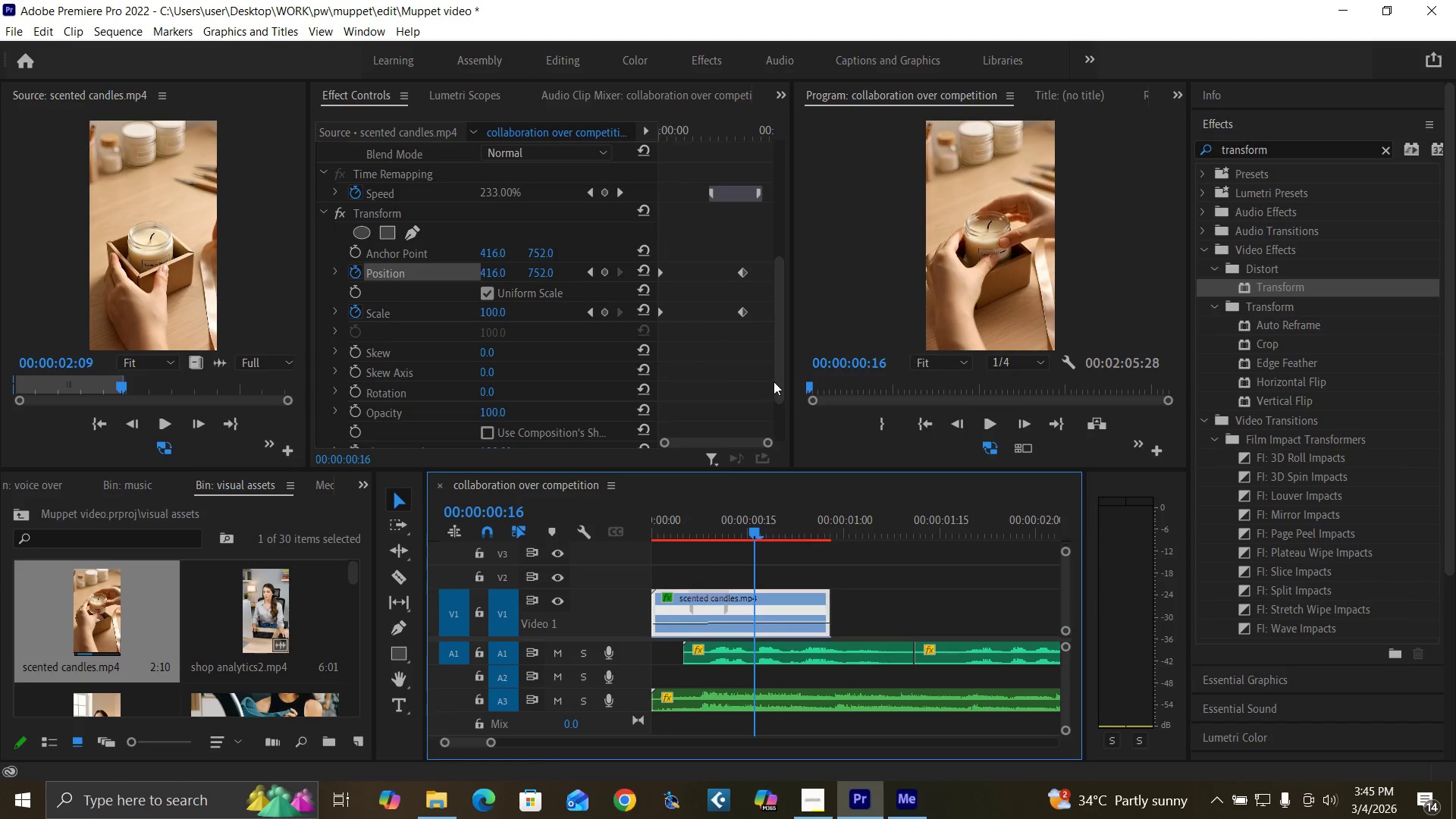 
left_click_drag(start_coordinate=[777, 382], to_coordinate=[764, 467])
 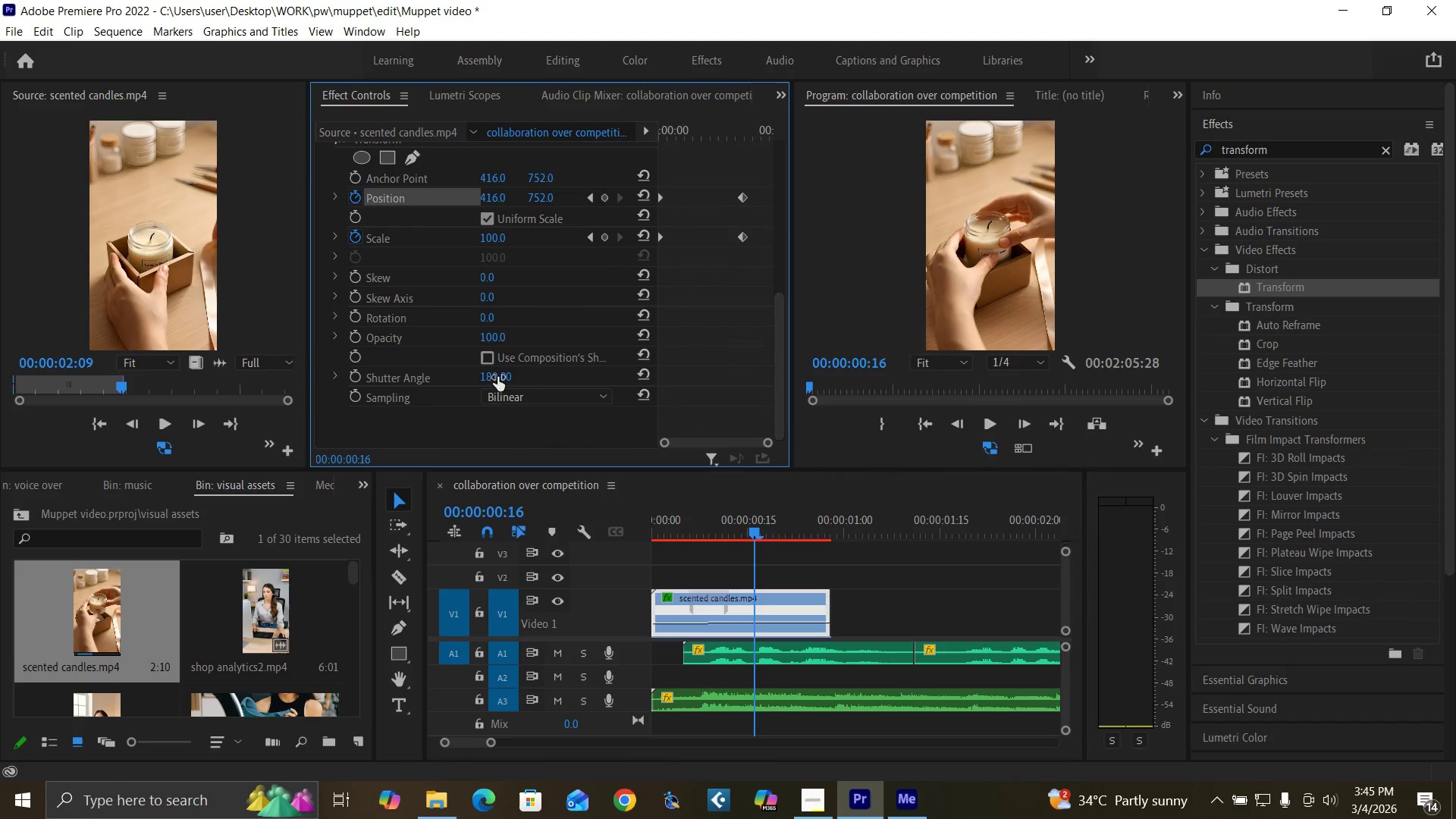 
left_click([496, 377])
 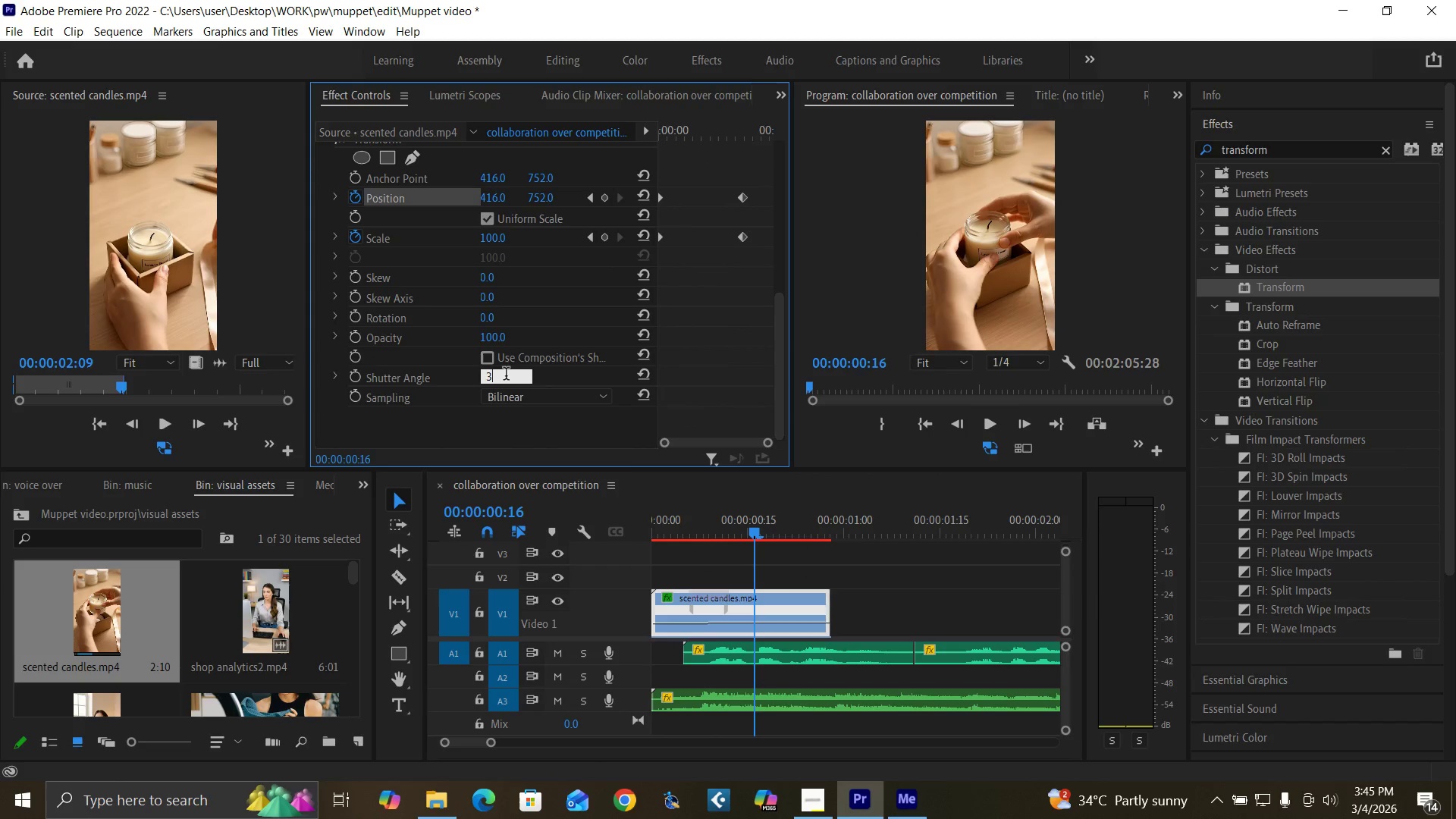 
type(360)
 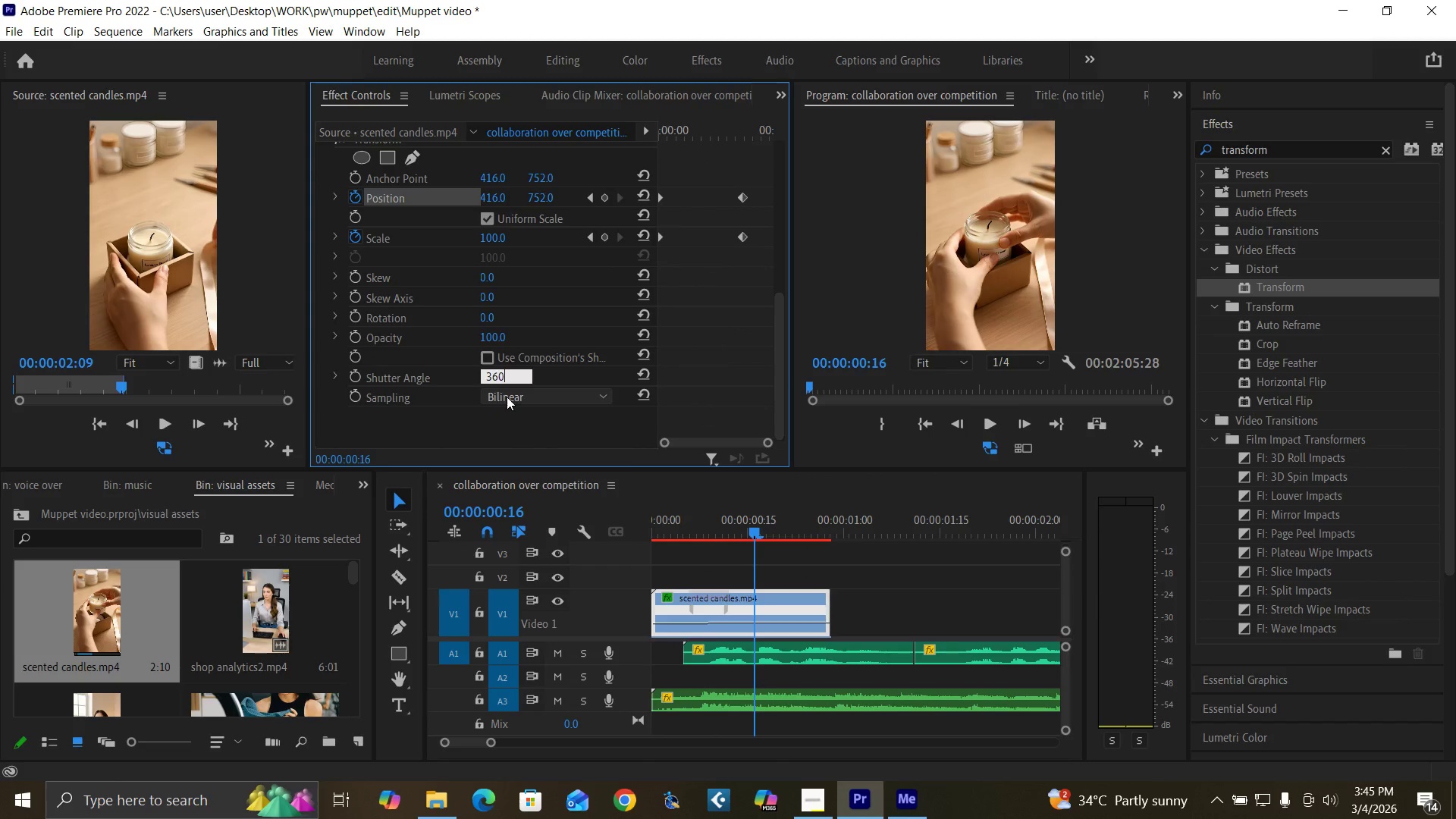 
key(Enter)
 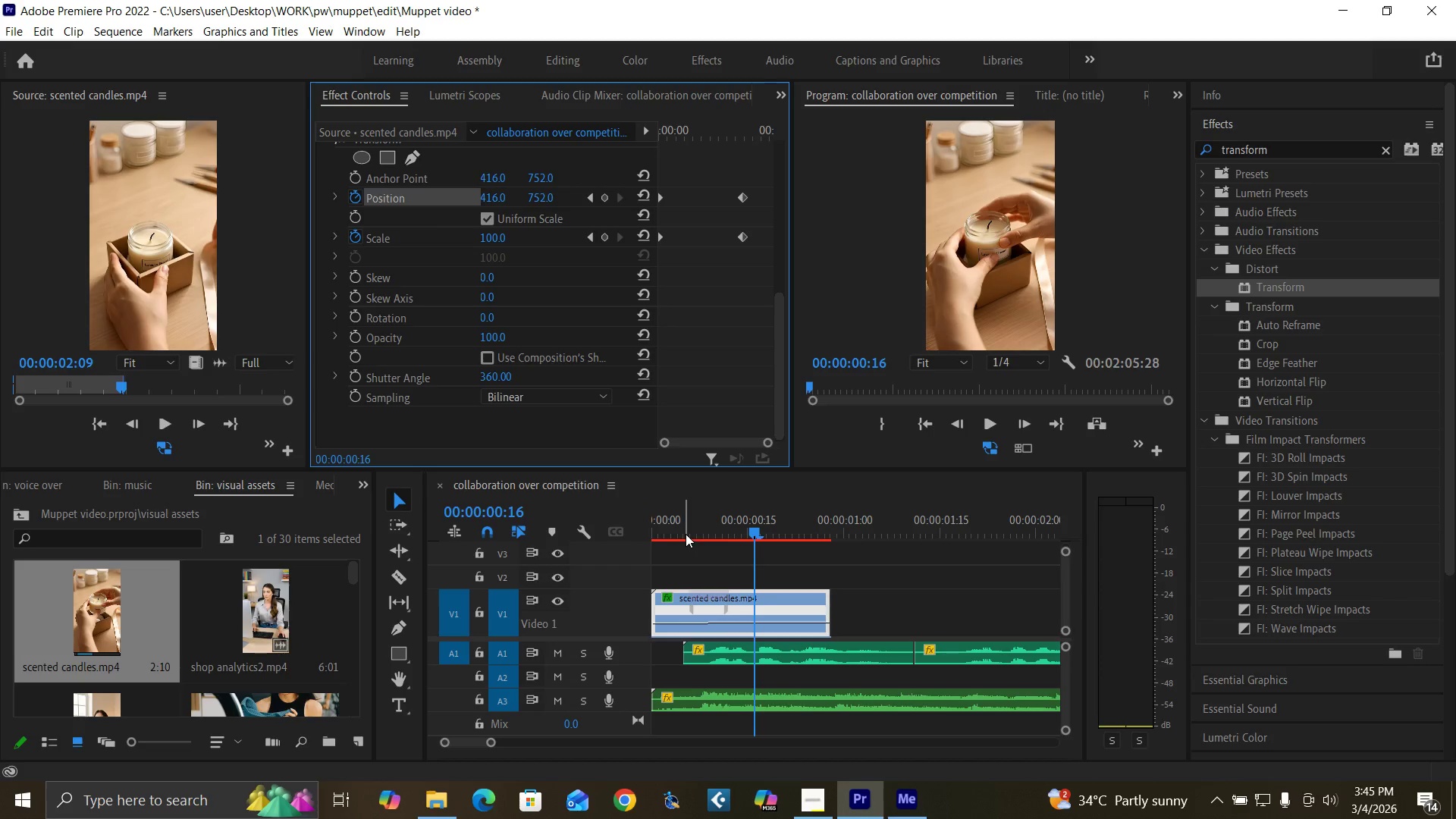 
left_click_drag(start_coordinate=[685, 532], to_coordinate=[570, 570])
 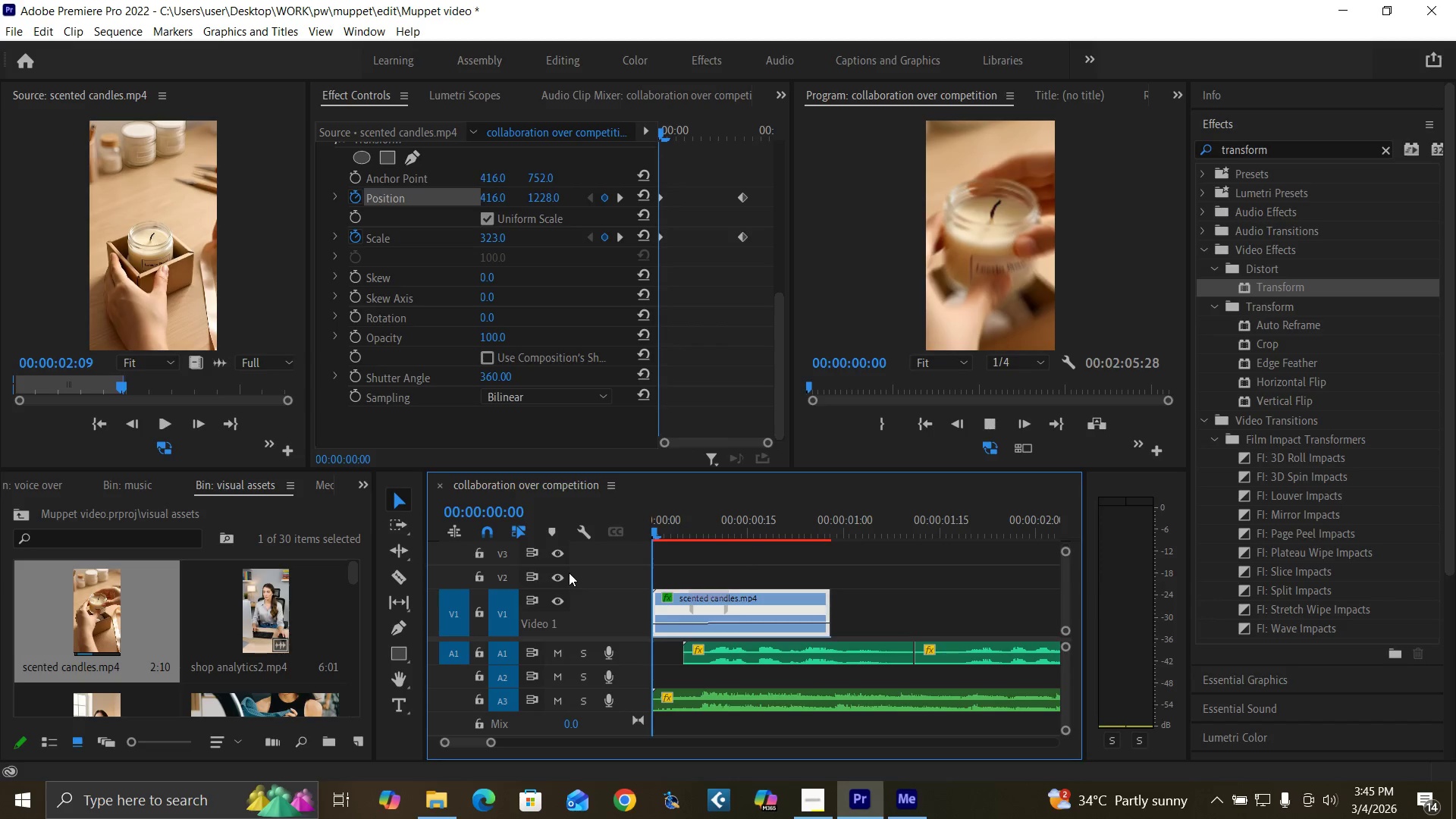 
key(Space)
 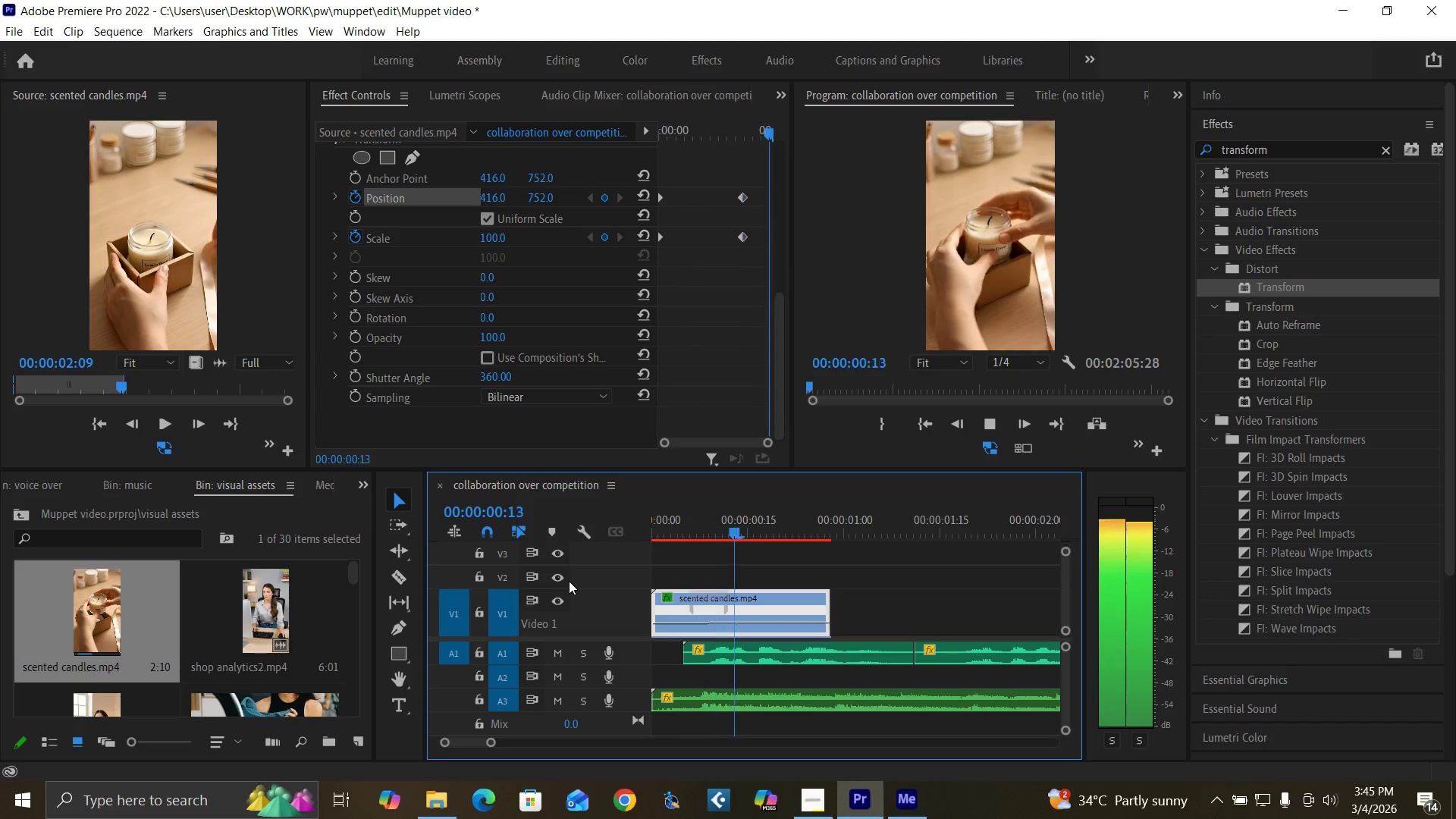 
key(Space)
 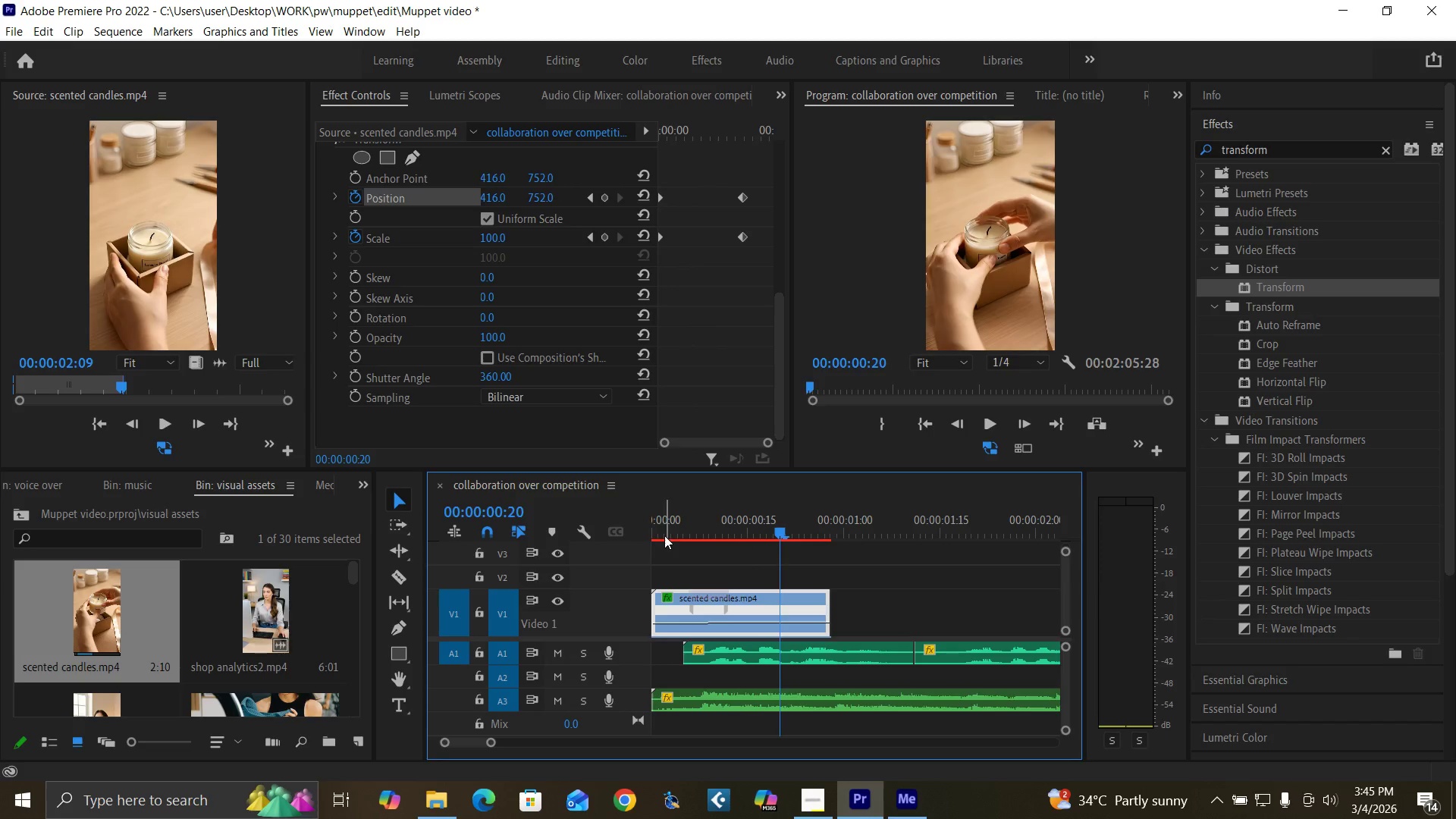 
left_click_drag(start_coordinate=[664, 535], to_coordinate=[604, 559])
 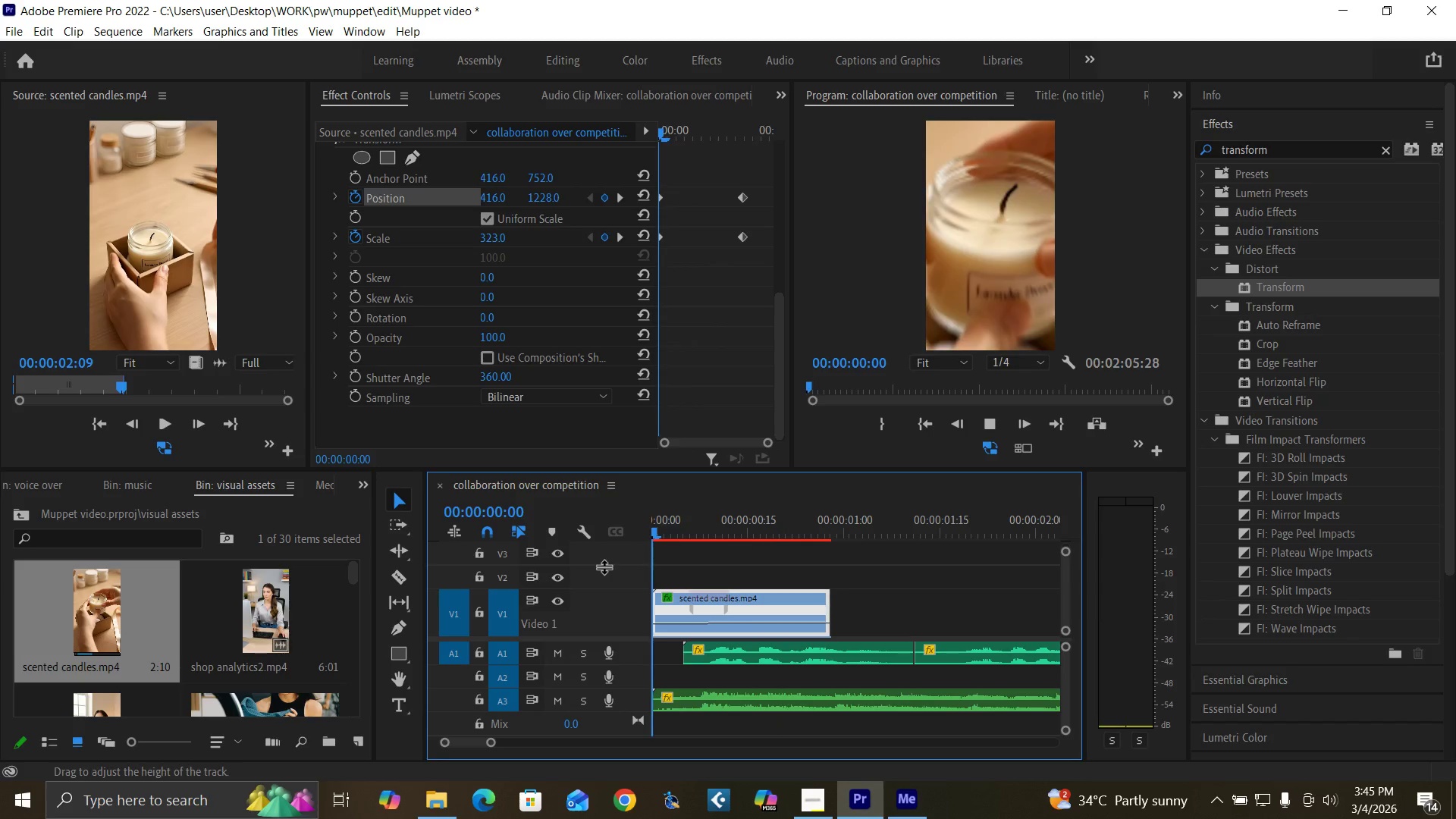 
key(Space)
 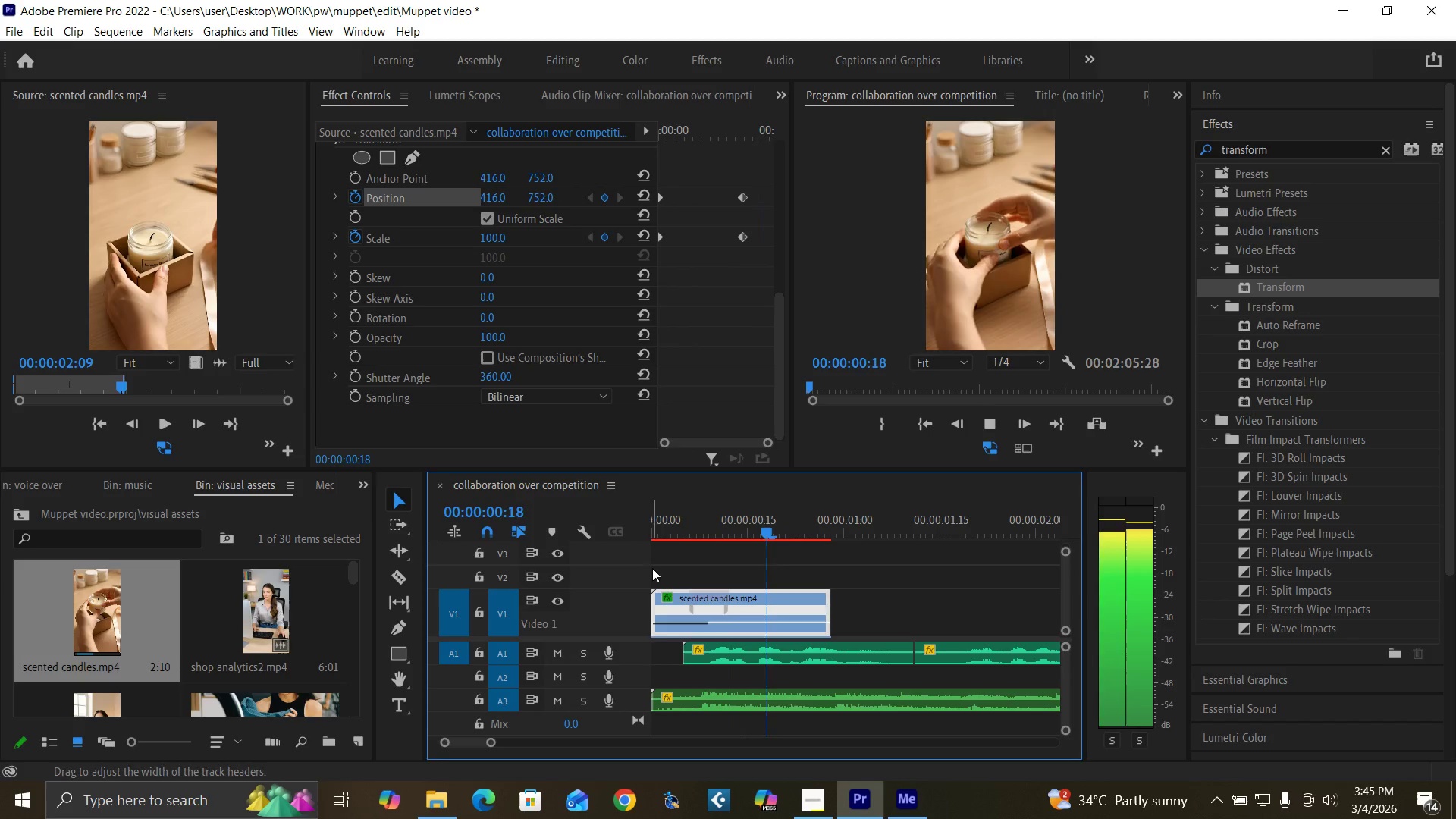 
key(Space)
 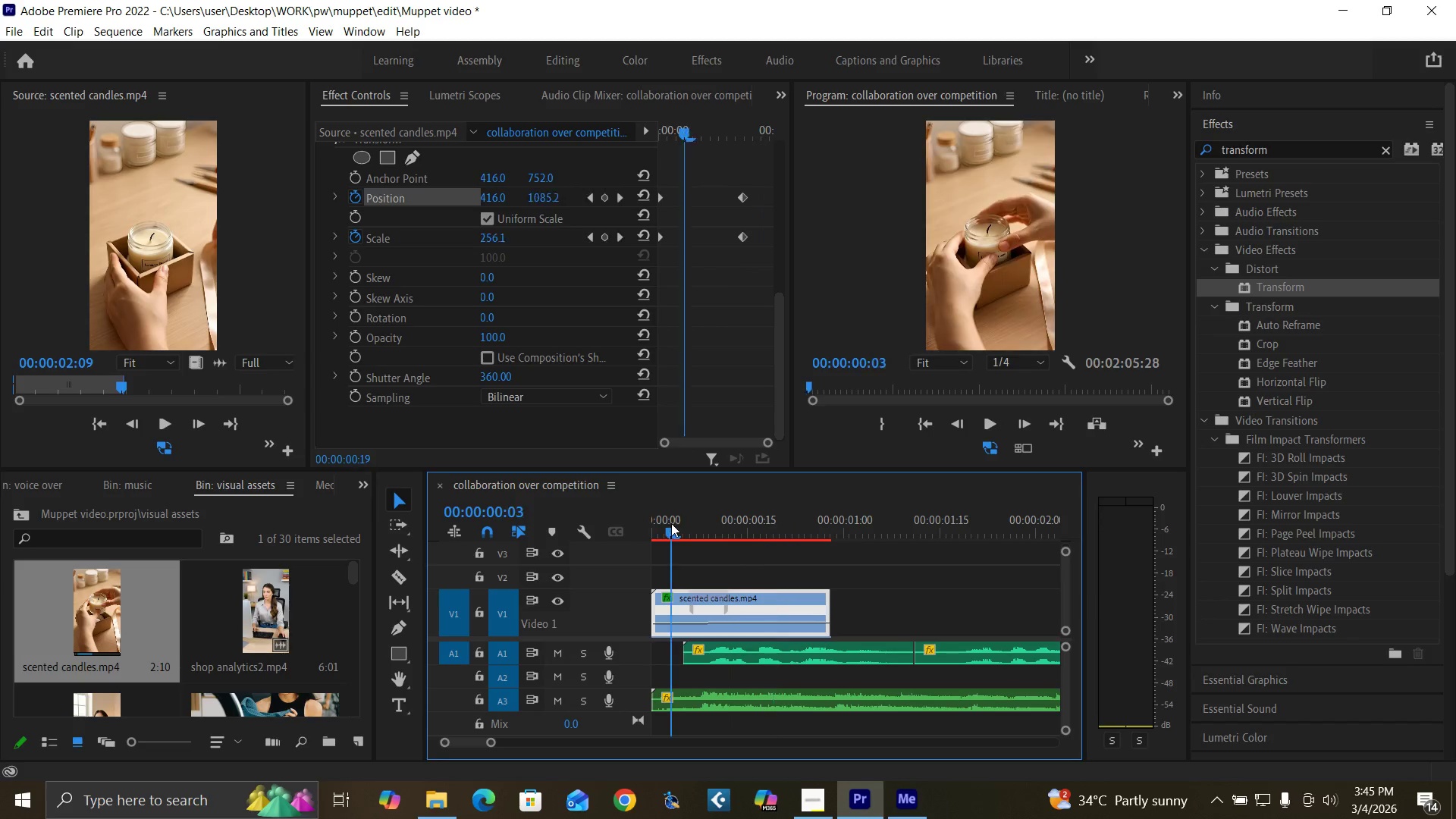 
left_click_drag(start_coordinate=[671, 523], to_coordinate=[591, 566])
 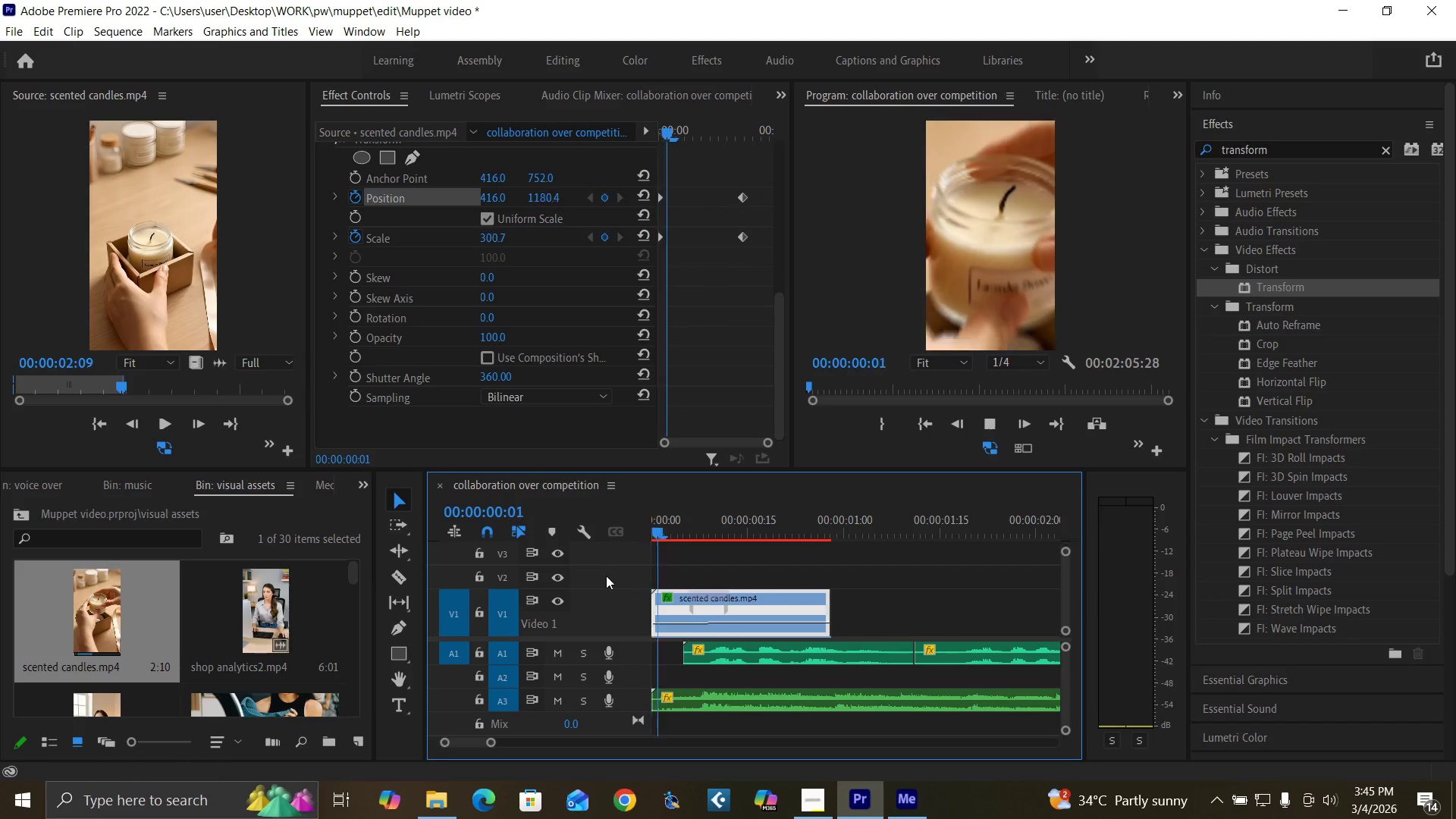 
key(Space)
 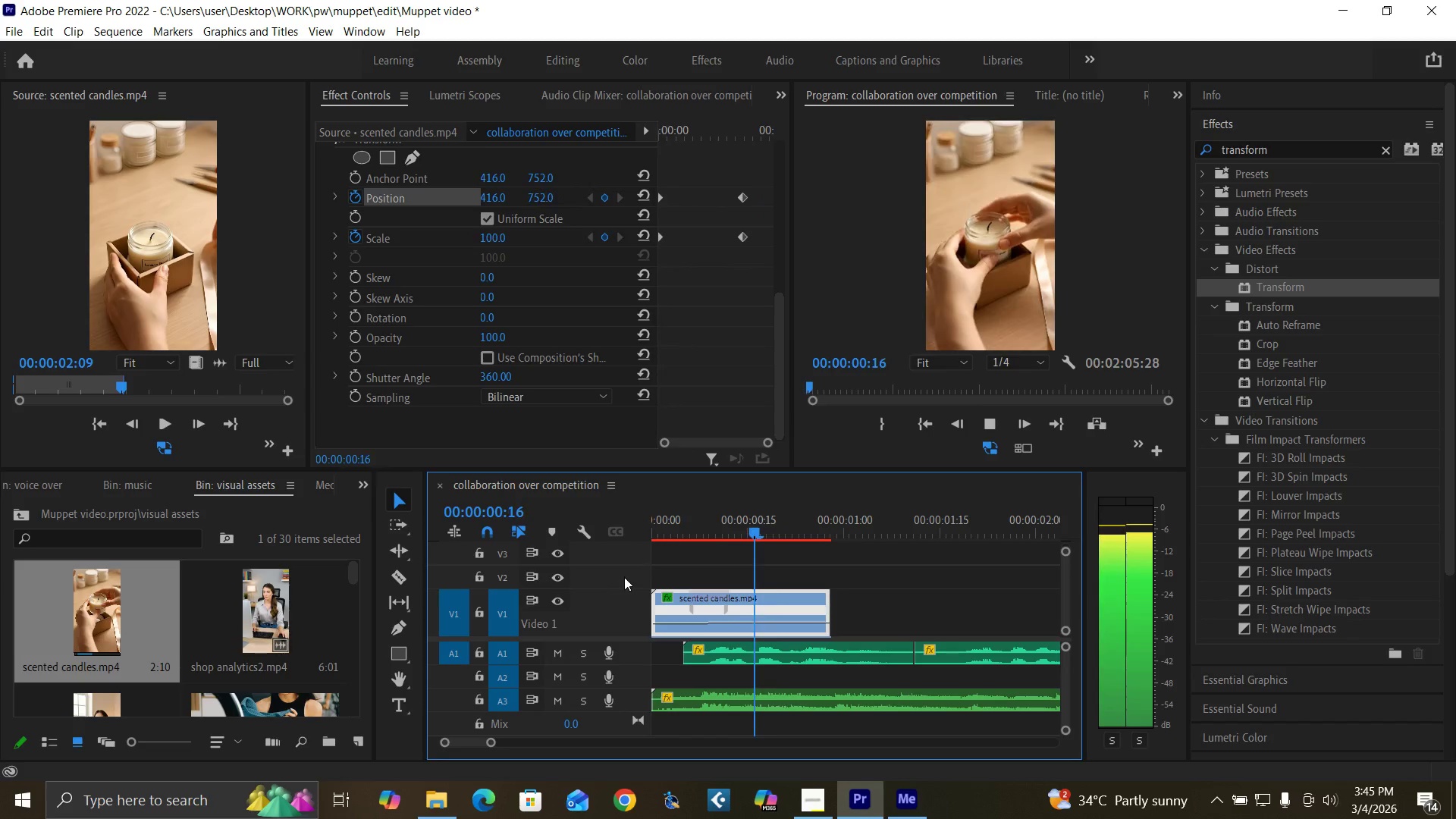 
key(Space)
 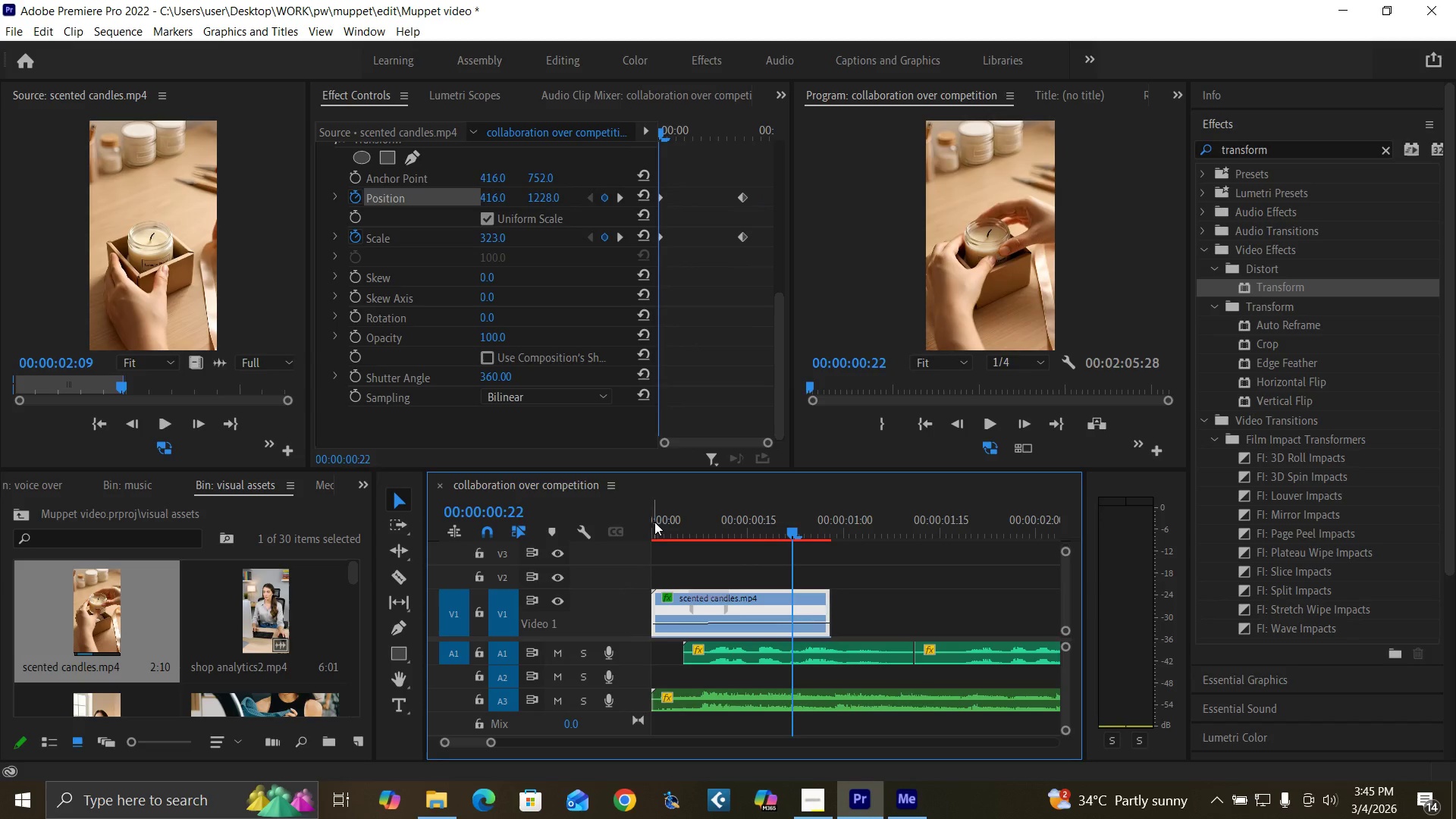 
left_click_drag(start_coordinate=[654, 521], to_coordinate=[593, 571])
 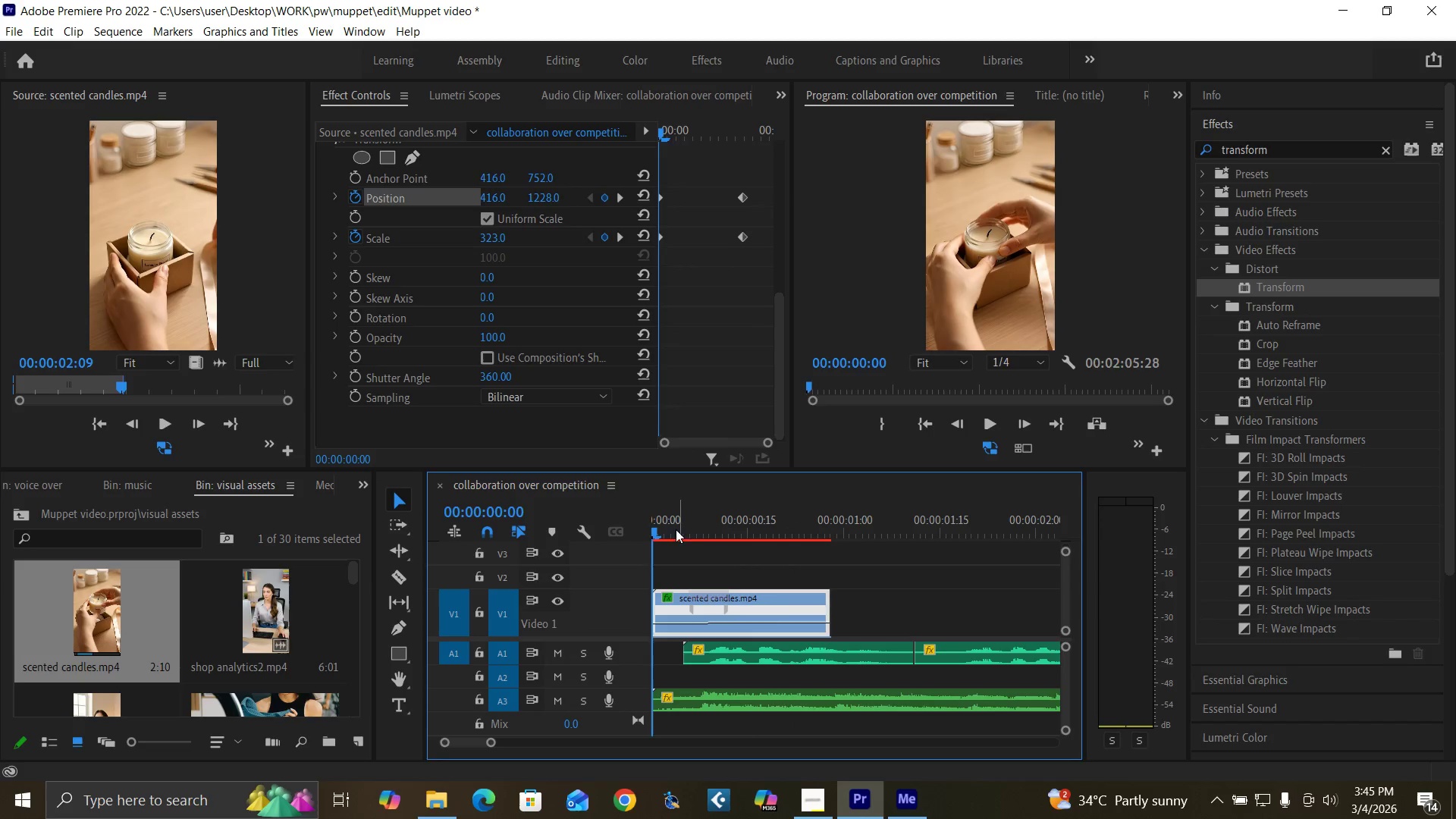 
left_click_drag(start_coordinate=[676, 523], to_coordinate=[620, 558])
 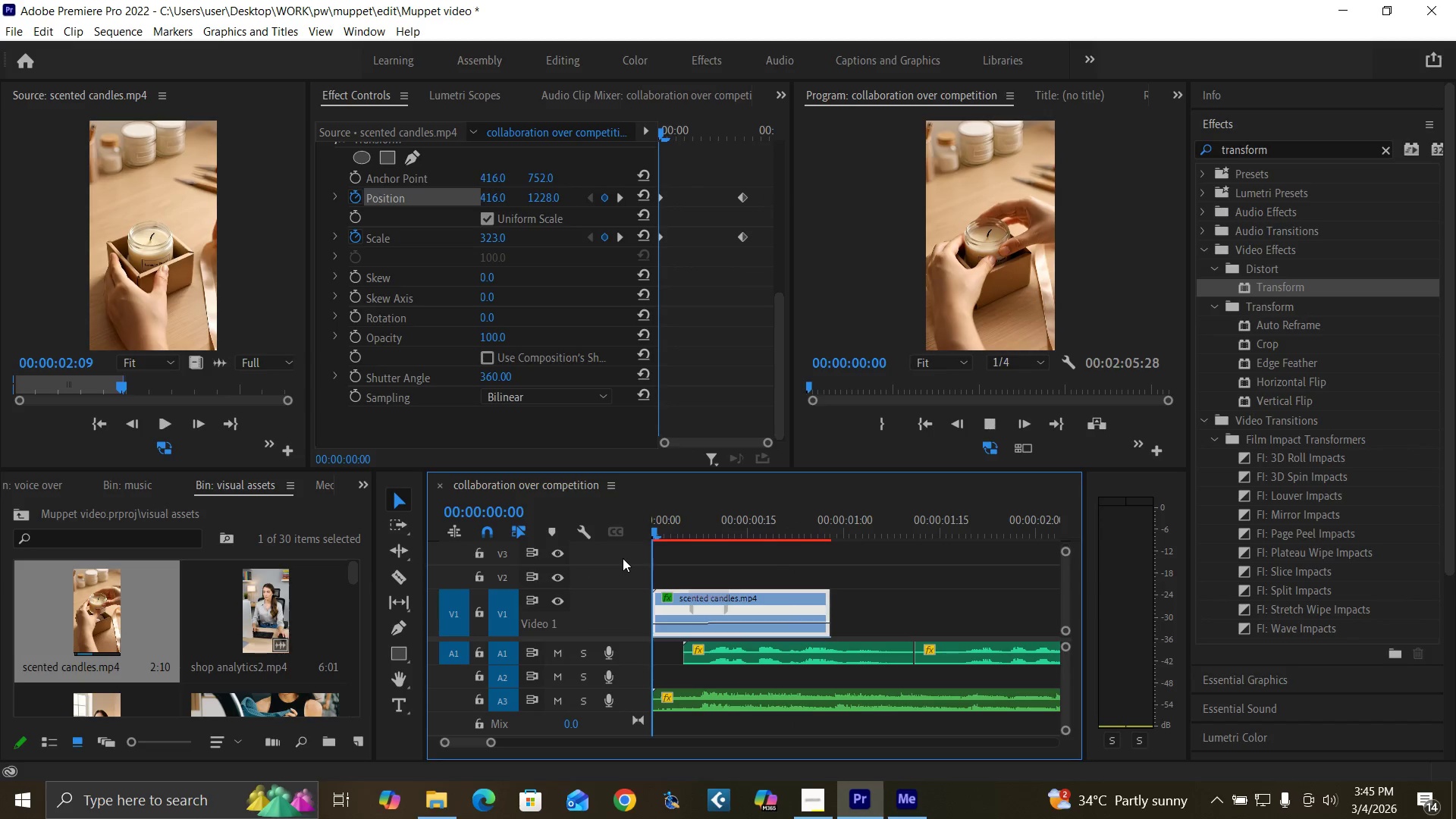 
key(Space)
 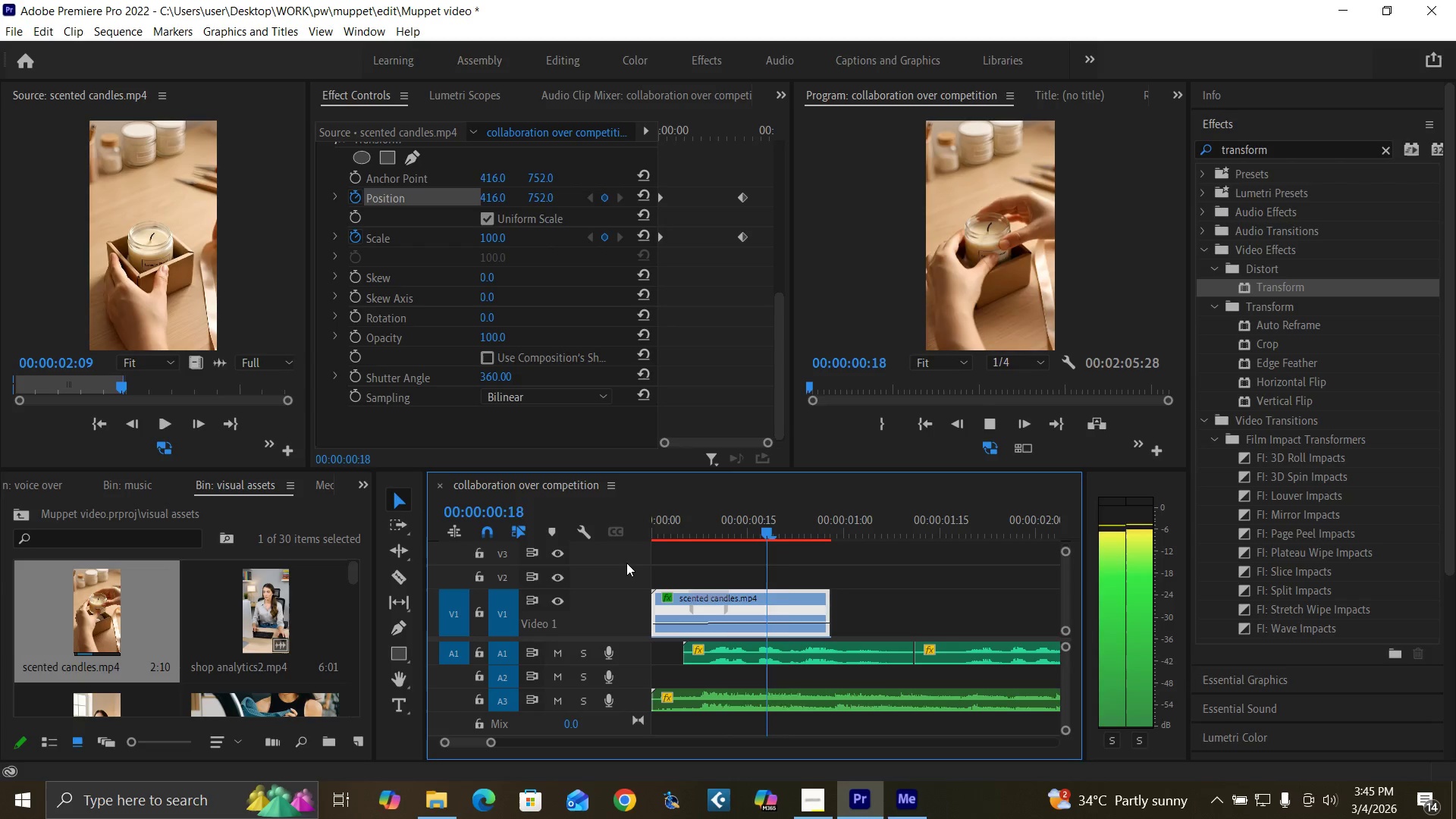 
key(Space)
 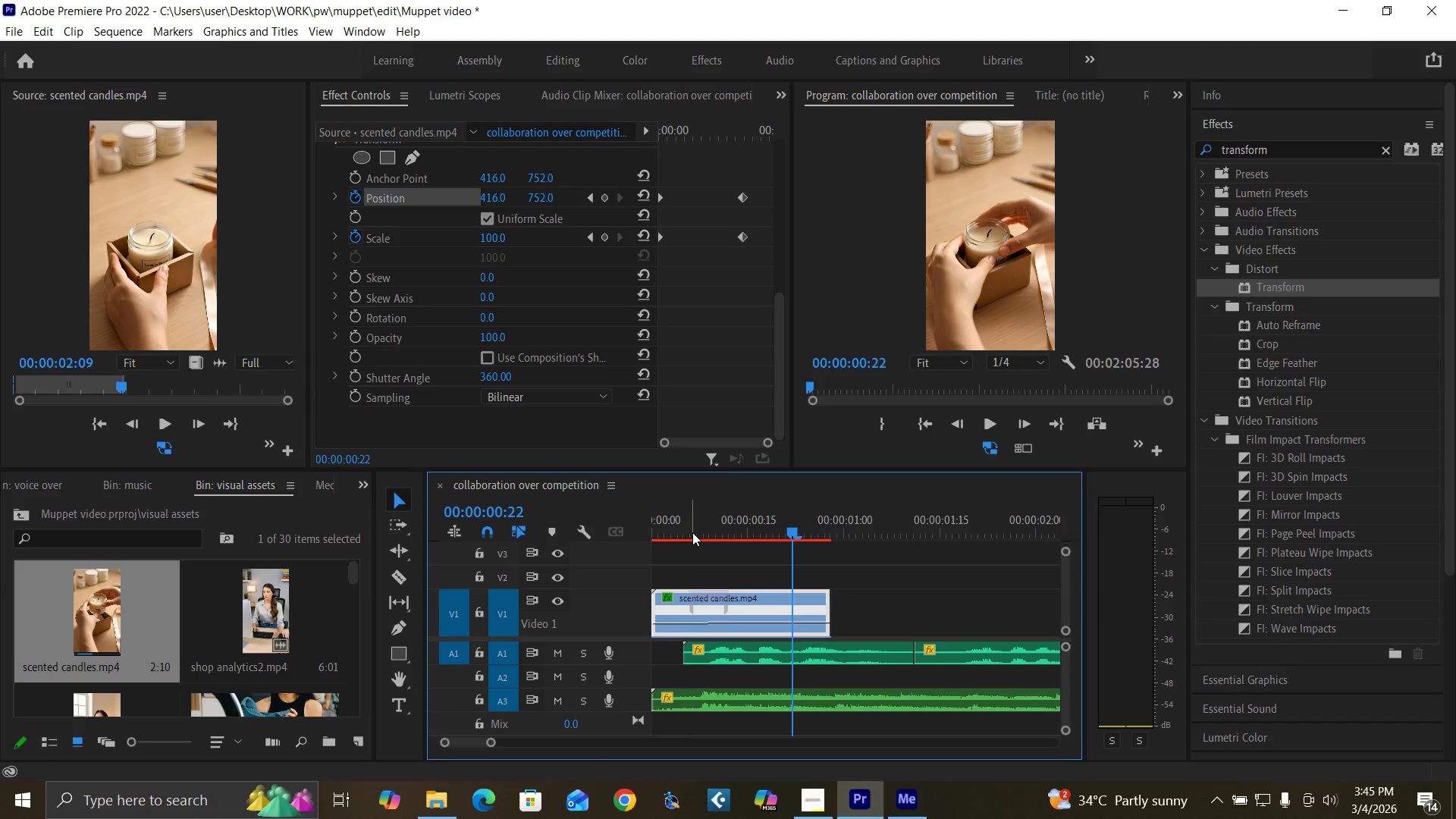 
key(Space)
 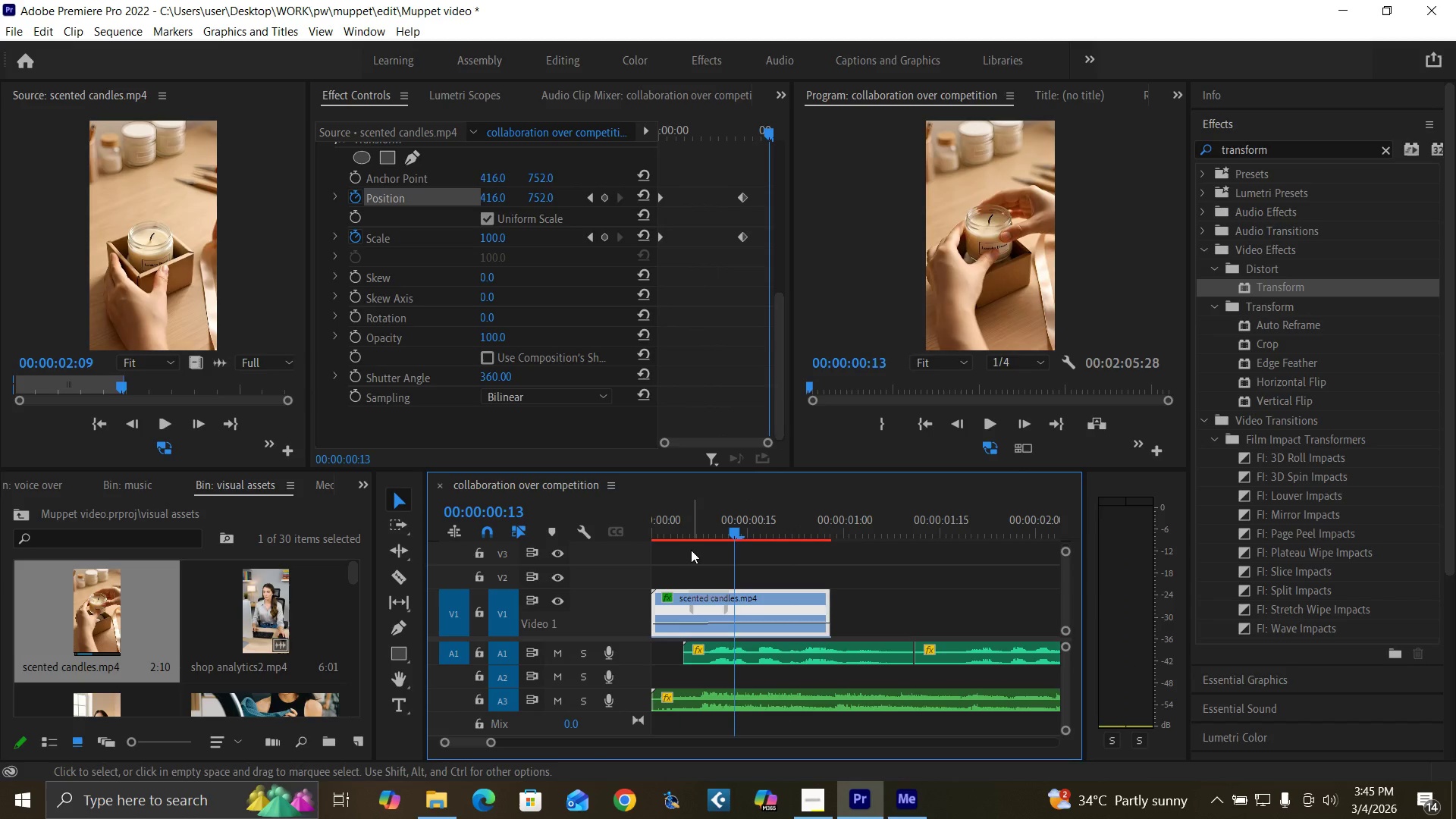 
key(Space)
 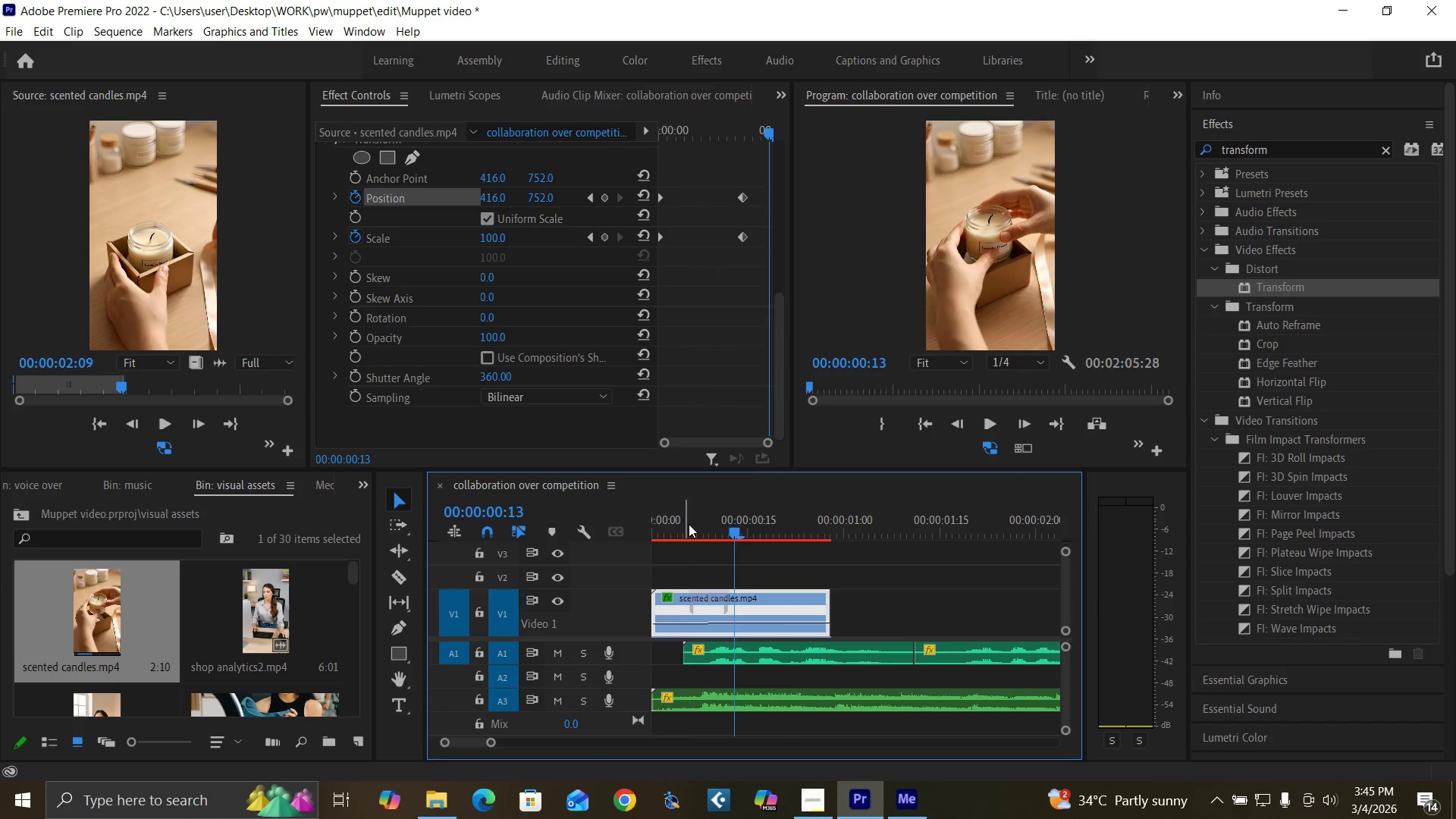 
left_click_drag(start_coordinate=[689, 524], to_coordinate=[704, 533])
 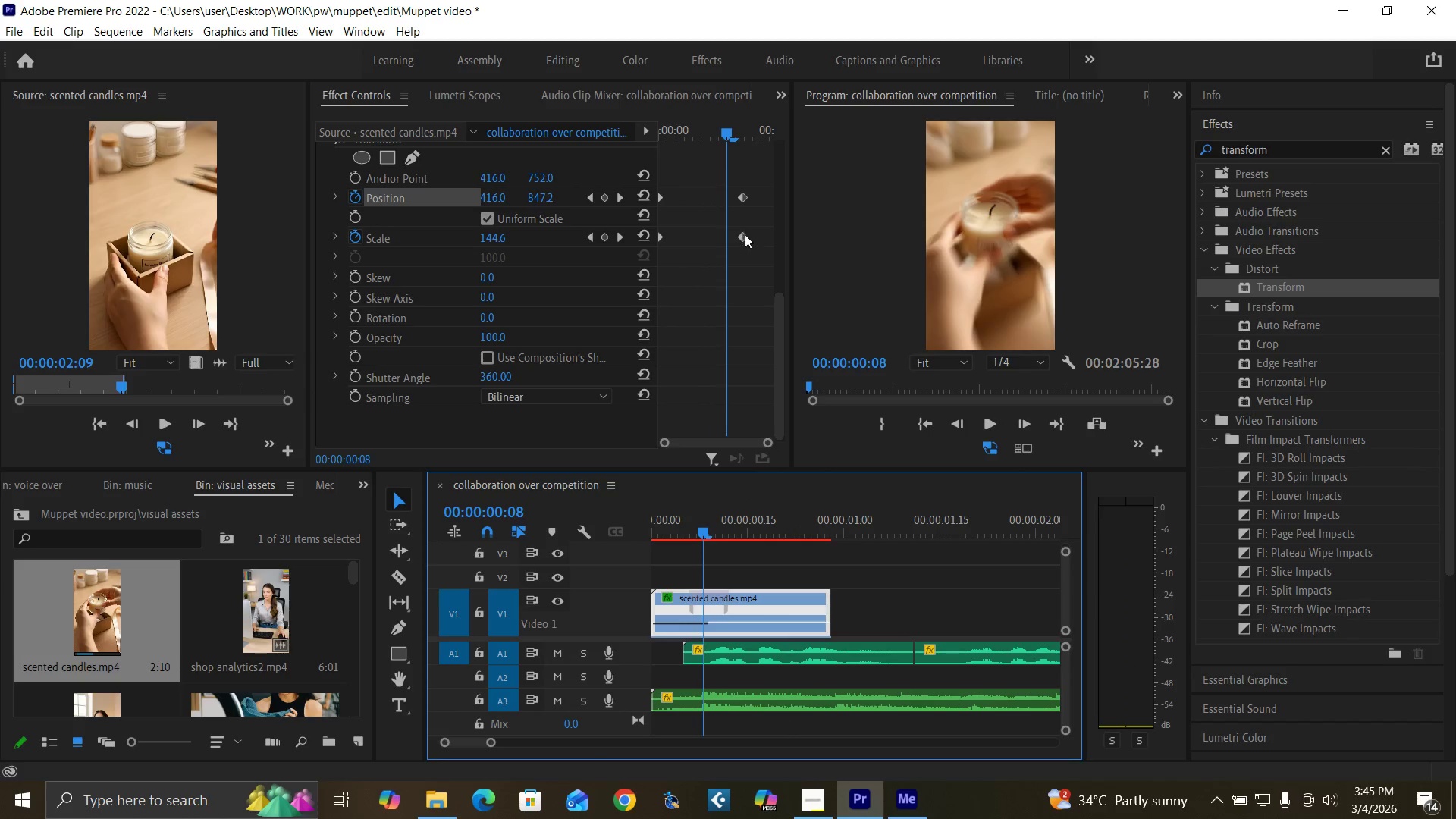 
left_click_drag(start_coordinate=[743, 234], to_coordinate=[729, 234])
 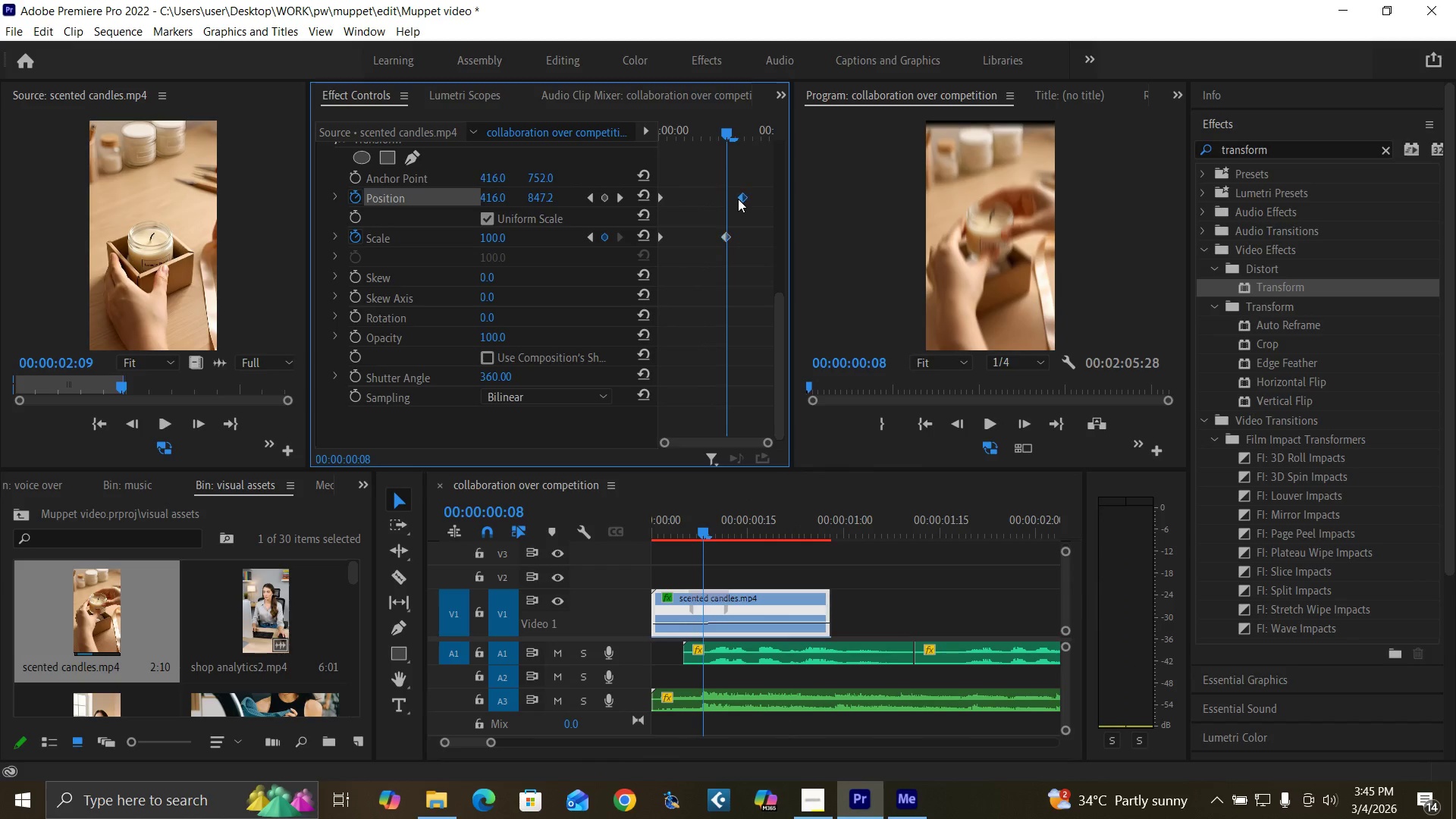 
left_click_drag(start_coordinate=[738, 199], to_coordinate=[726, 196])
 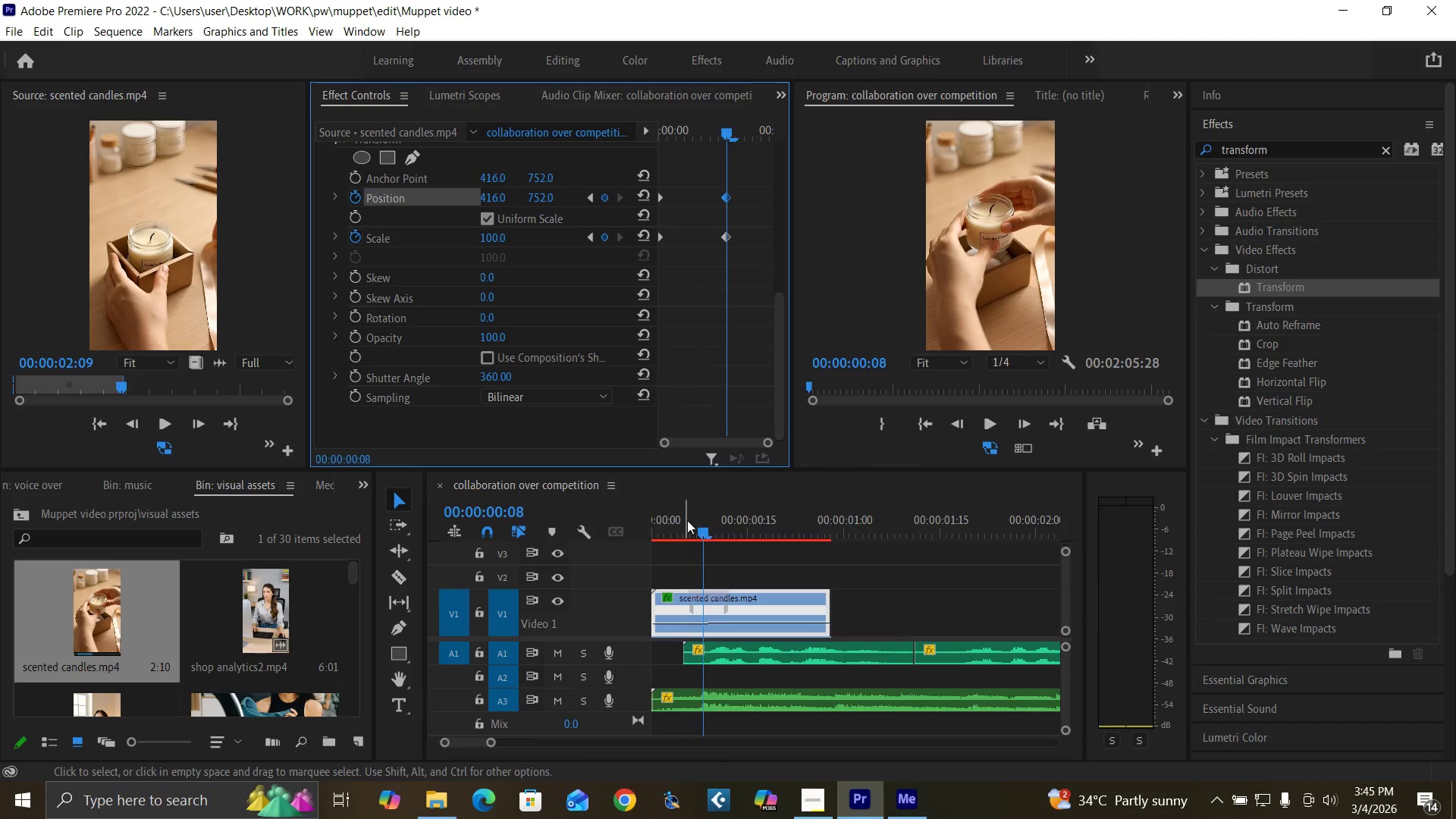 
left_click_drag(start_coordinate=[687, 519], to_coordinate=[613, 560])
 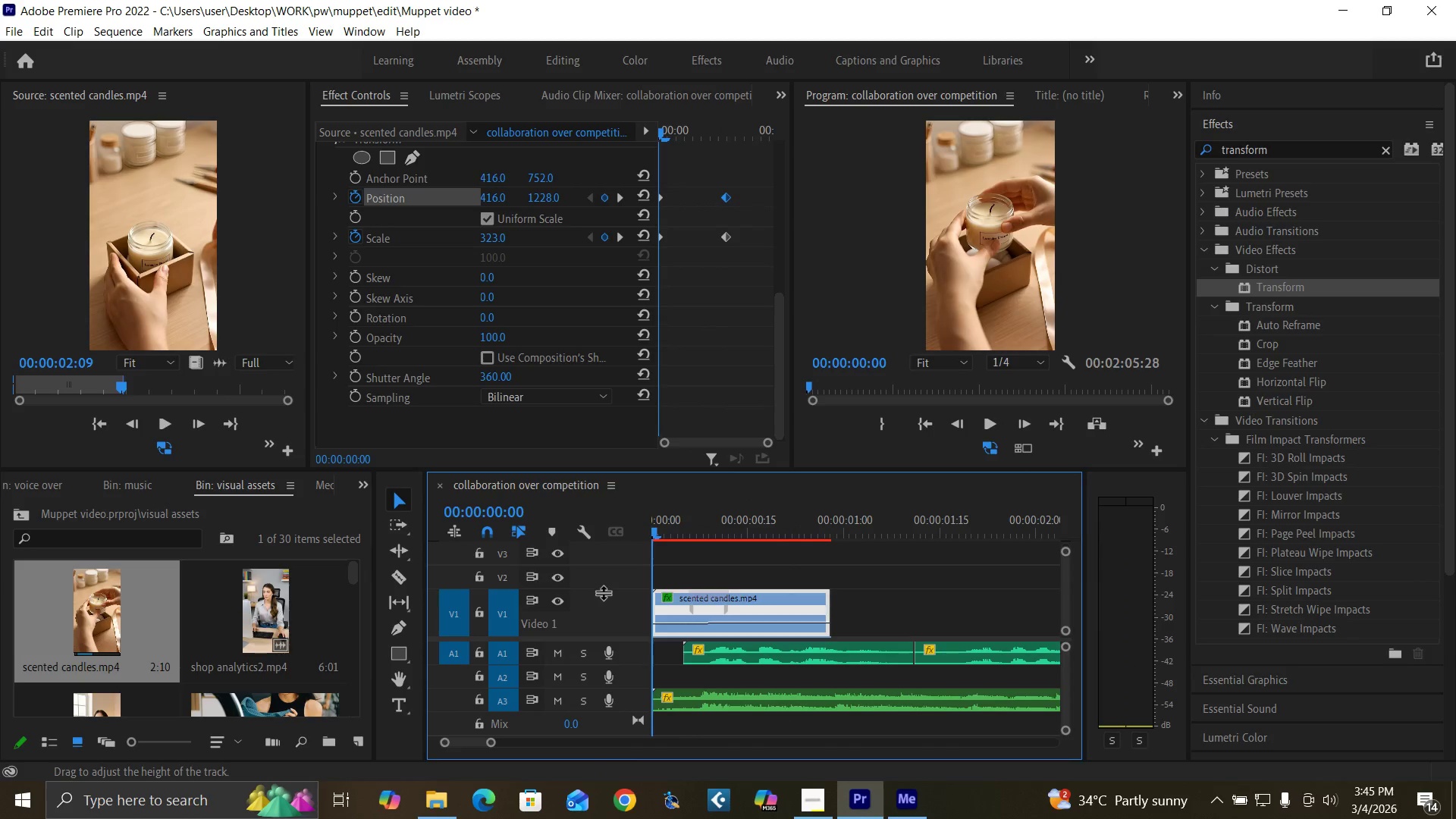 
key(Space)
 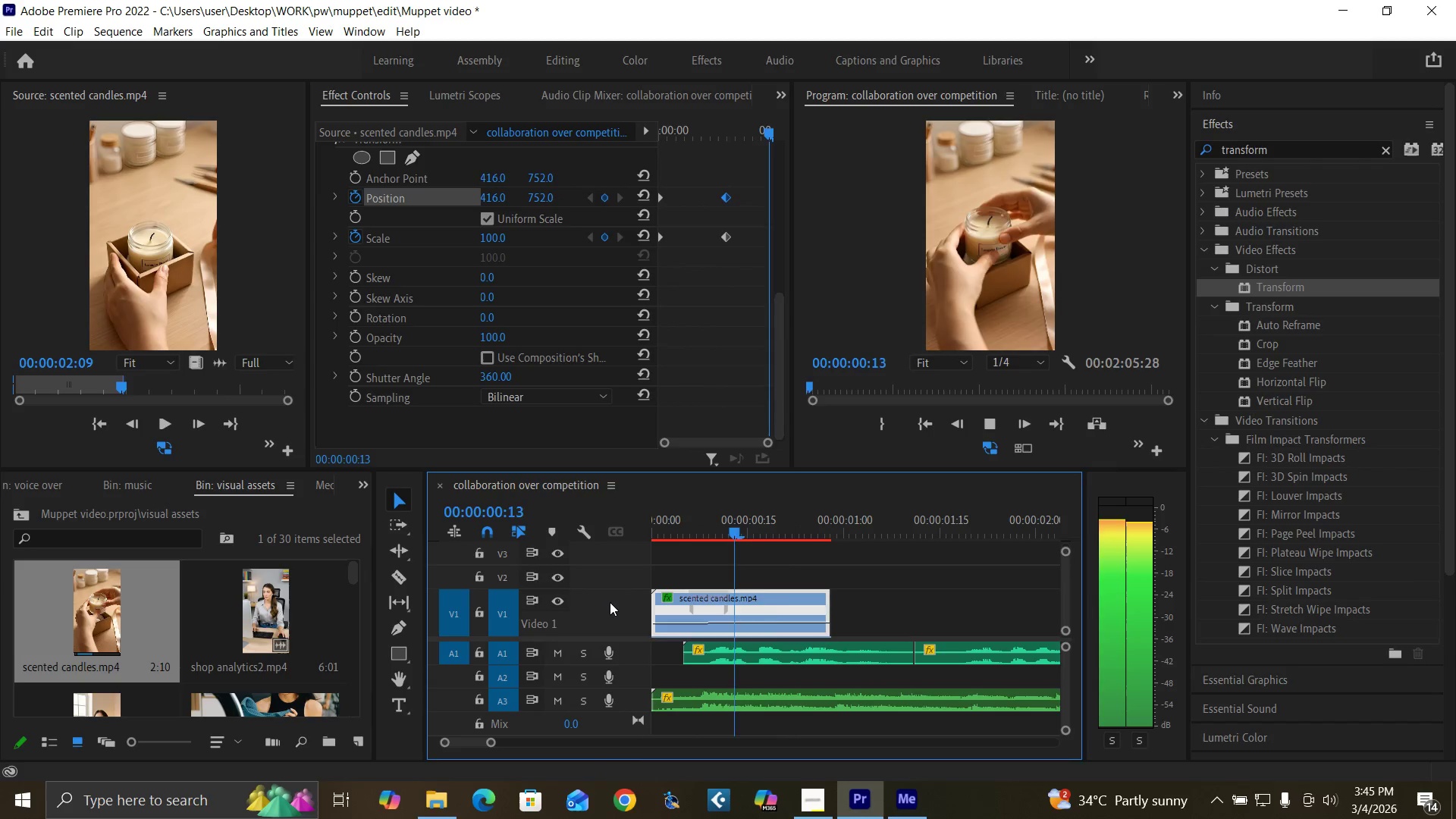 
key(Space)
 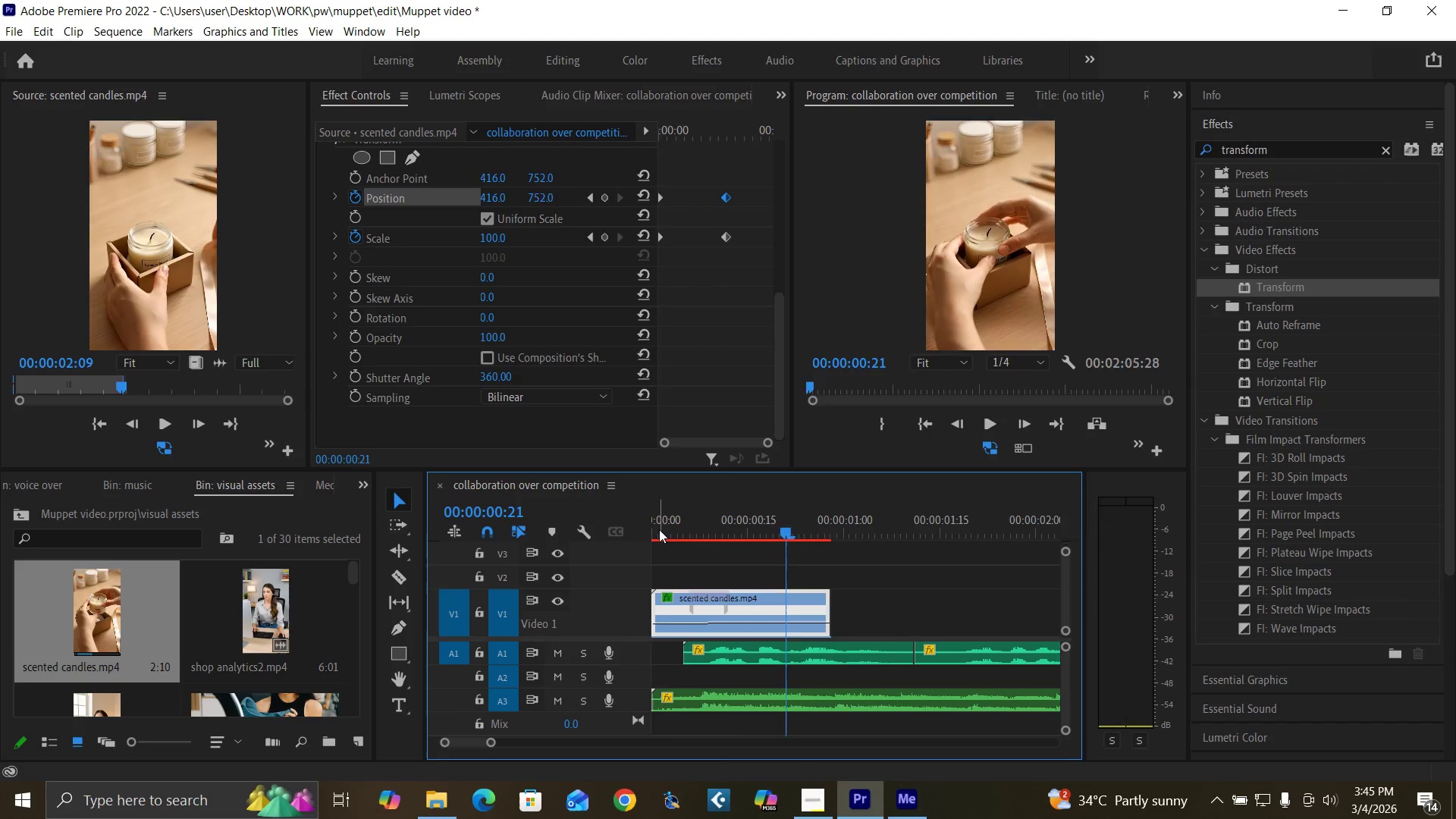 
left_click_drag(start_coordinate=[659, 529], to_coordinate=[607, 554])
 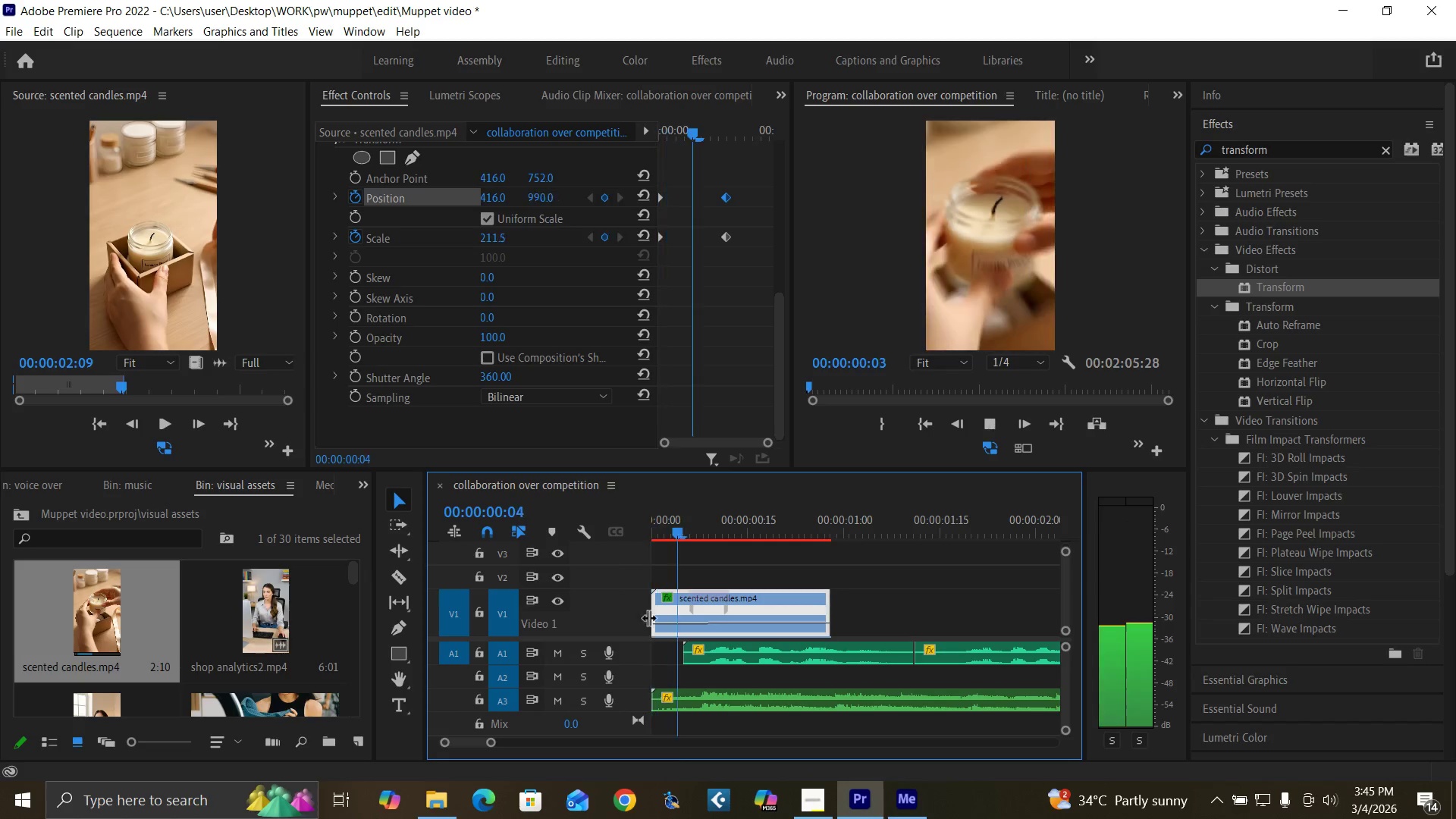 
key(Space)
 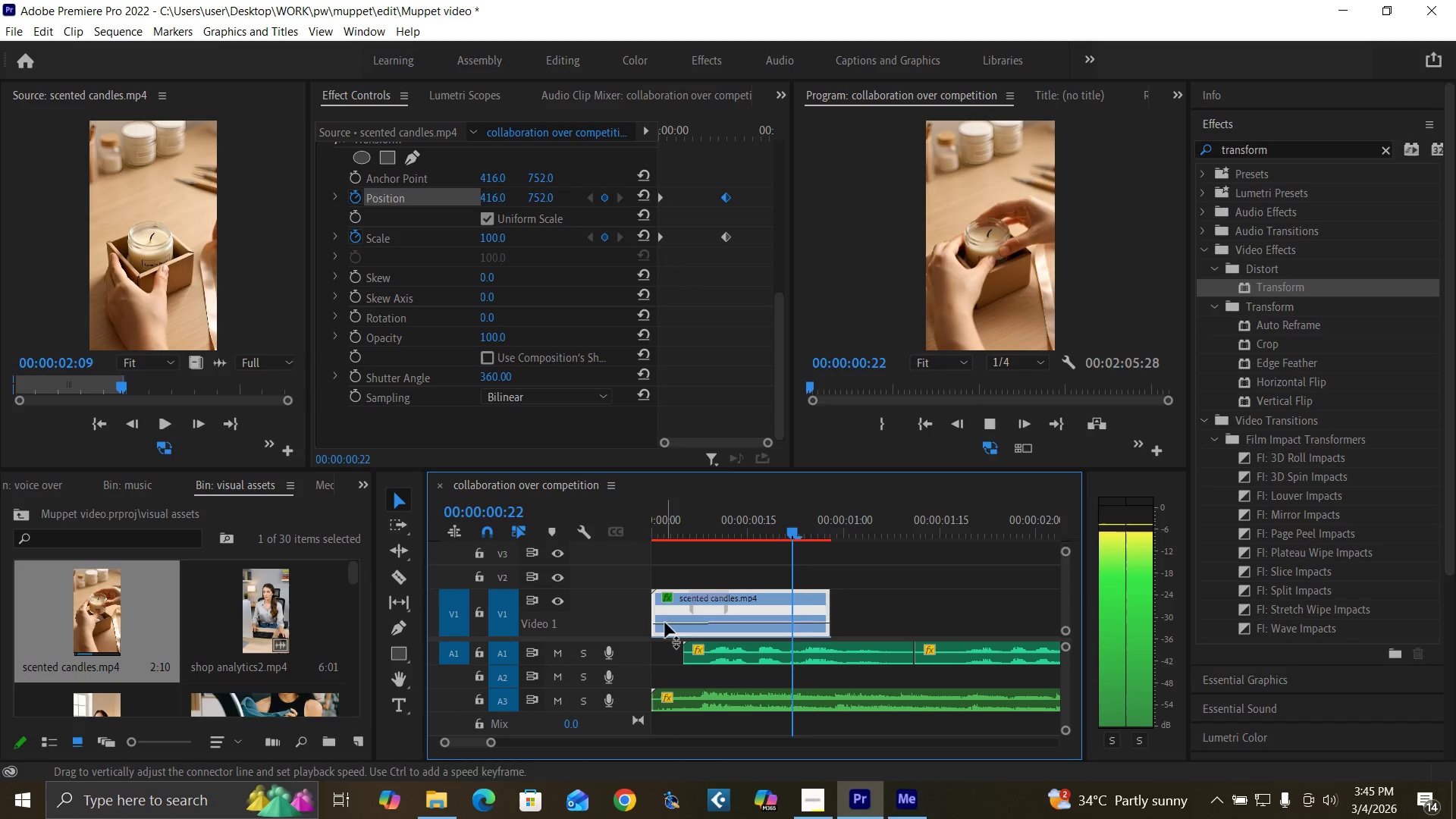 
key(Space)
 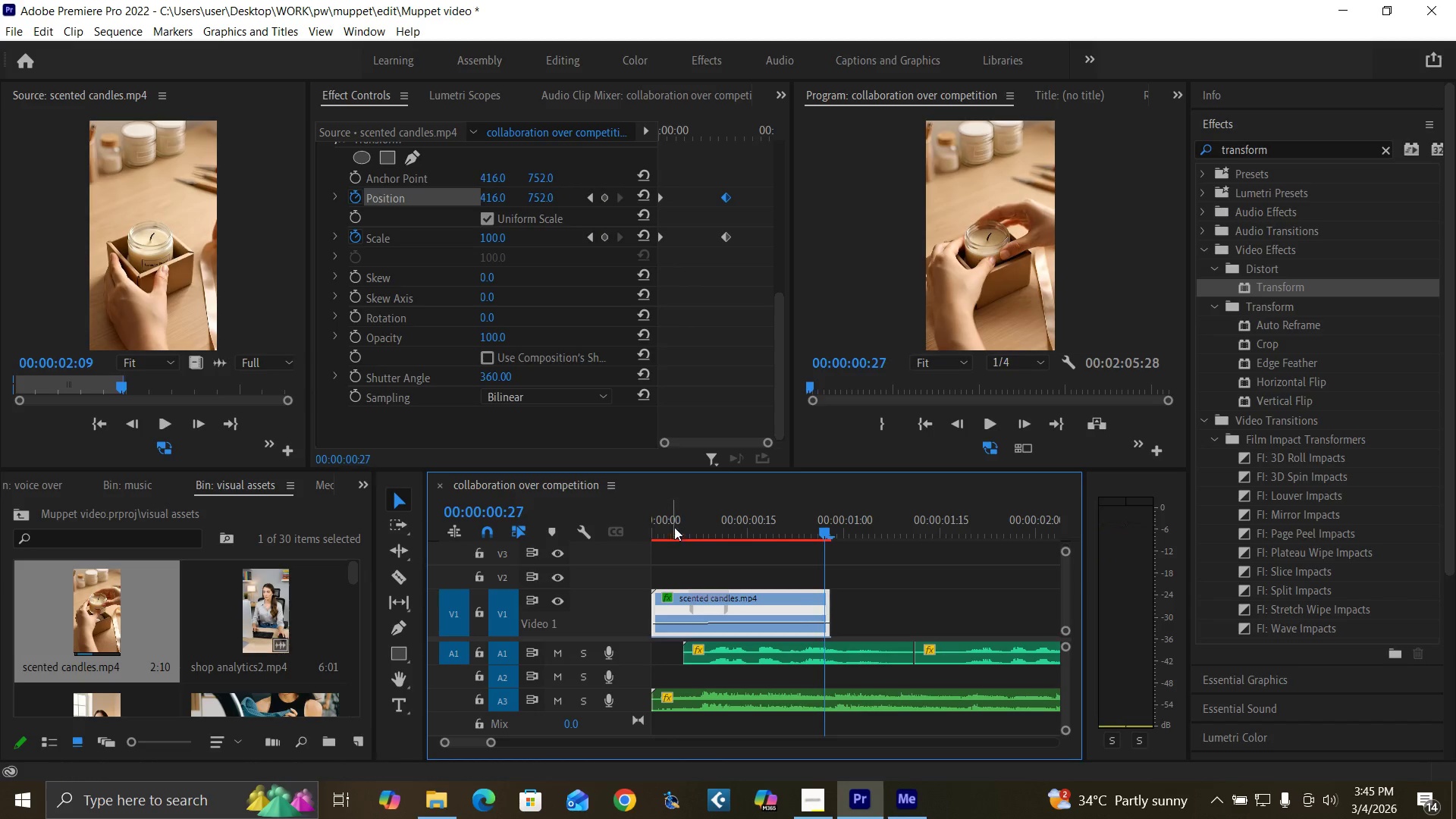 
left_click_drag(start_coordinate=[673, 527], to_coordinate=[592, 578])
 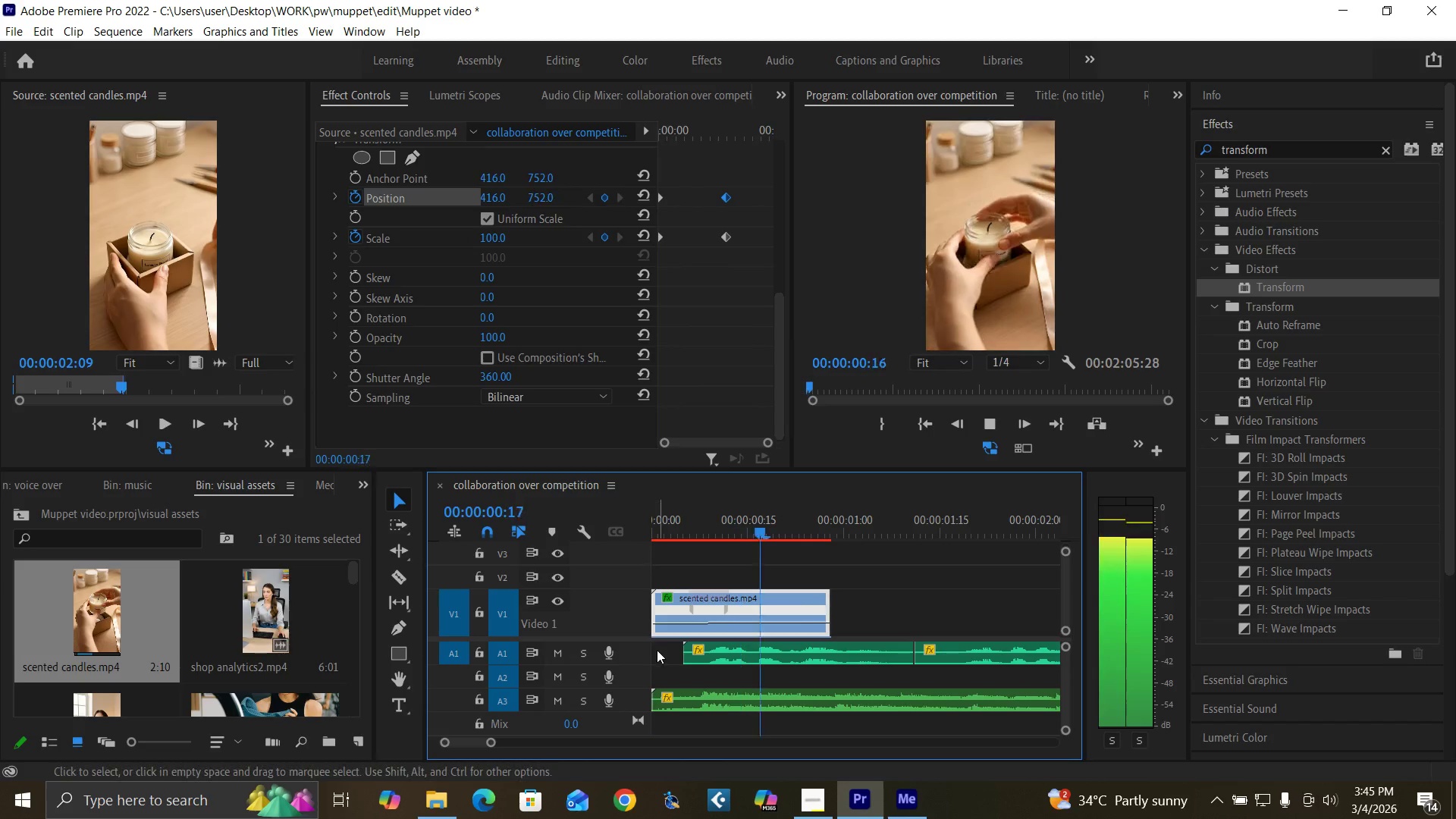 
key(Space)
 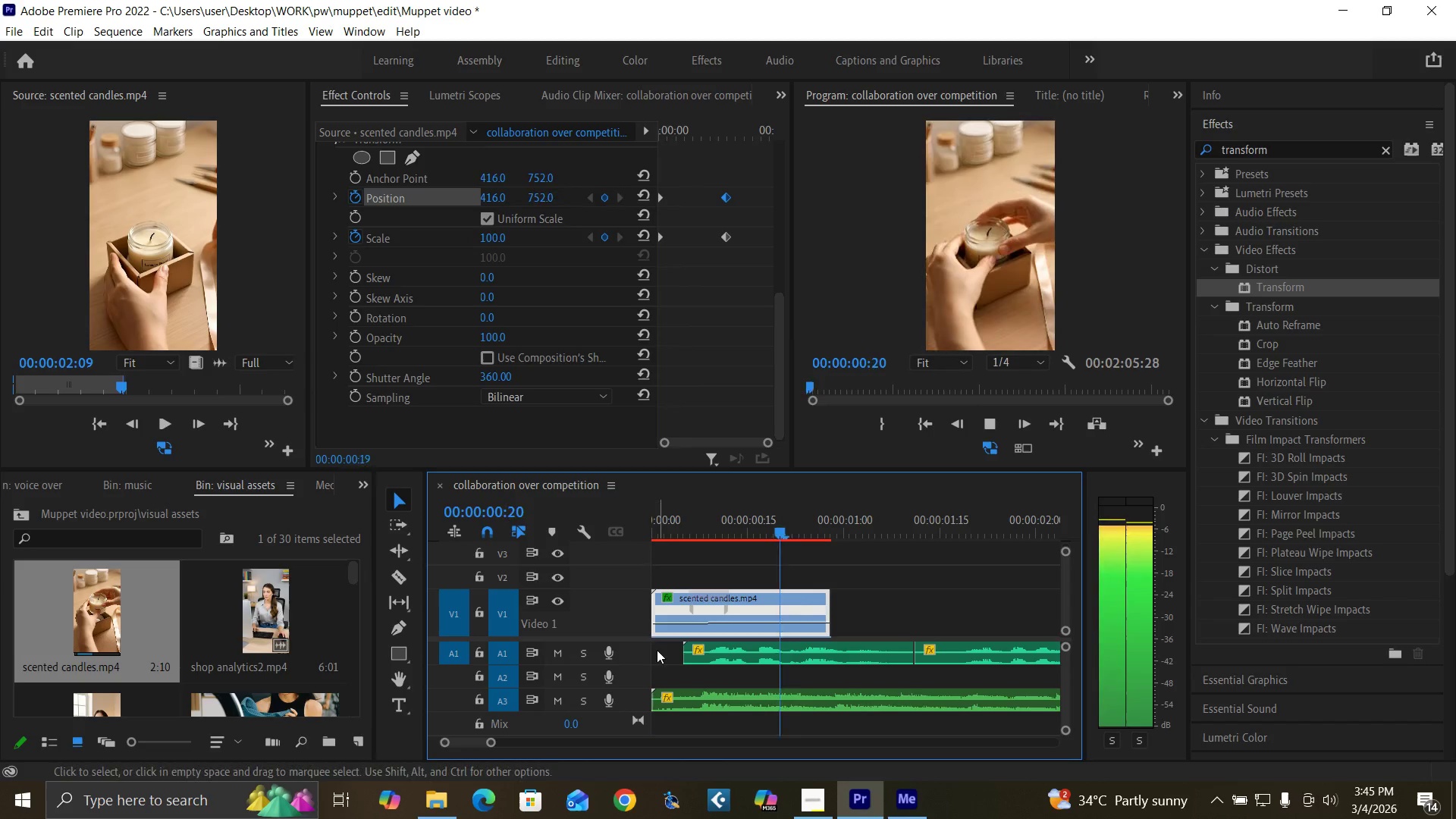 
key(Space)
 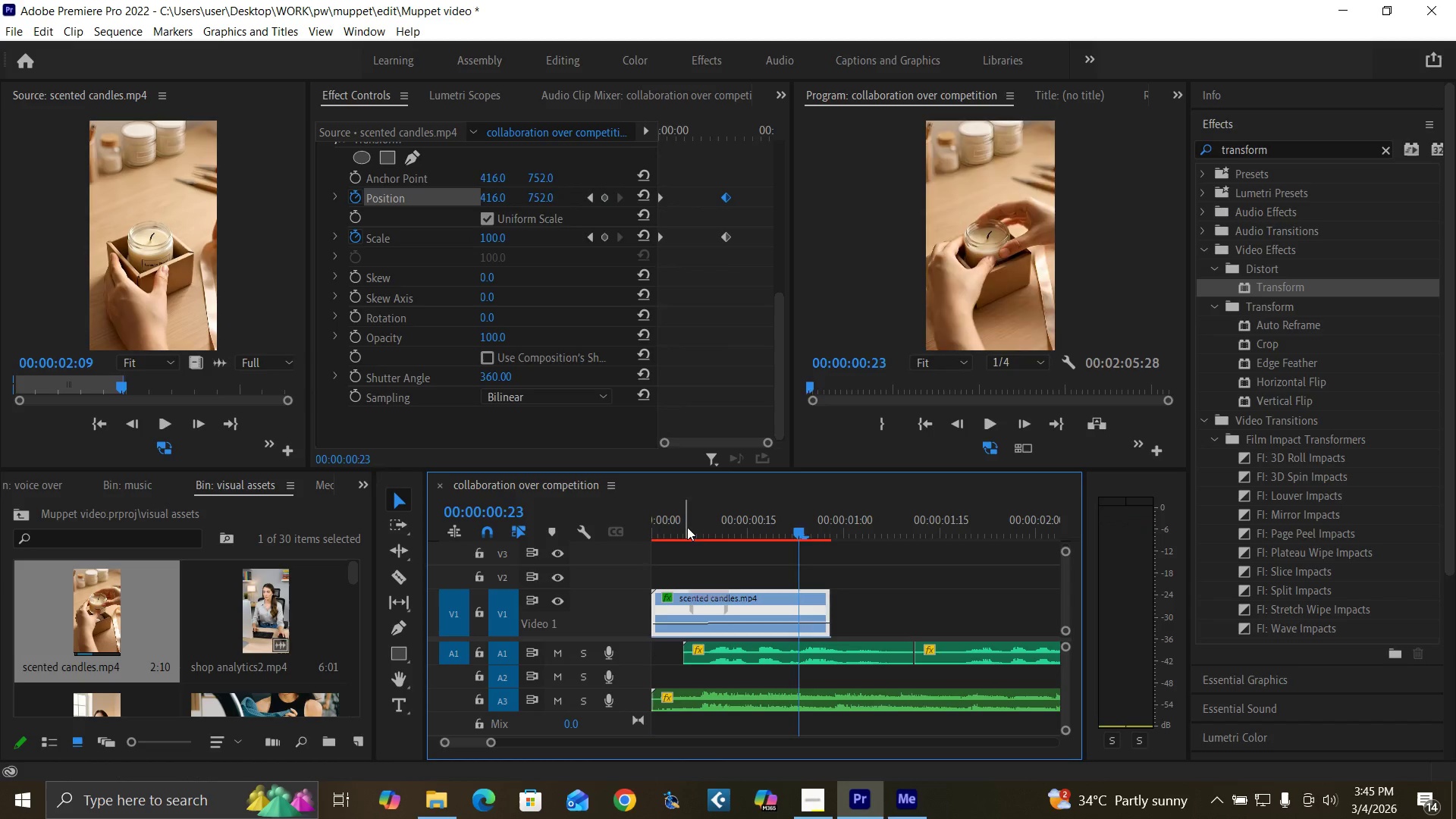 
left_click_drag(start_coordinate=[687, 525], to_coordinate=[598, 569])
 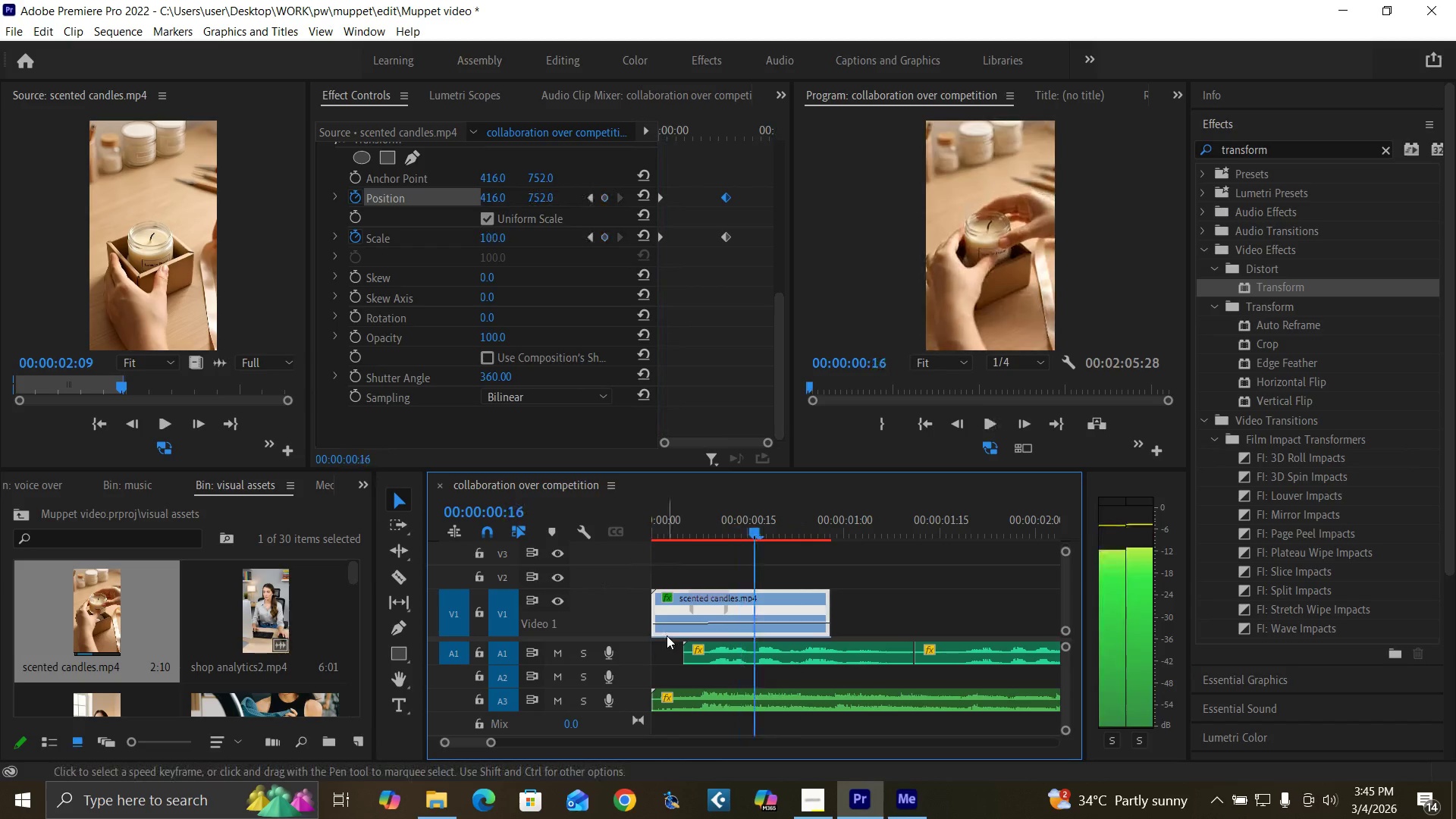 
key(Space)
 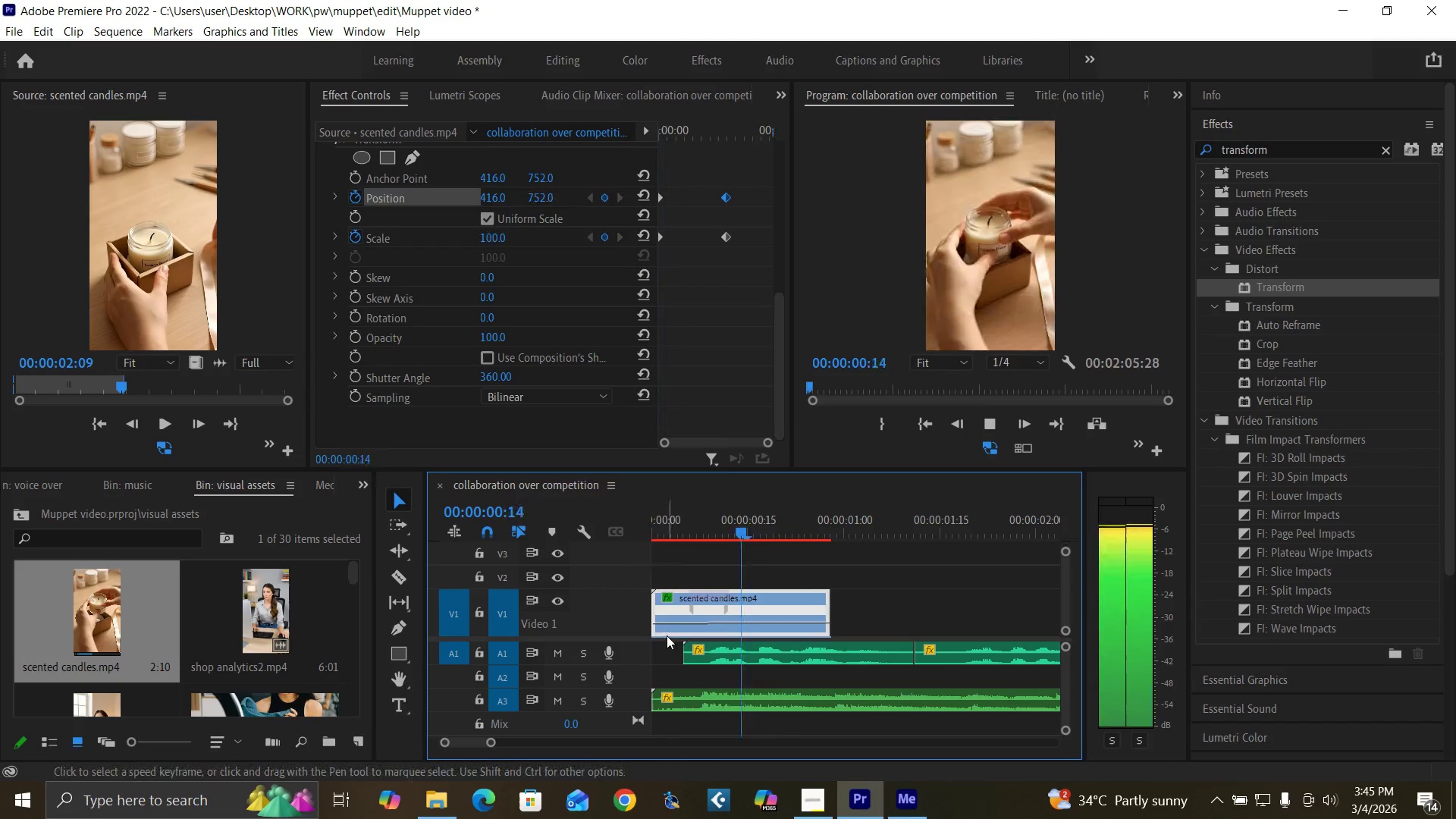 
key(Space)
 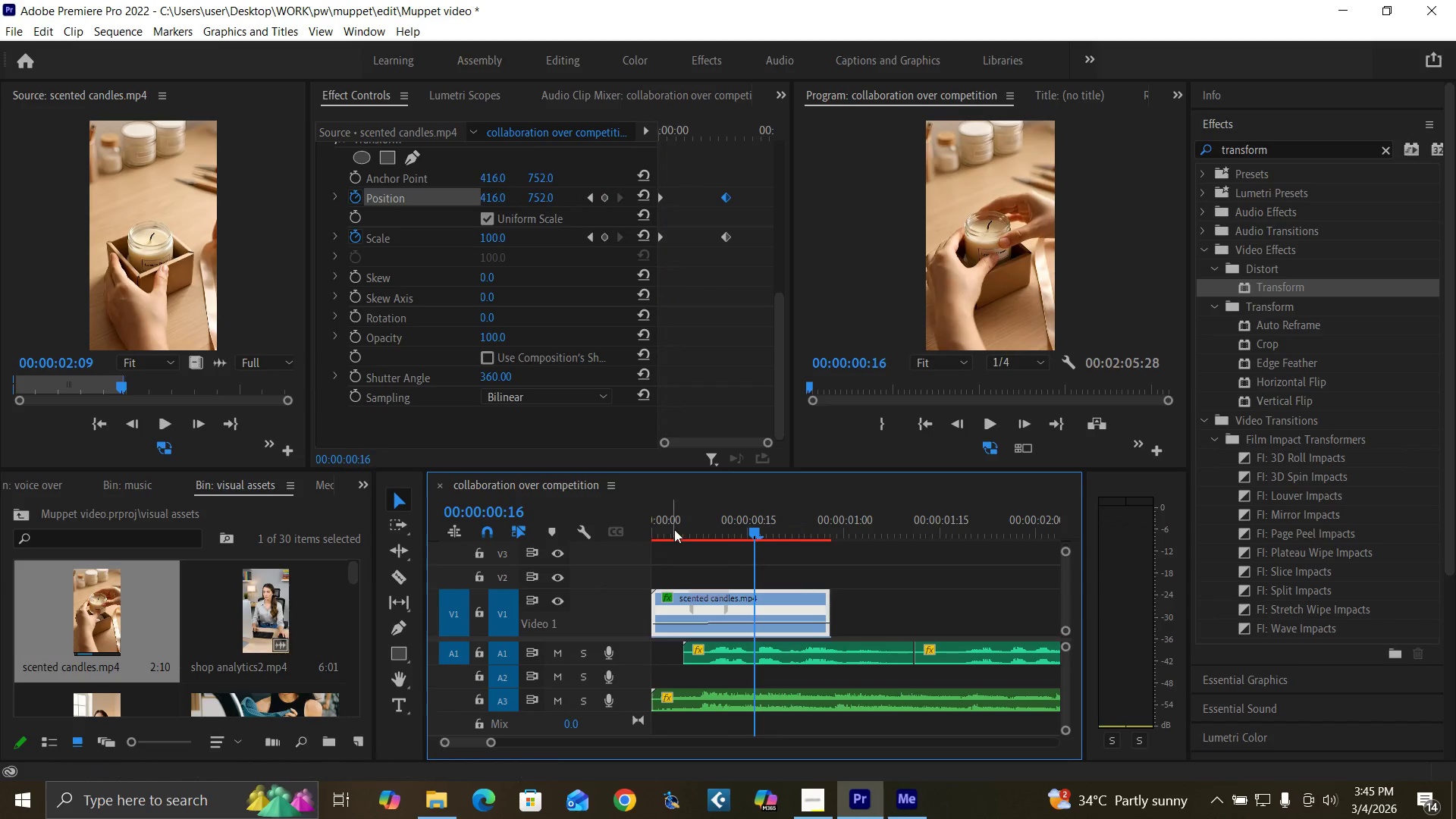 
left_click_drag(start_coordinate=[674, 529], to_coordinate=[570, 576])
 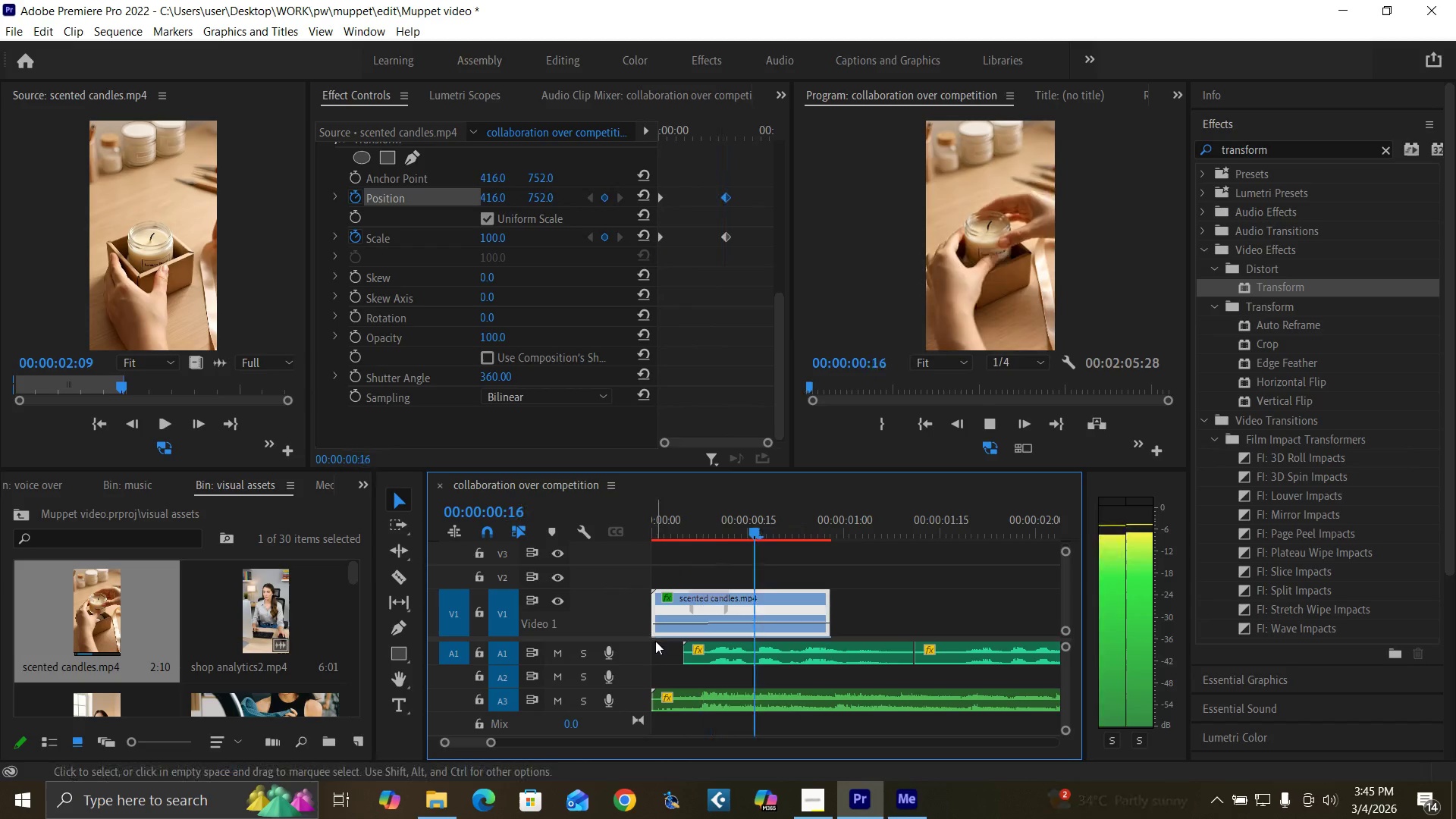 
key(Space)
 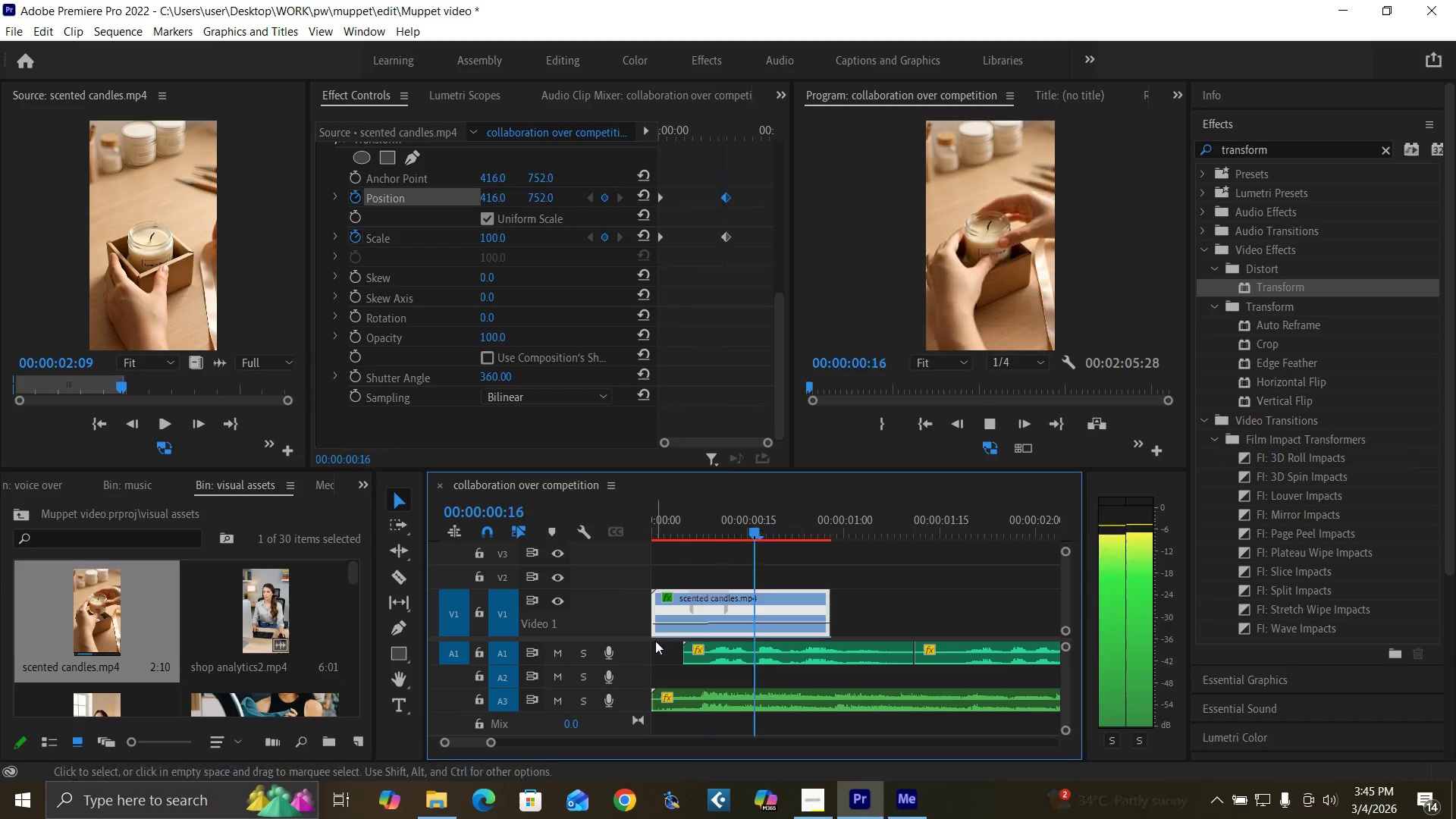 
key(Space)
 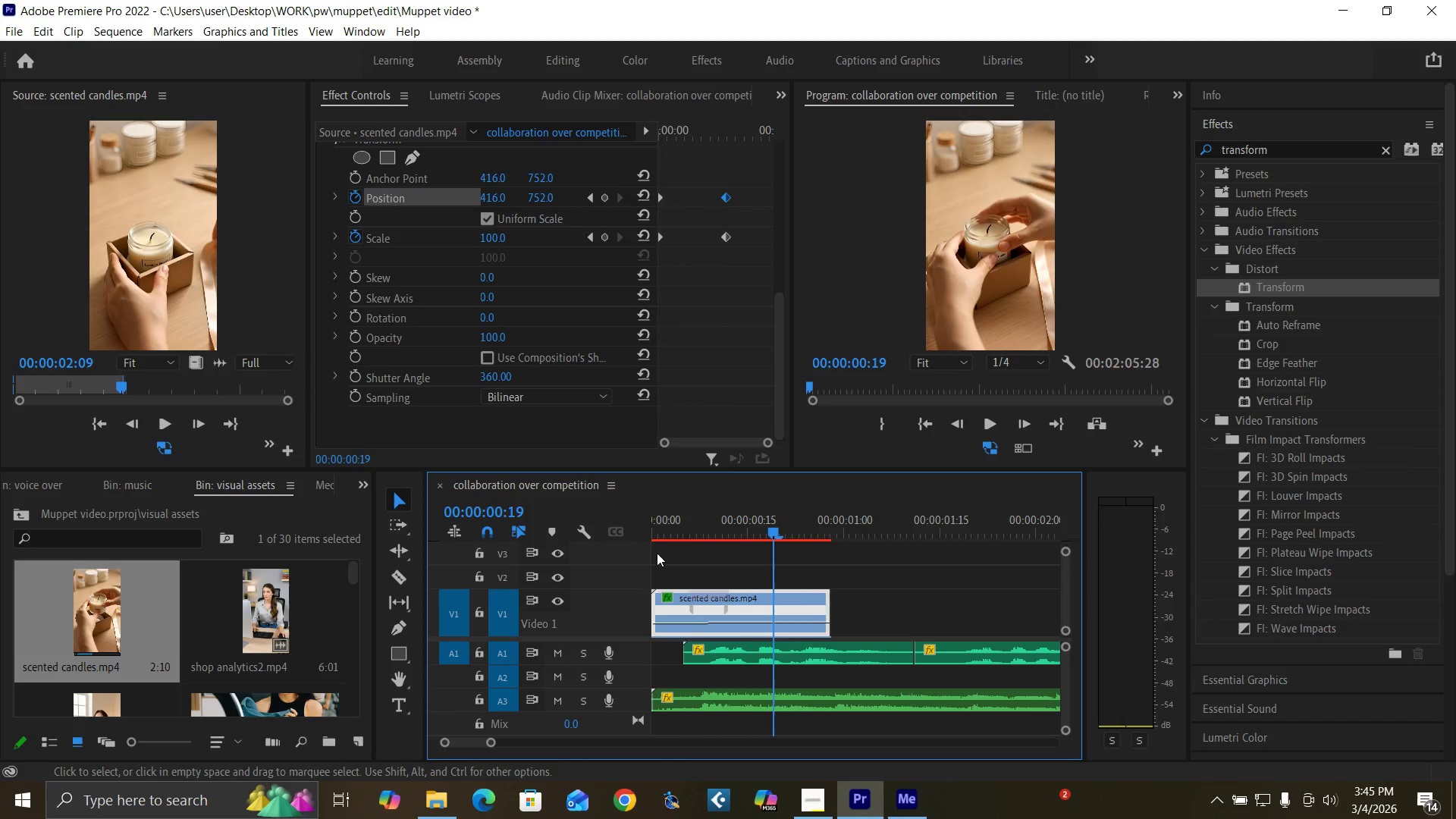 
left_click_drag(start_coordinate=[670, 519], to_coordinate=[604, 558])
 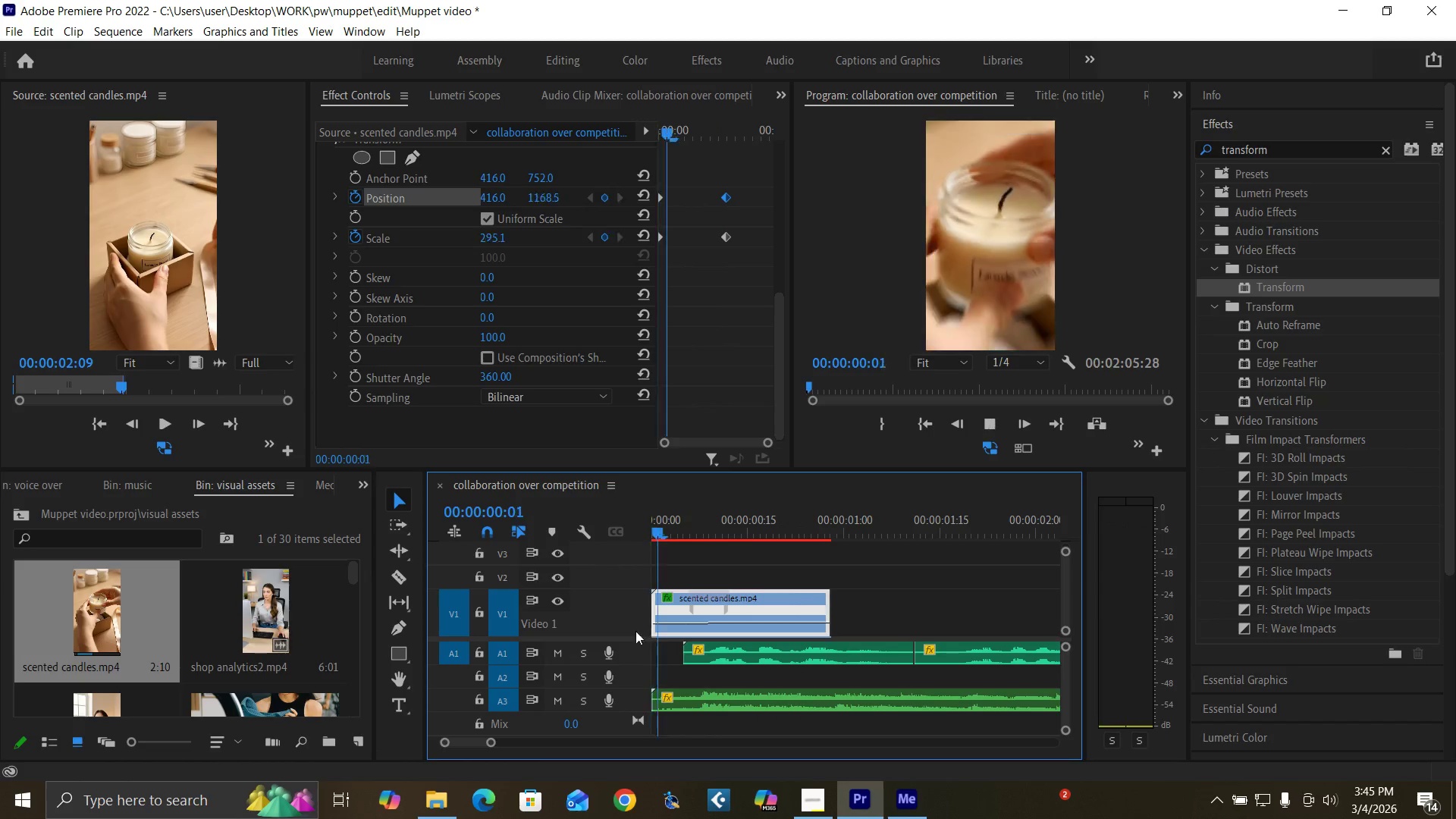 
key(Space)
 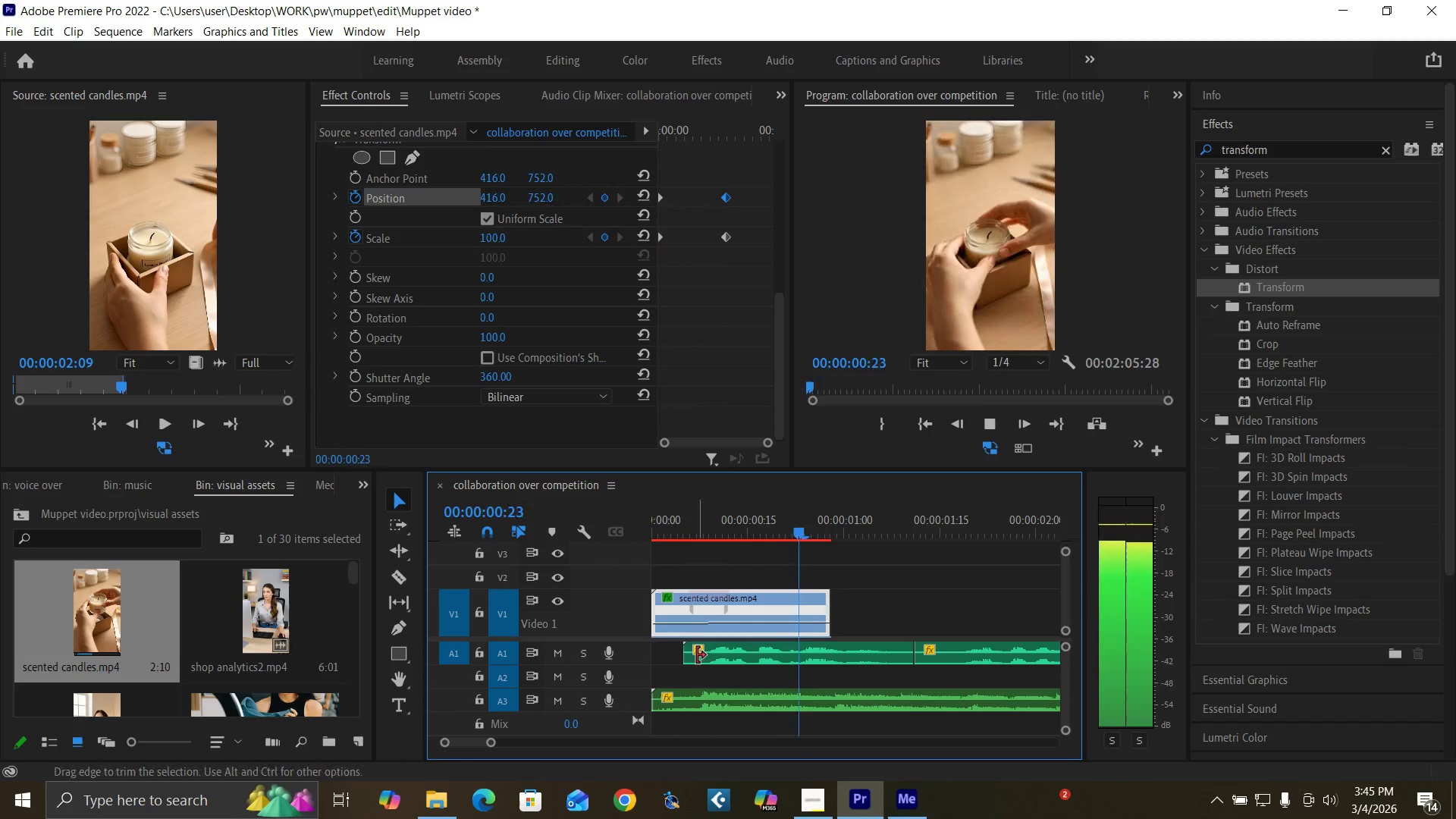 
key(Space)
 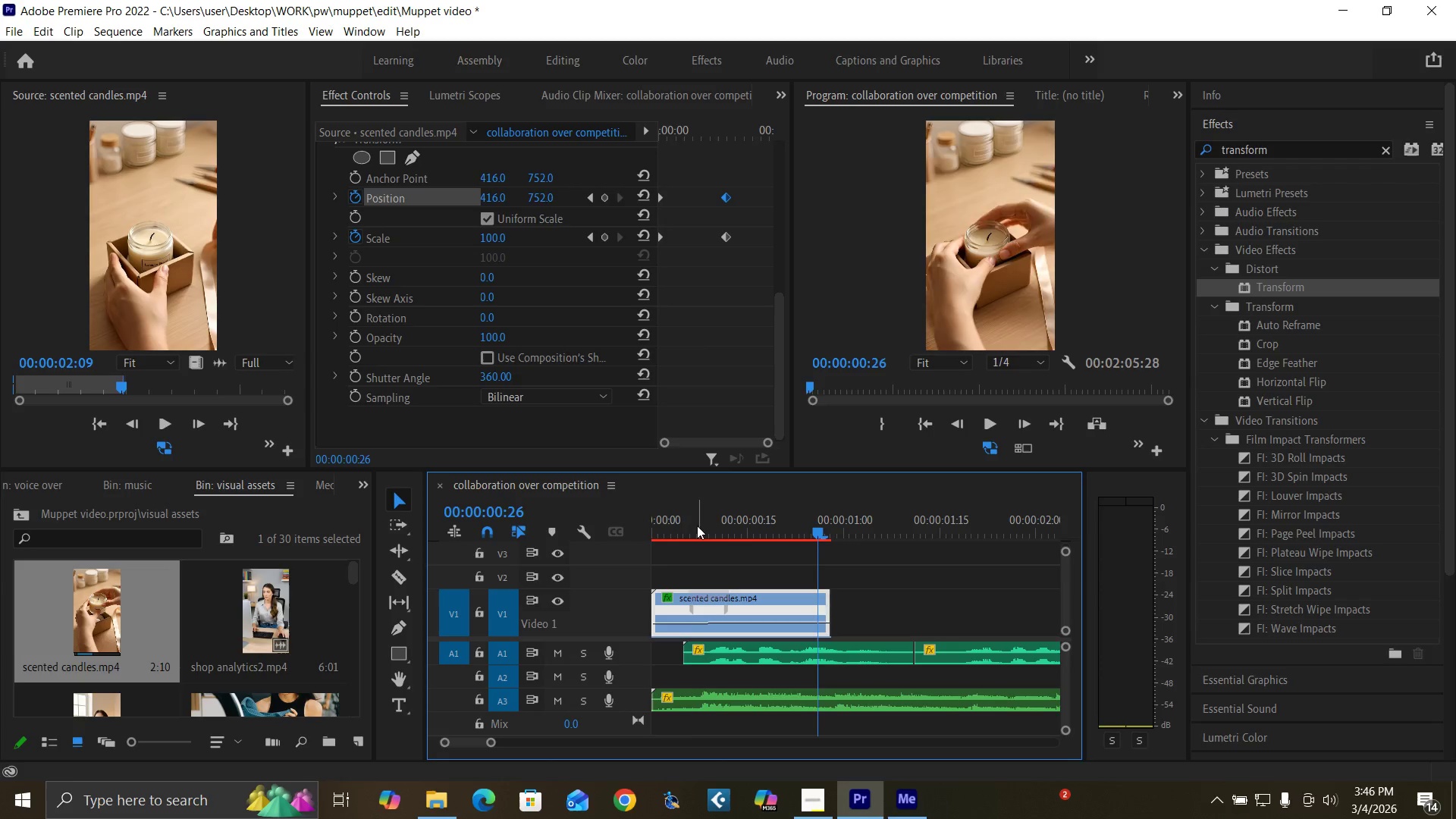 
left_click_drag(start_coordinate=[697, 526], to_coordinate=[554, 585])
 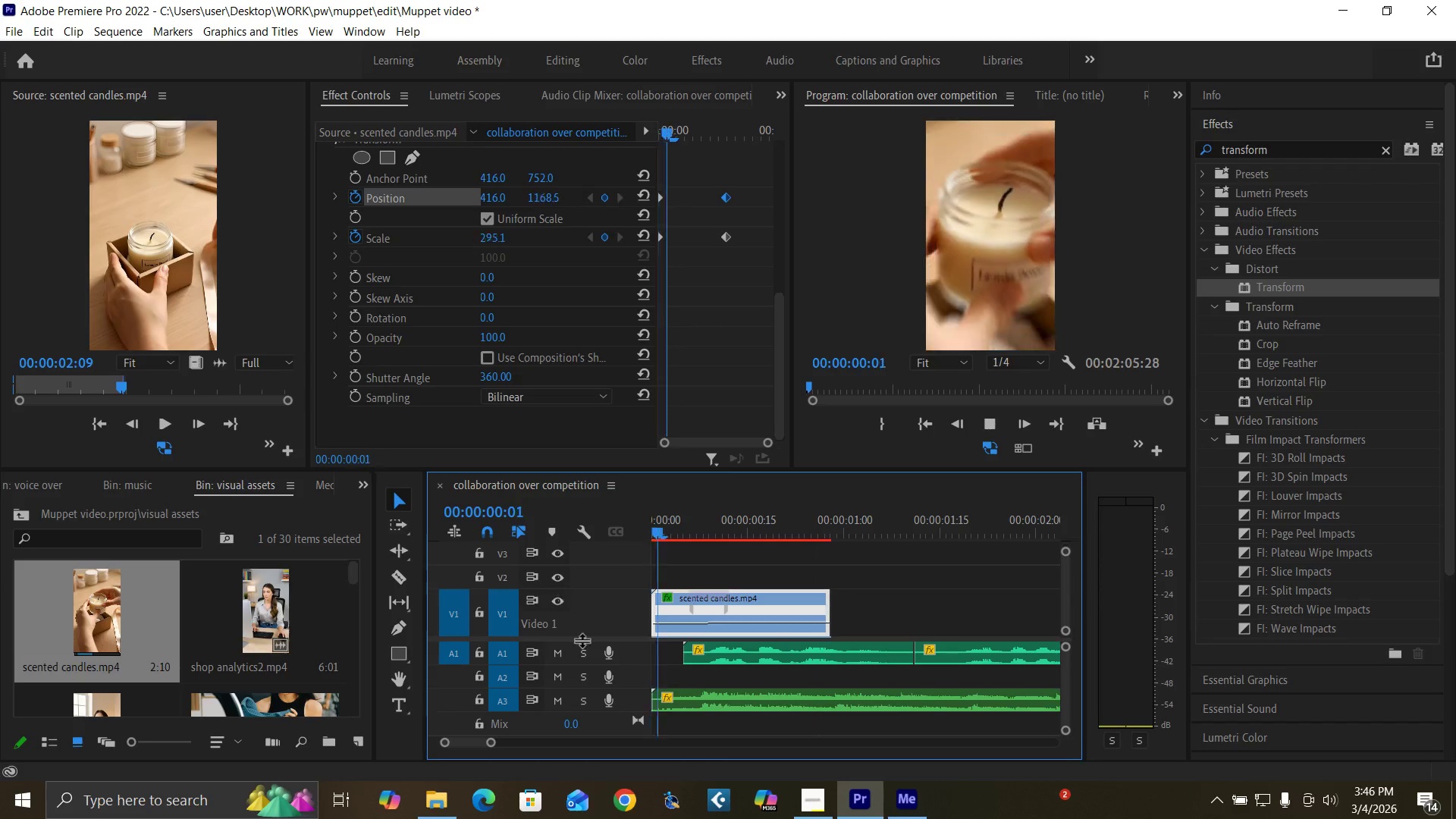 
key(Space)
 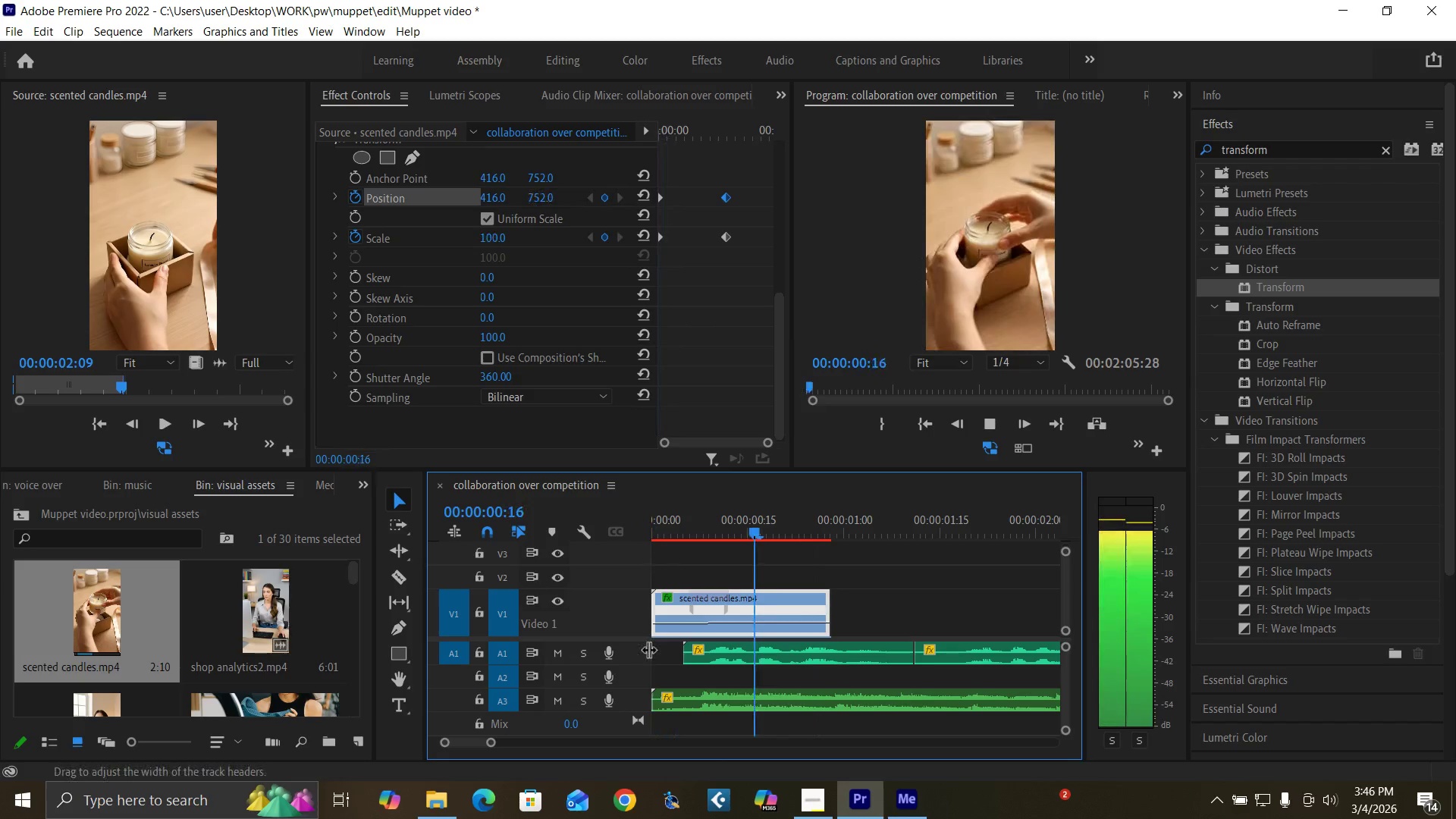 
key(Space)
 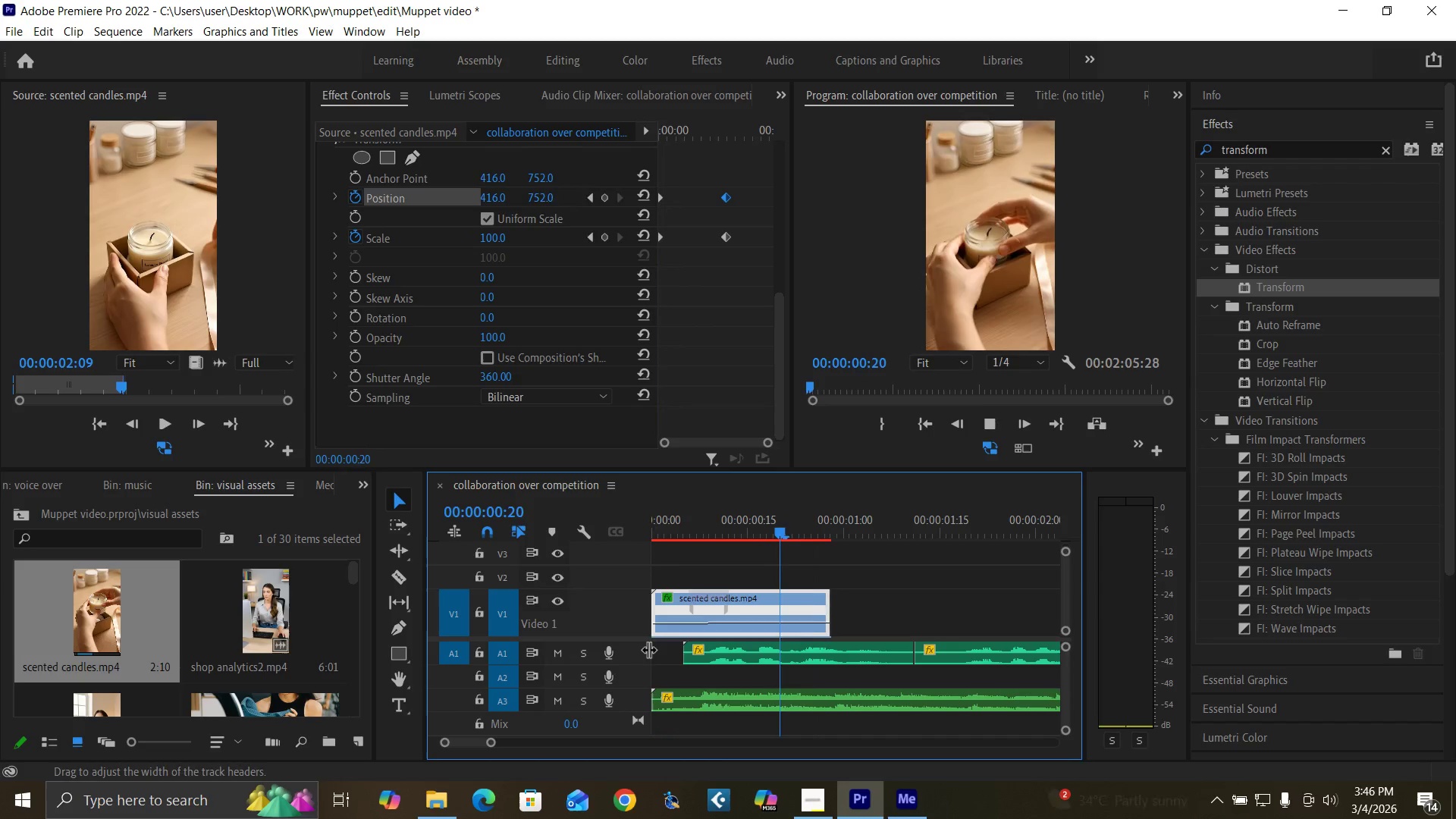 
key(Space)
 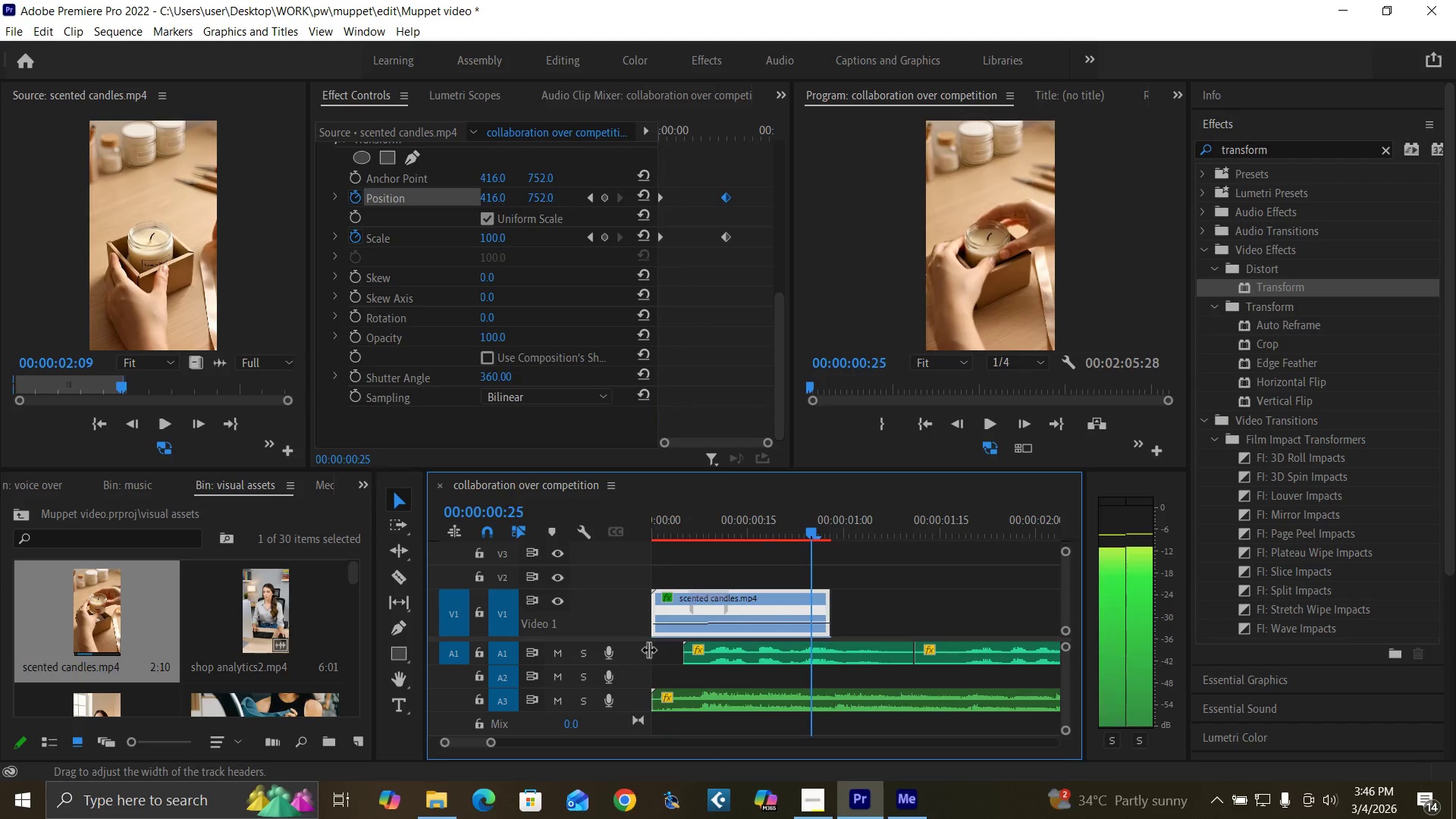 
key(Space)
 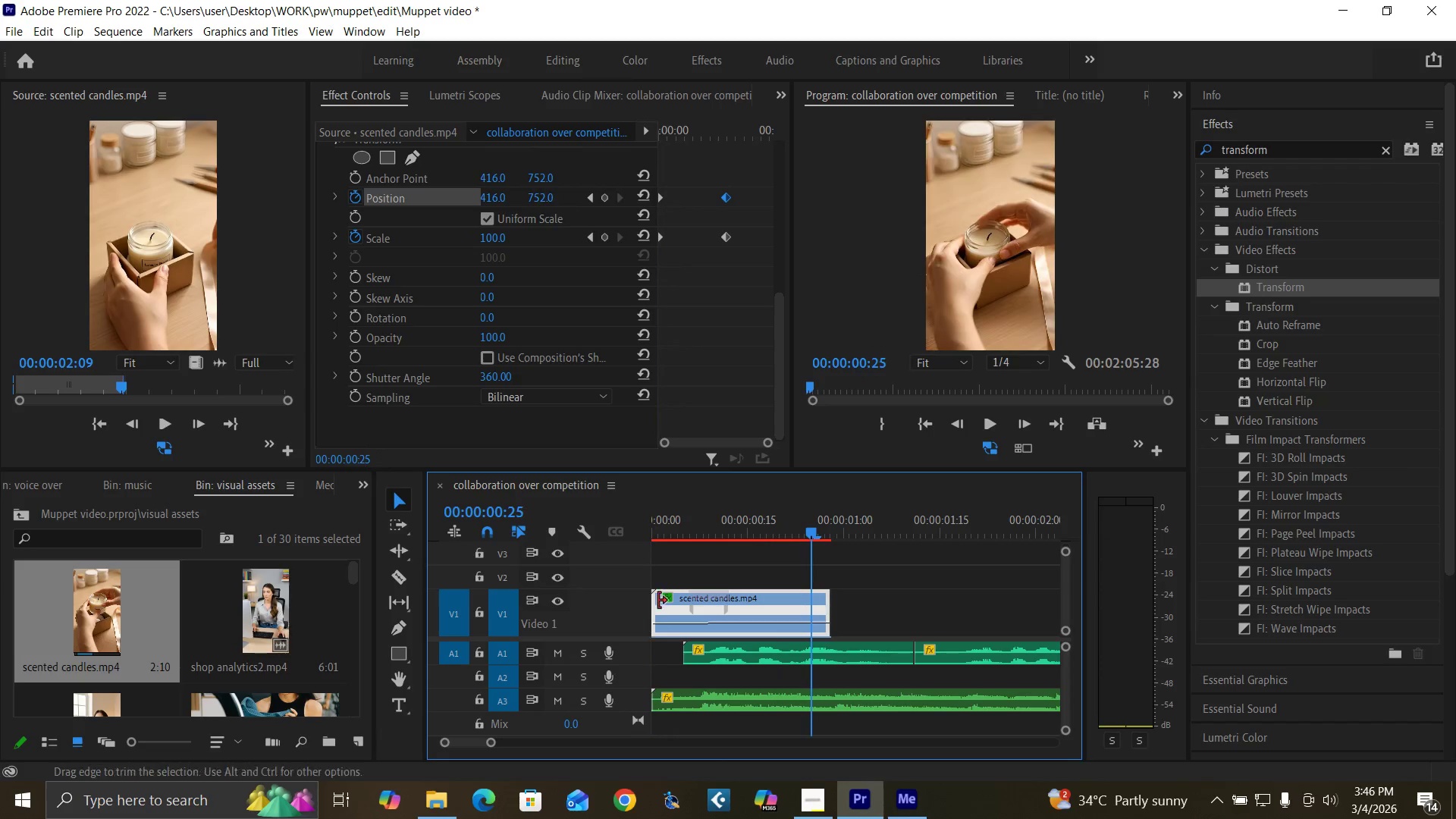 
key(Space)
 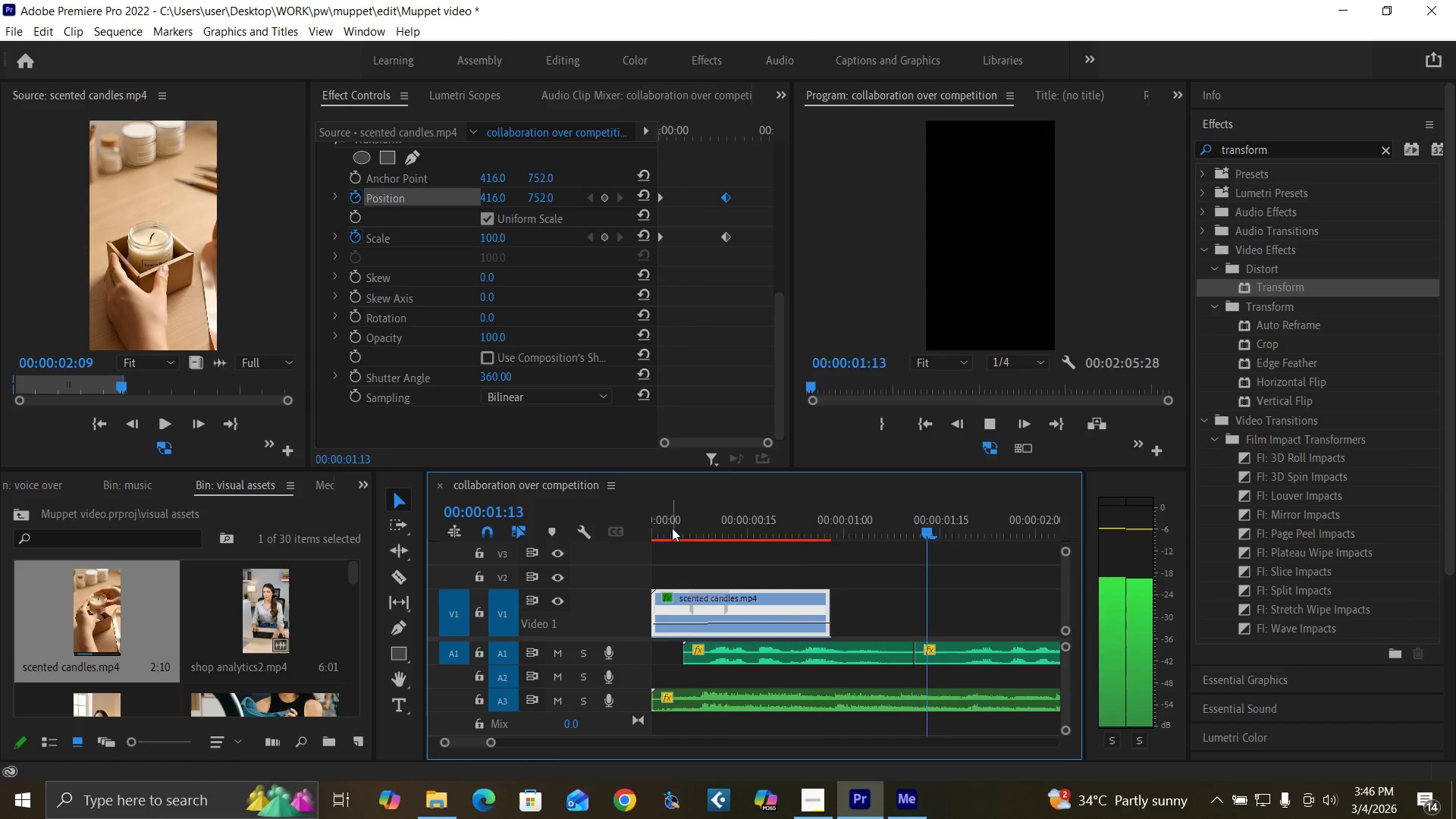 
key(Space)
 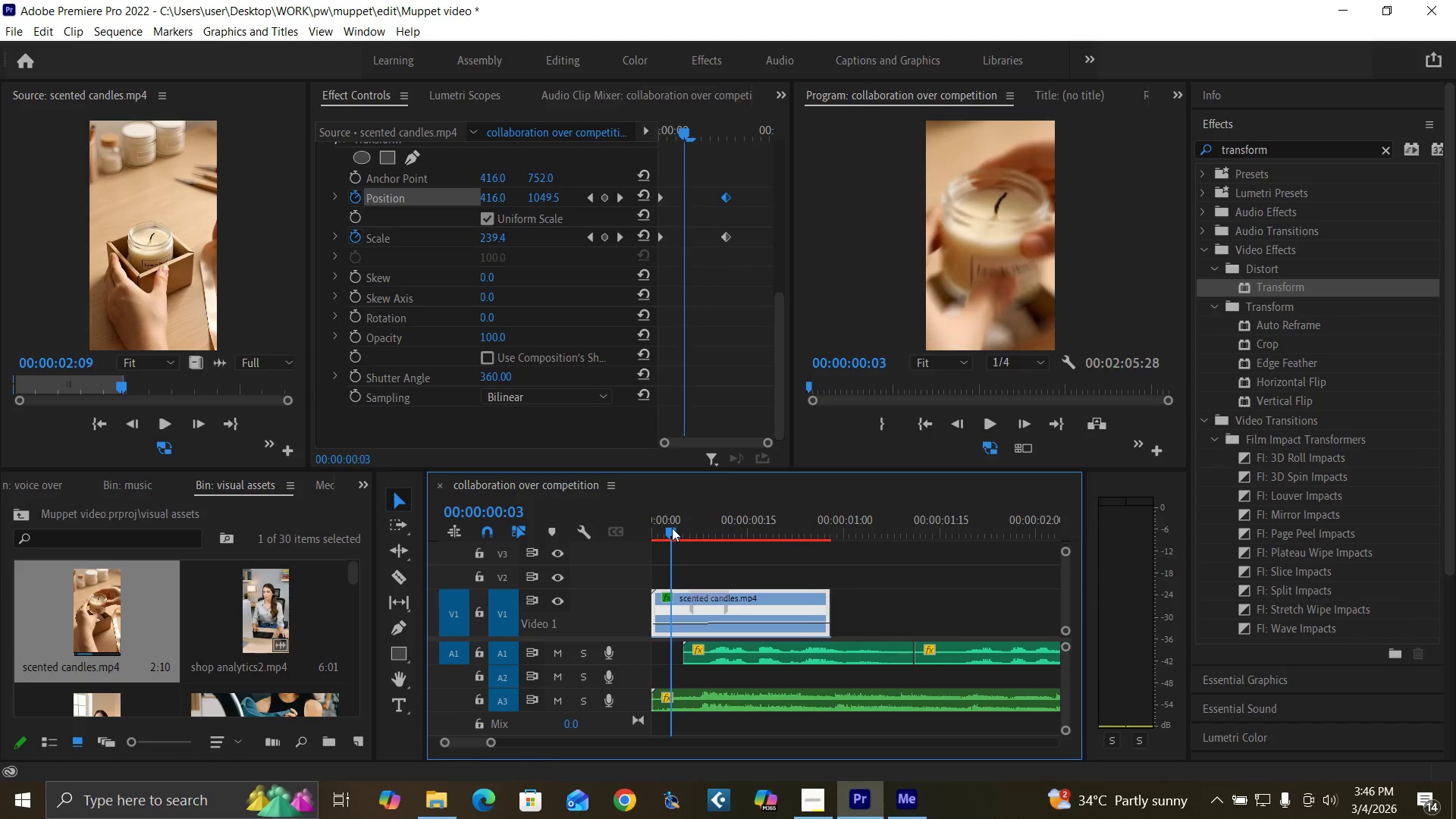 
left_click_drag(start_coordinate=[672, 528], to_coordinate=[599, 559])
 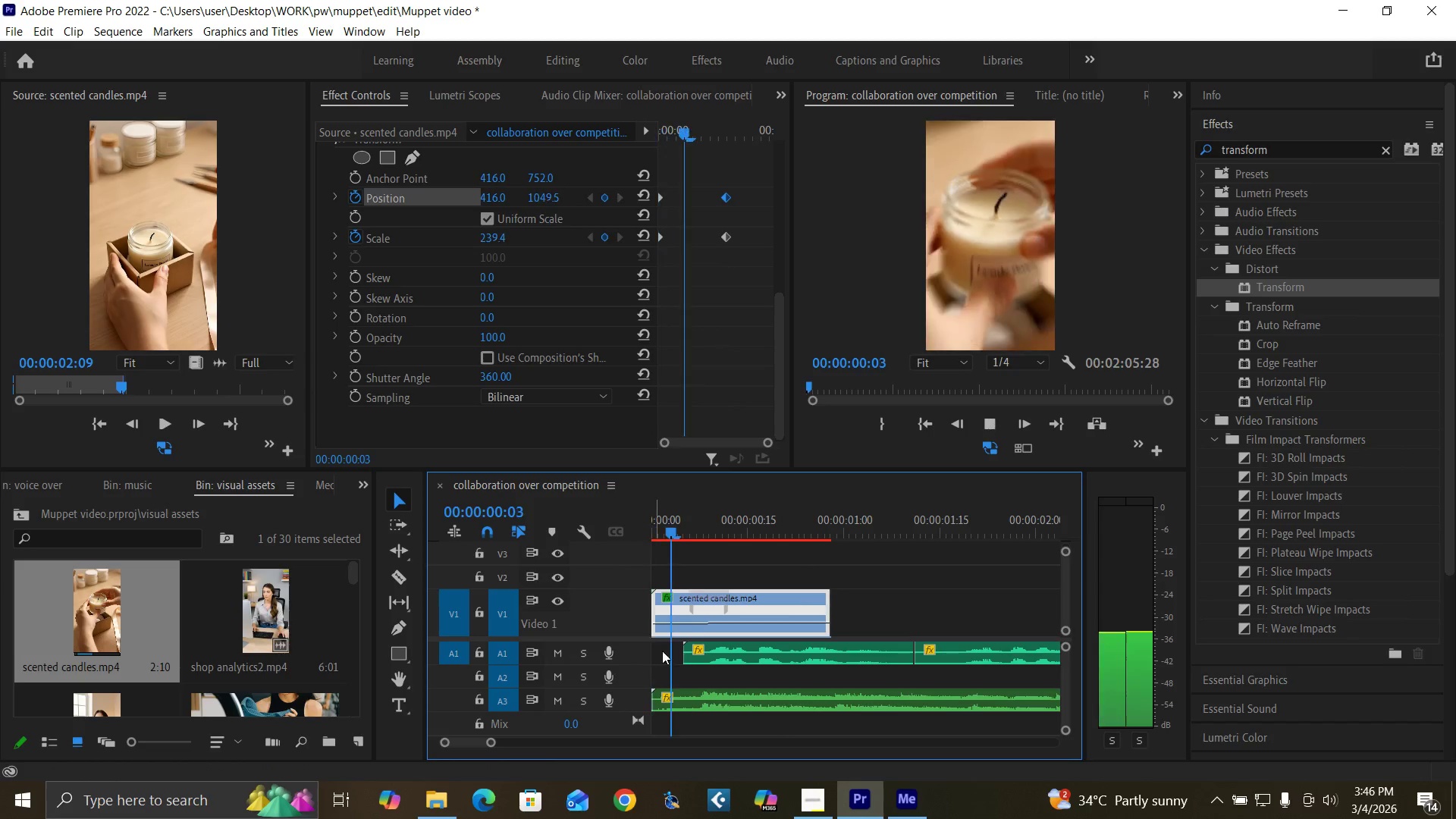 
key(Space)
 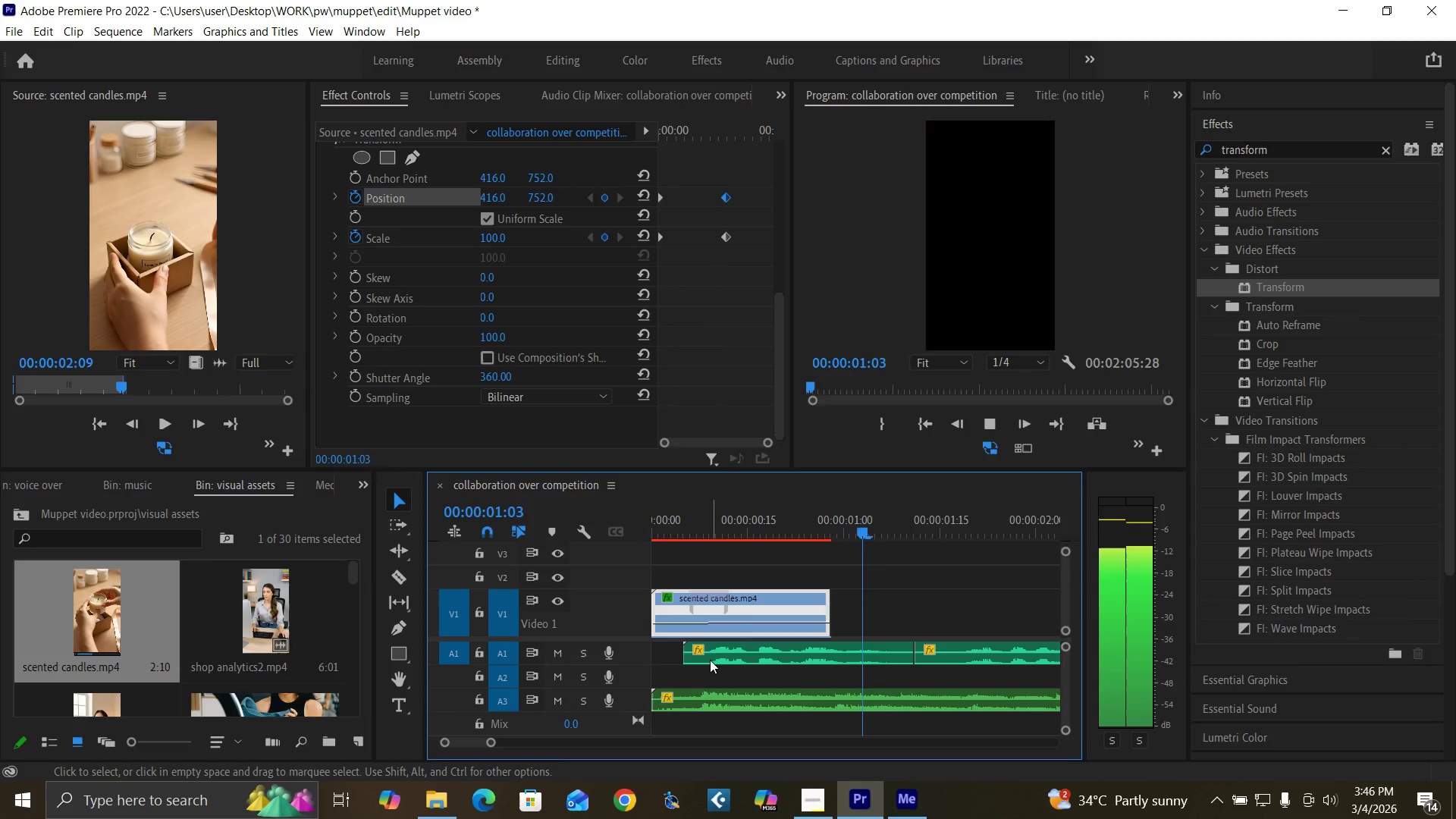 
key(Space)
 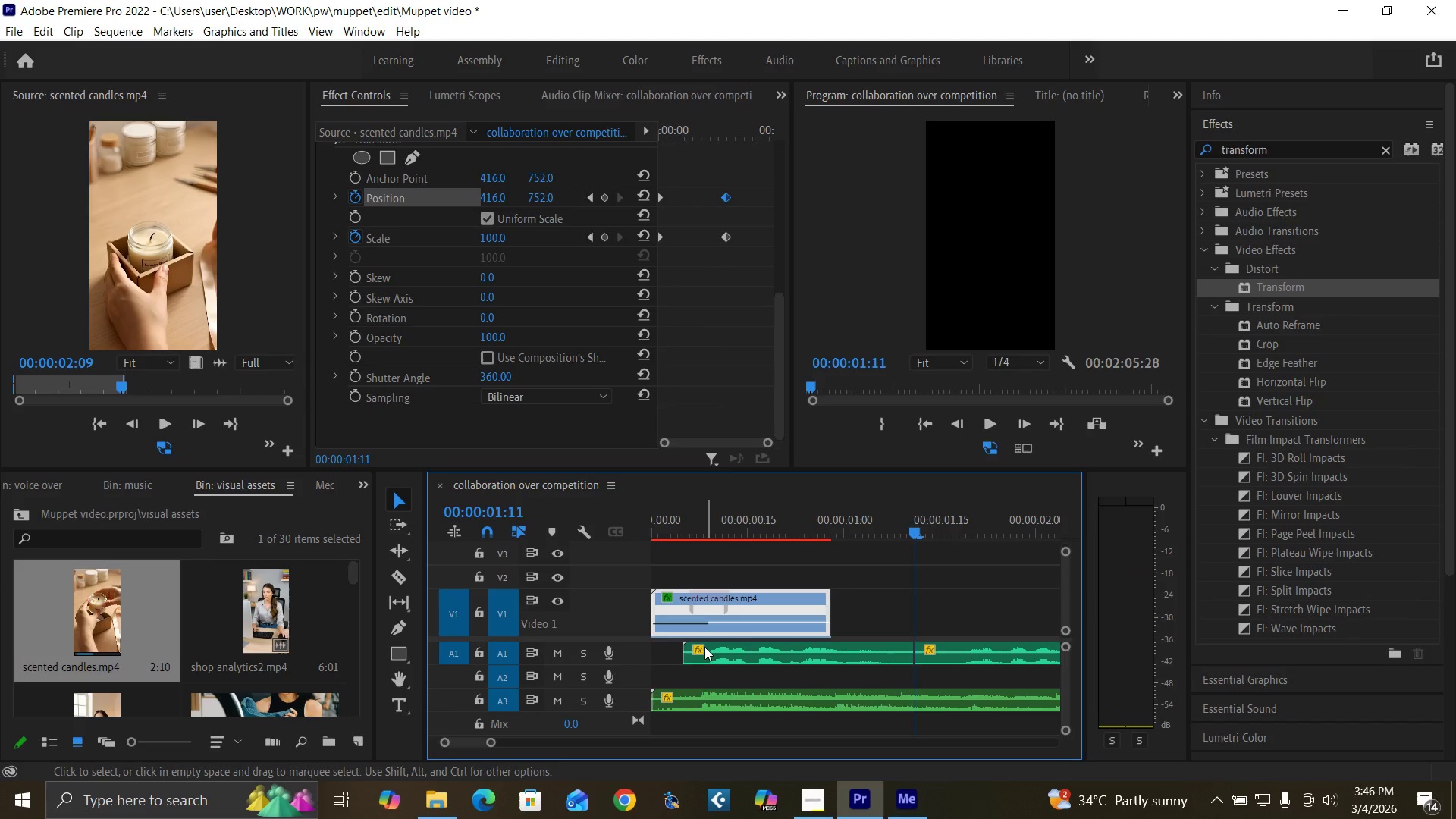 
key(Space)
 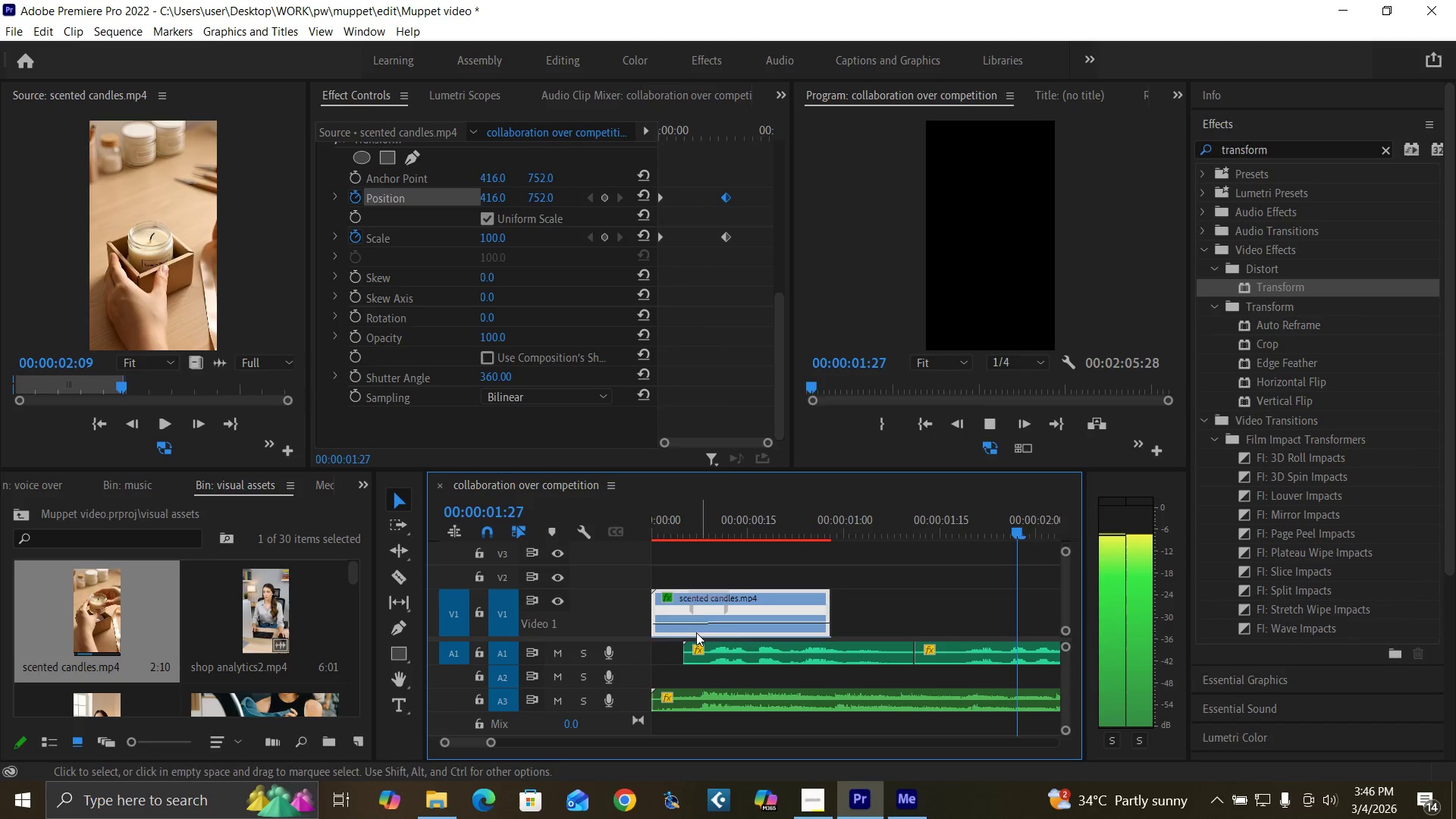 
key(Space)
 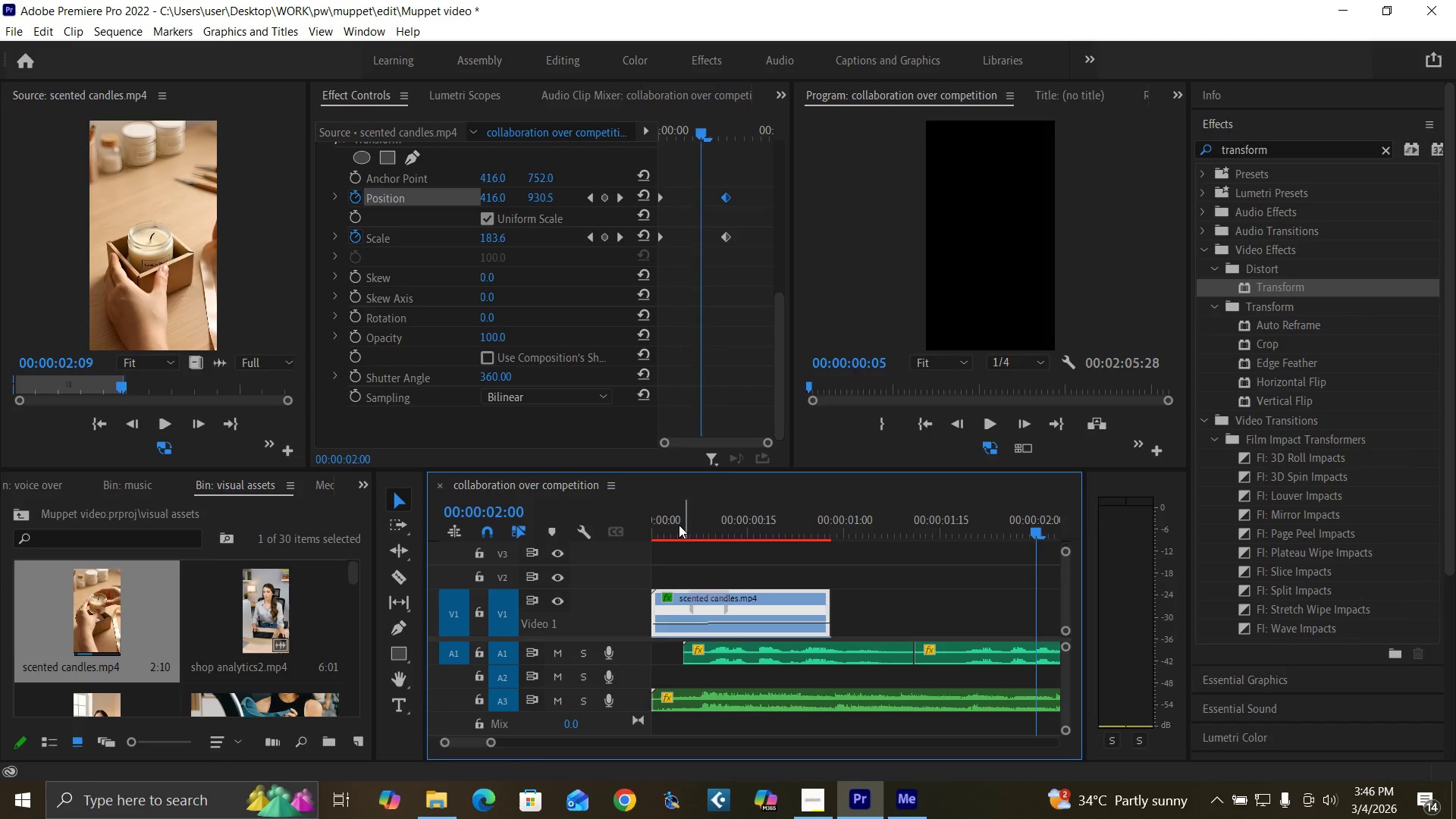 
left_click_drag(start_coordinate=[683, 524], to_coordinate=[598, 579])
 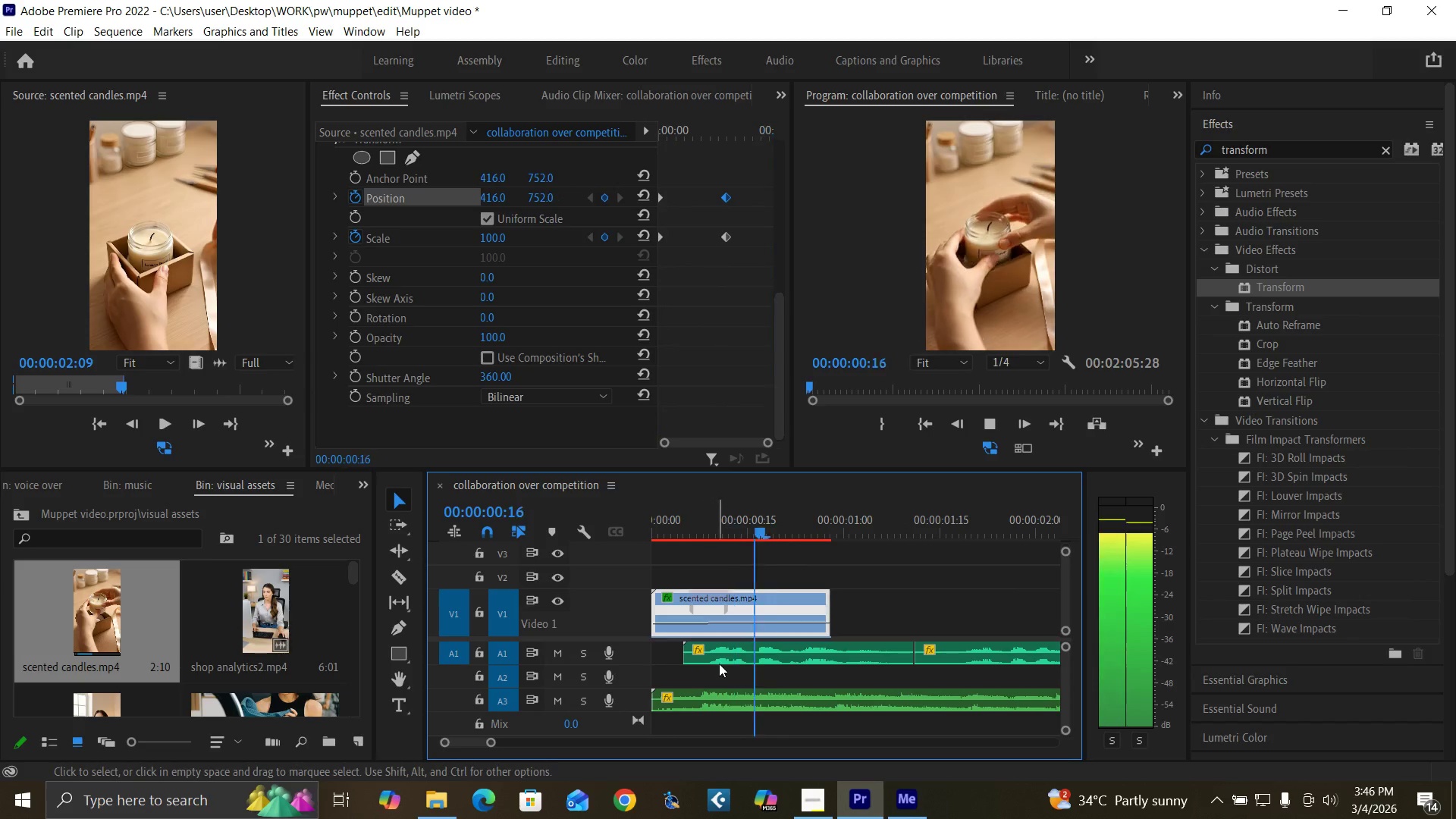 
key(Space)
 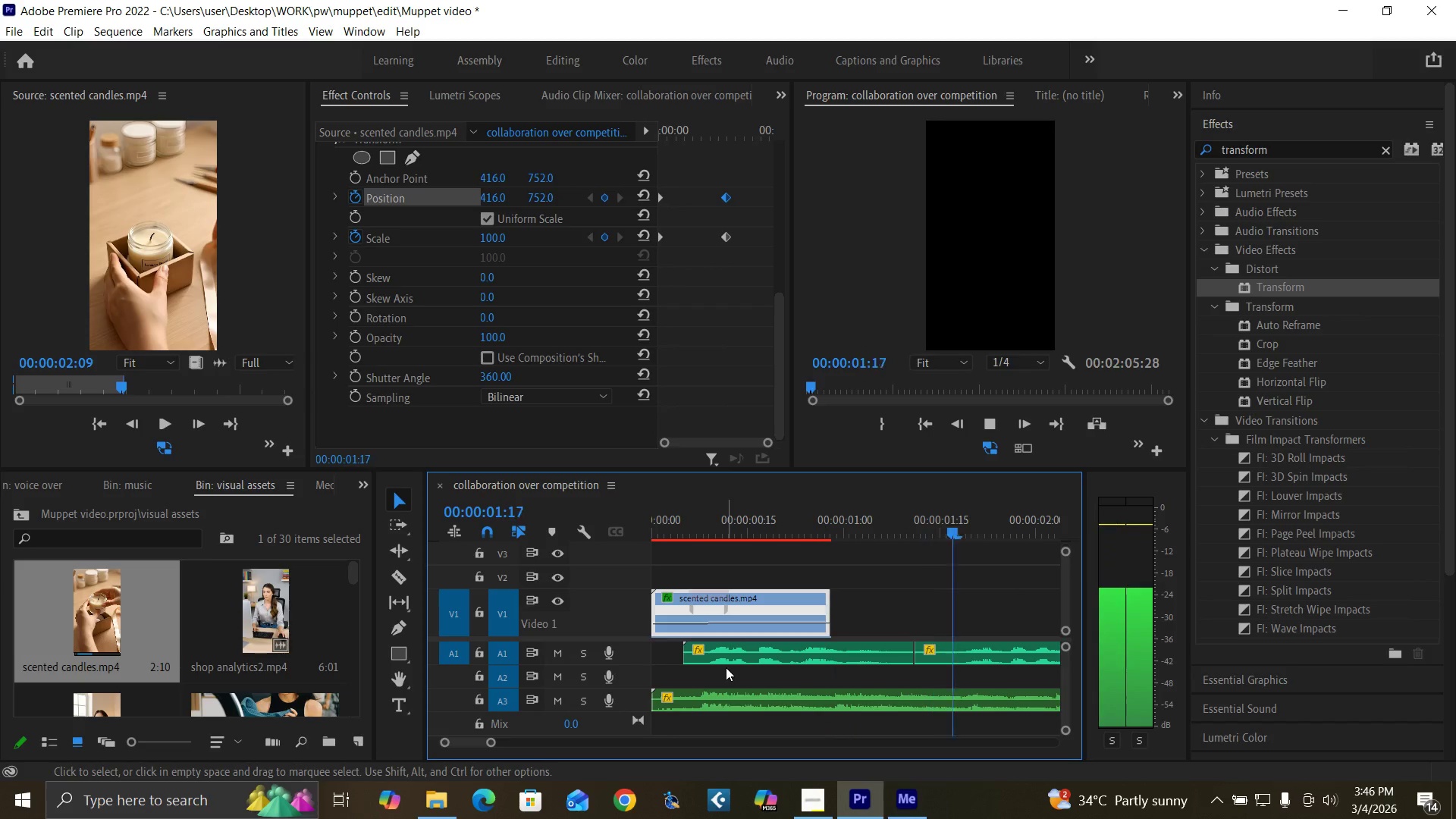 
key(Space)
 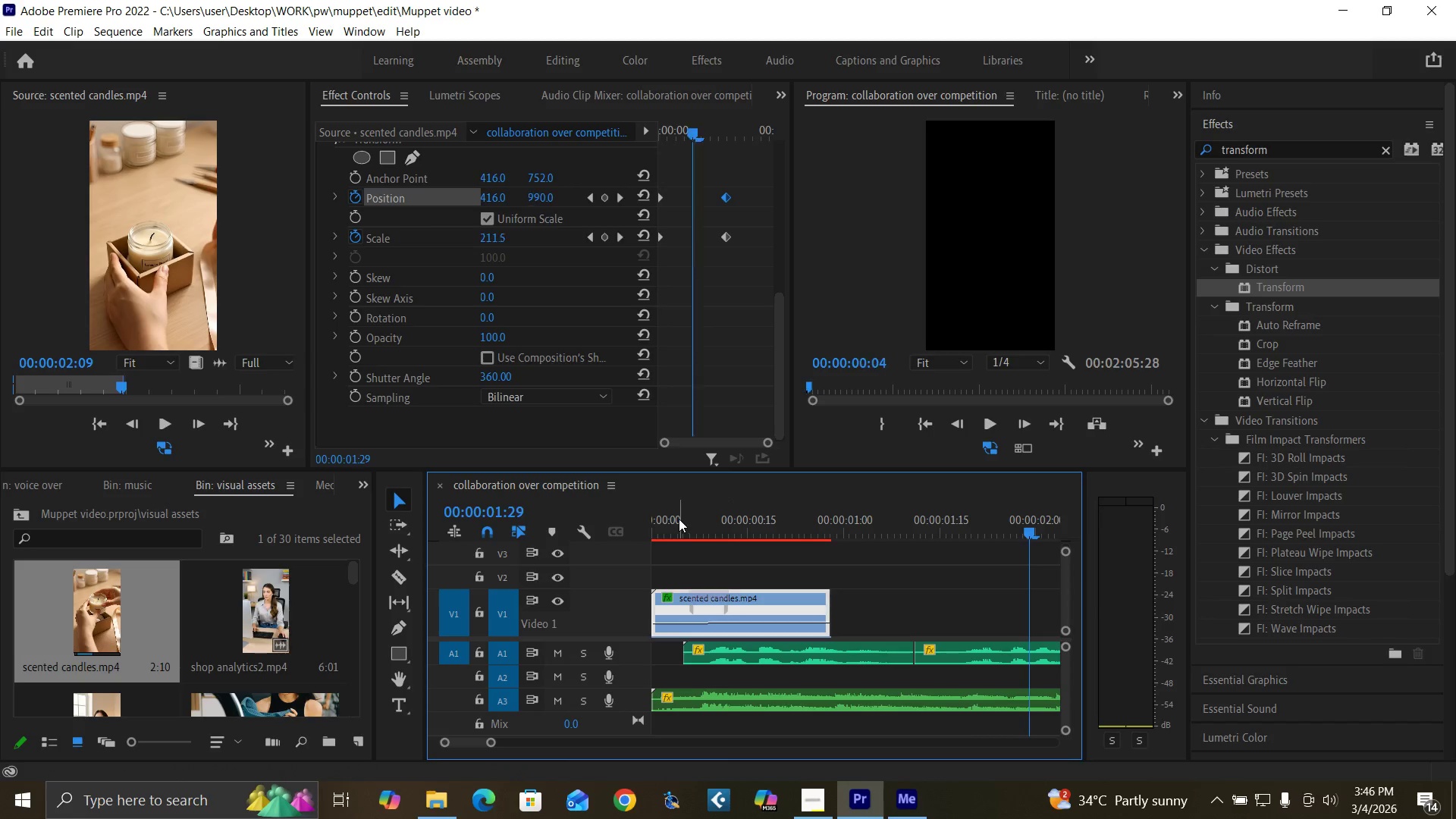 
left_click_drag(start_coordinate=[679, 519], to_coordinate=[592, 576])
 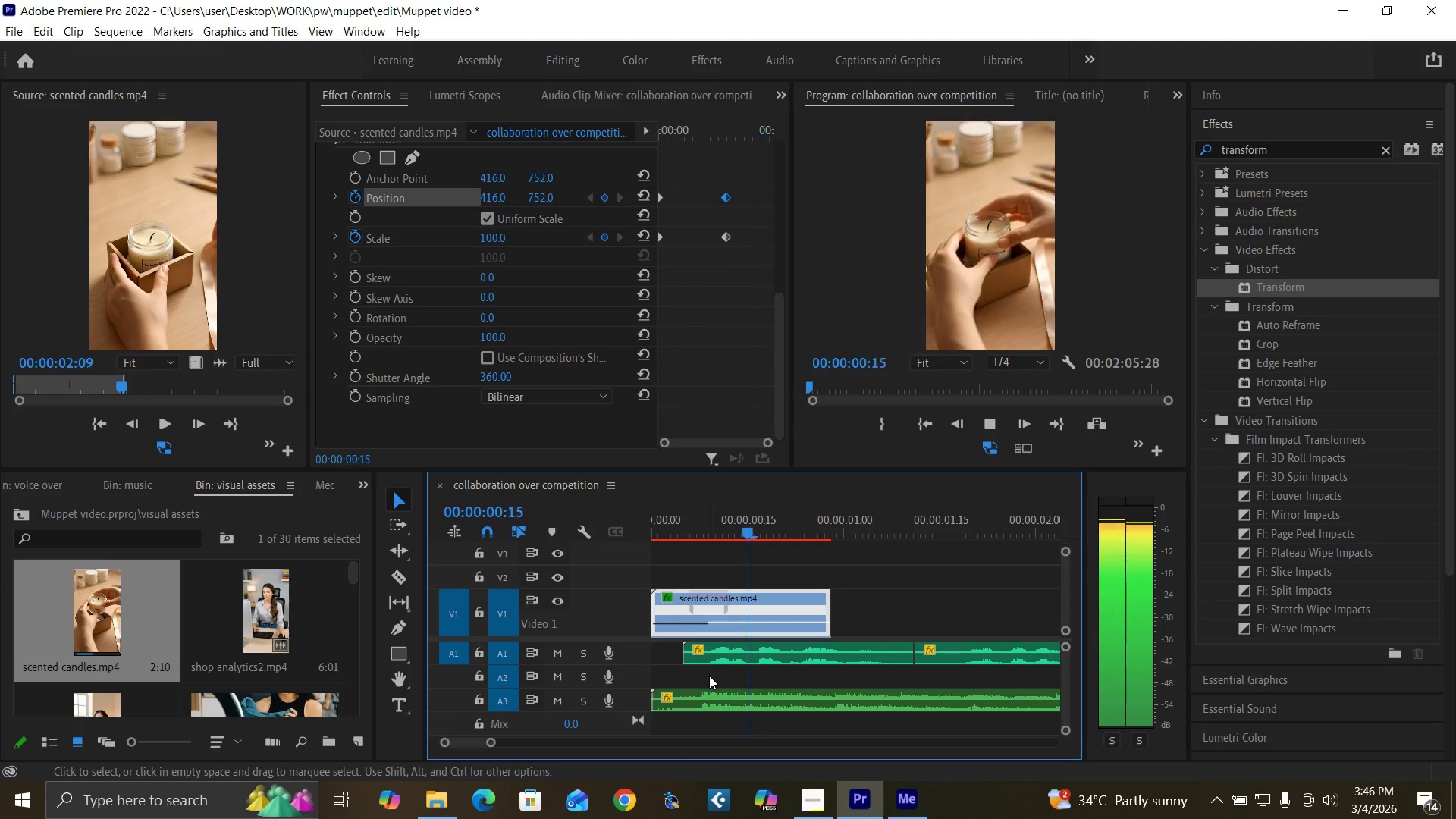 
key(Space)
 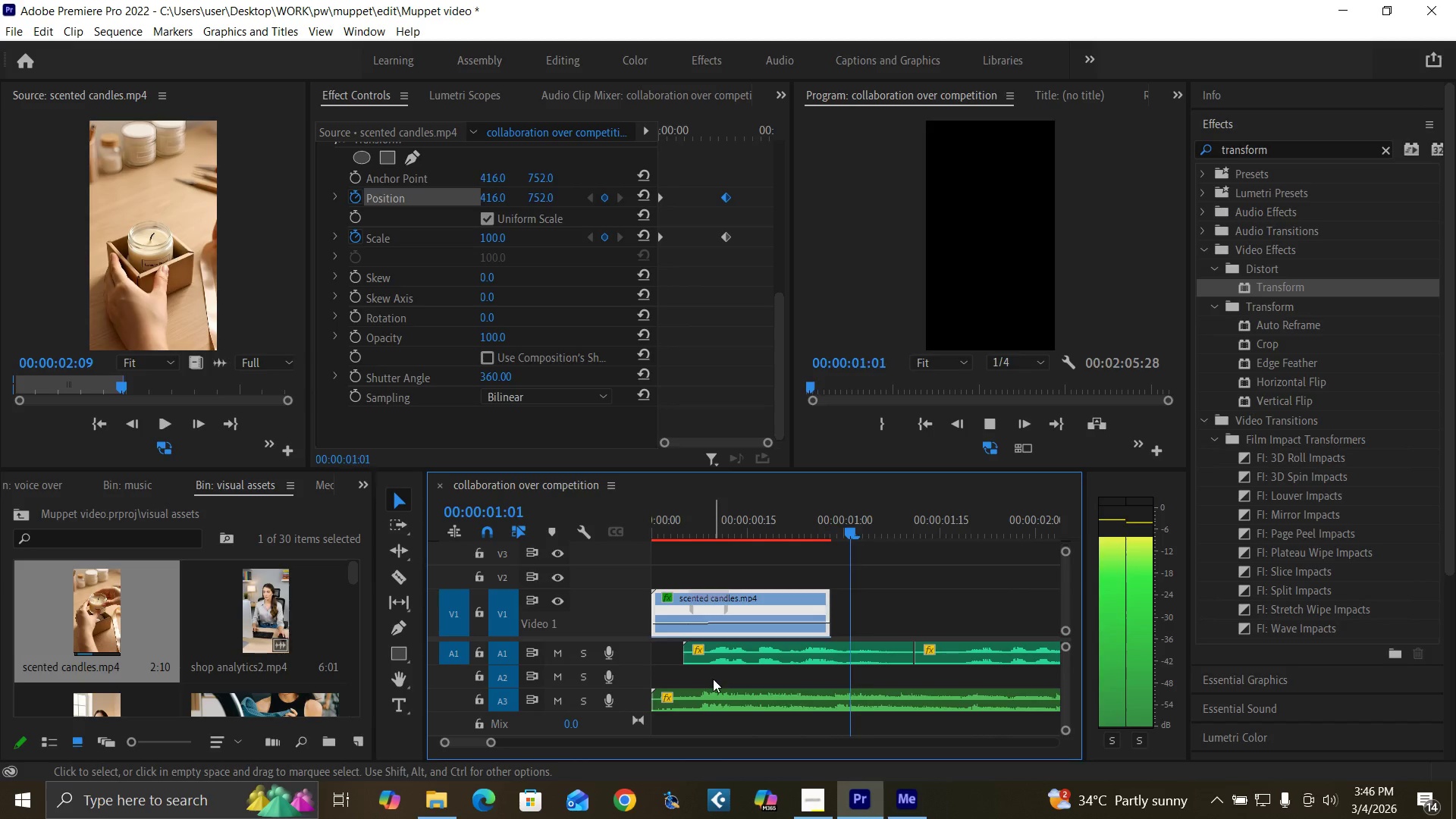 
key(Space)
 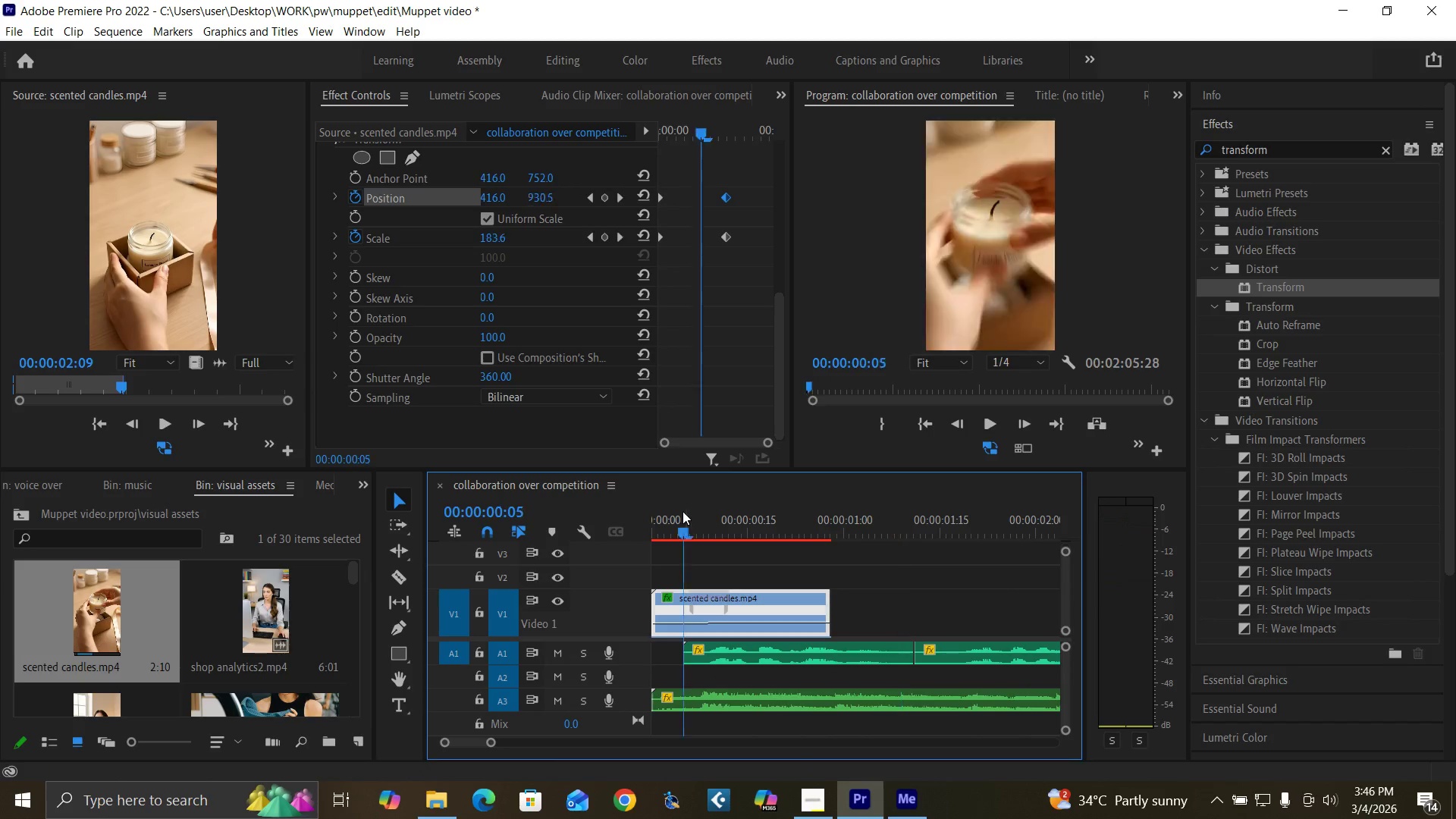 
left_click_drag(start_coordinate=[682, 511], to_coordinate=[611, 560])
 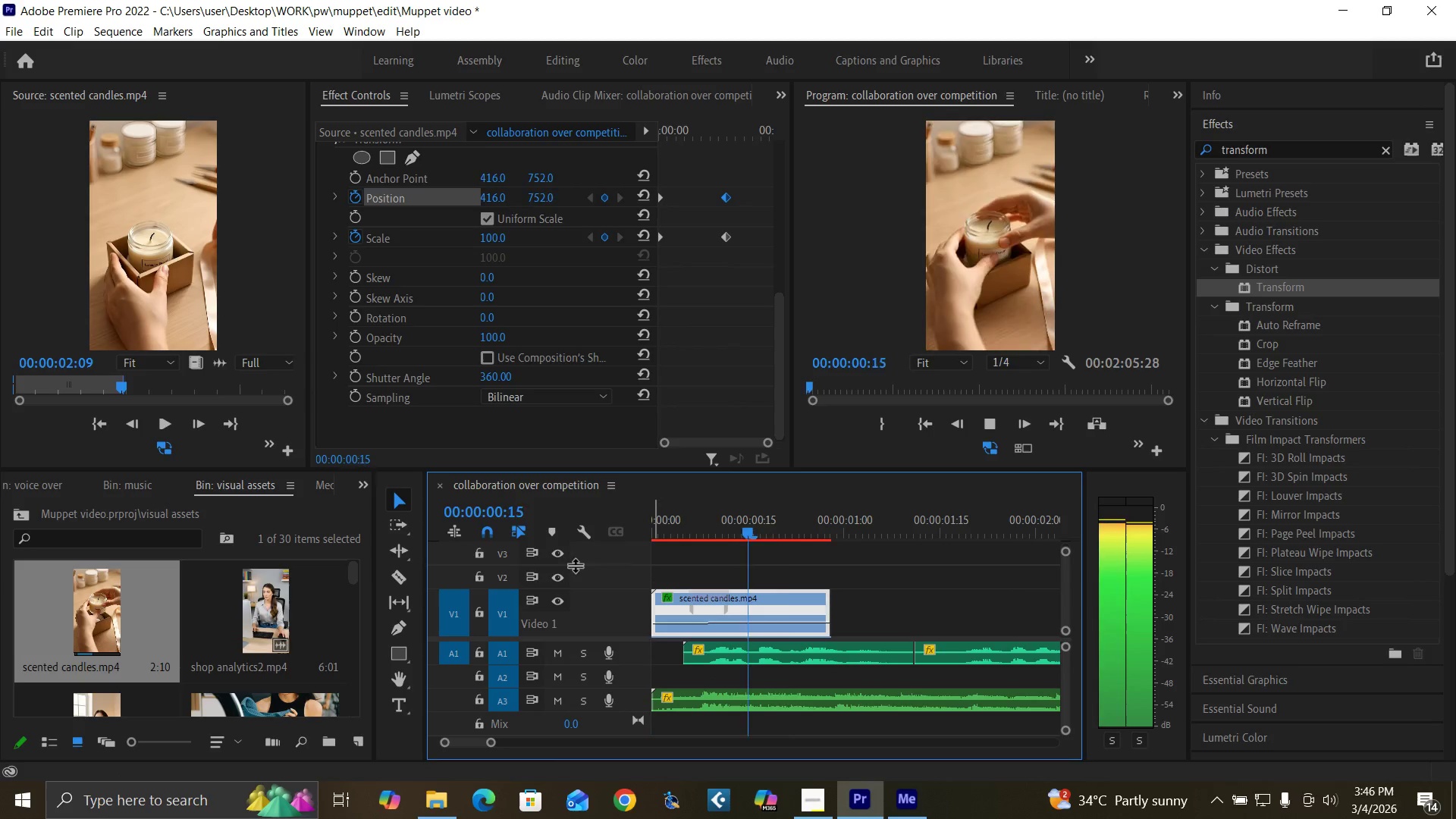 
key(Space)
 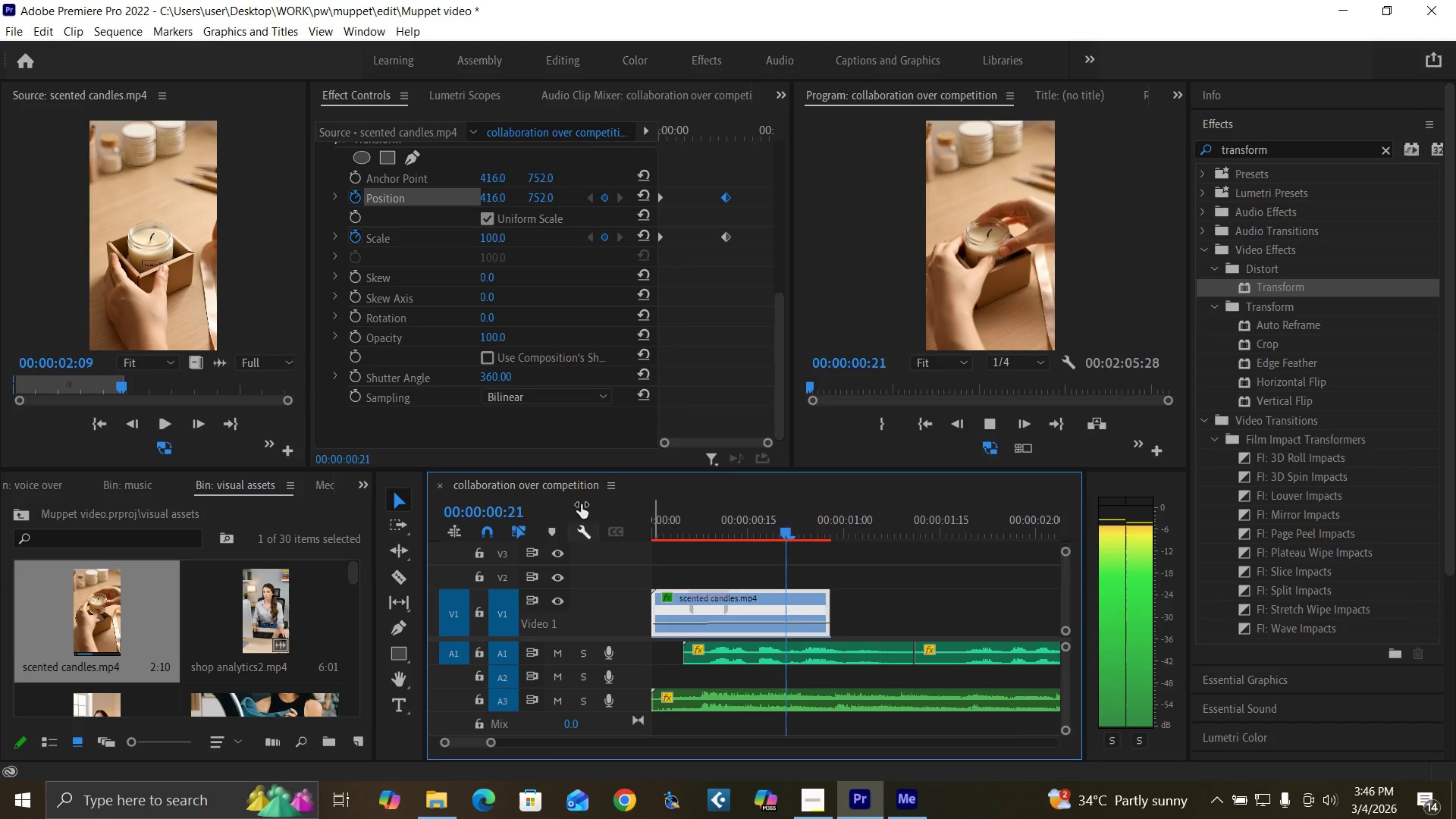 
key(Space)
 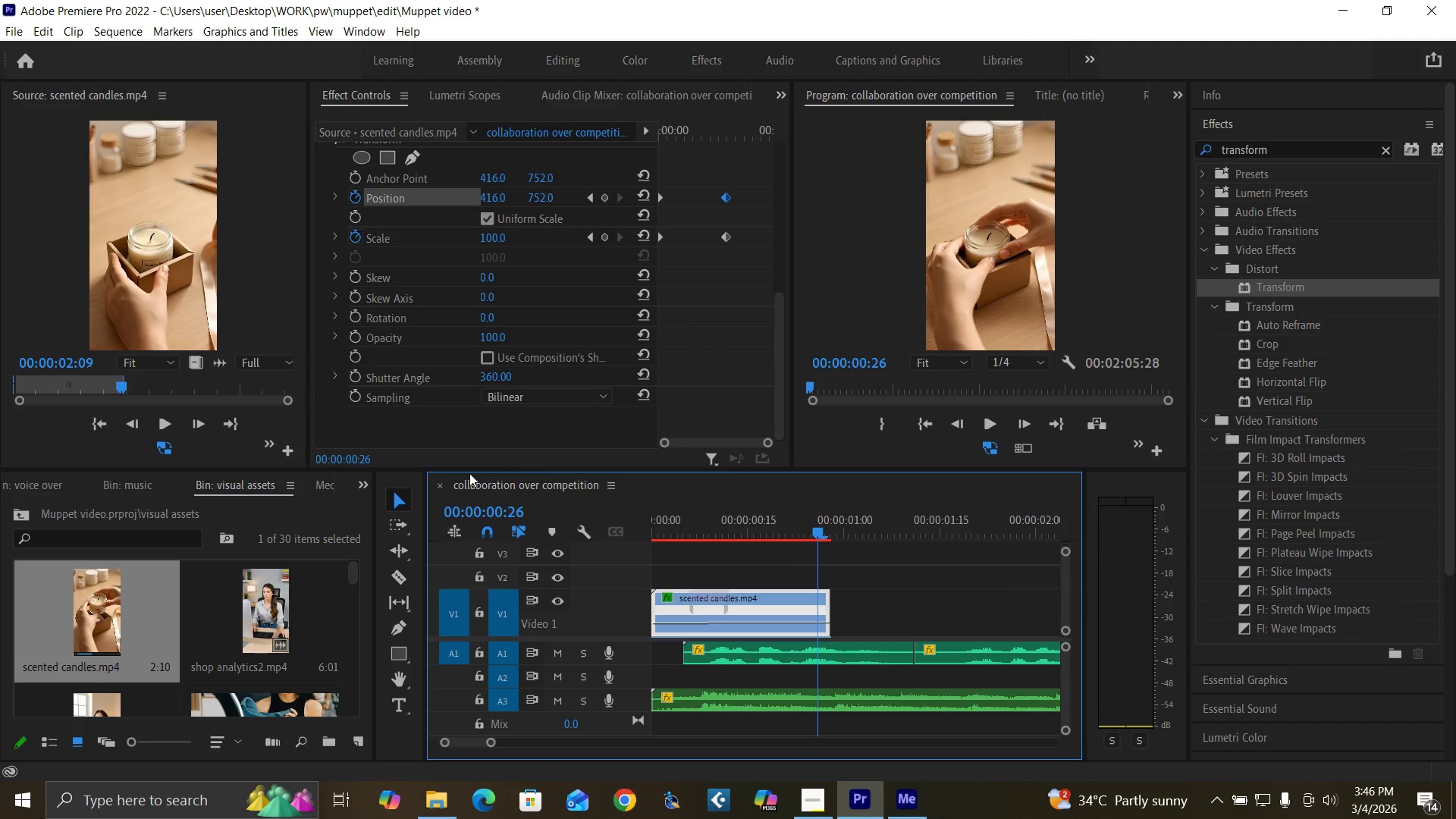 
wait(6.0)
 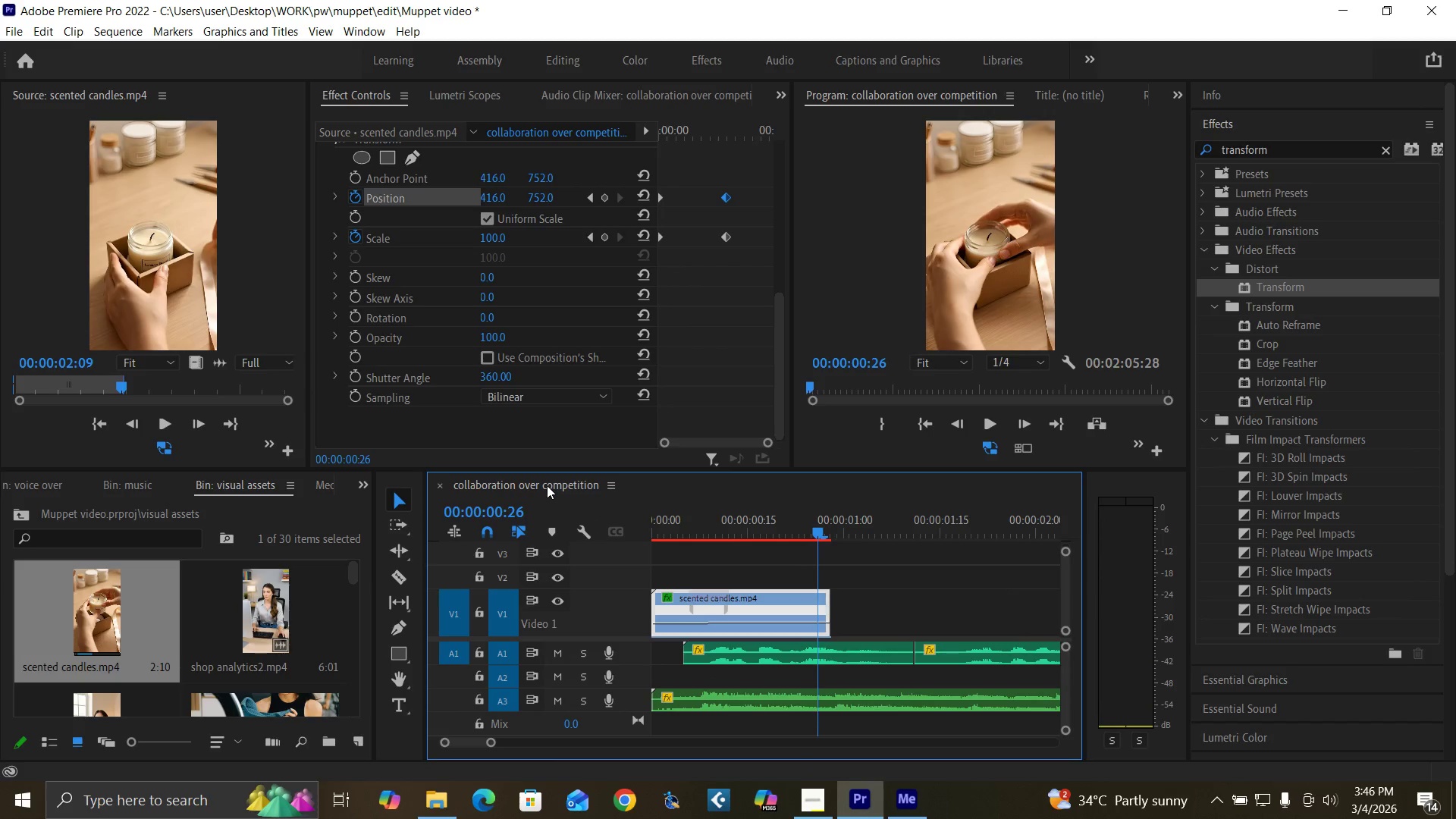 
left_click([258, 607])
 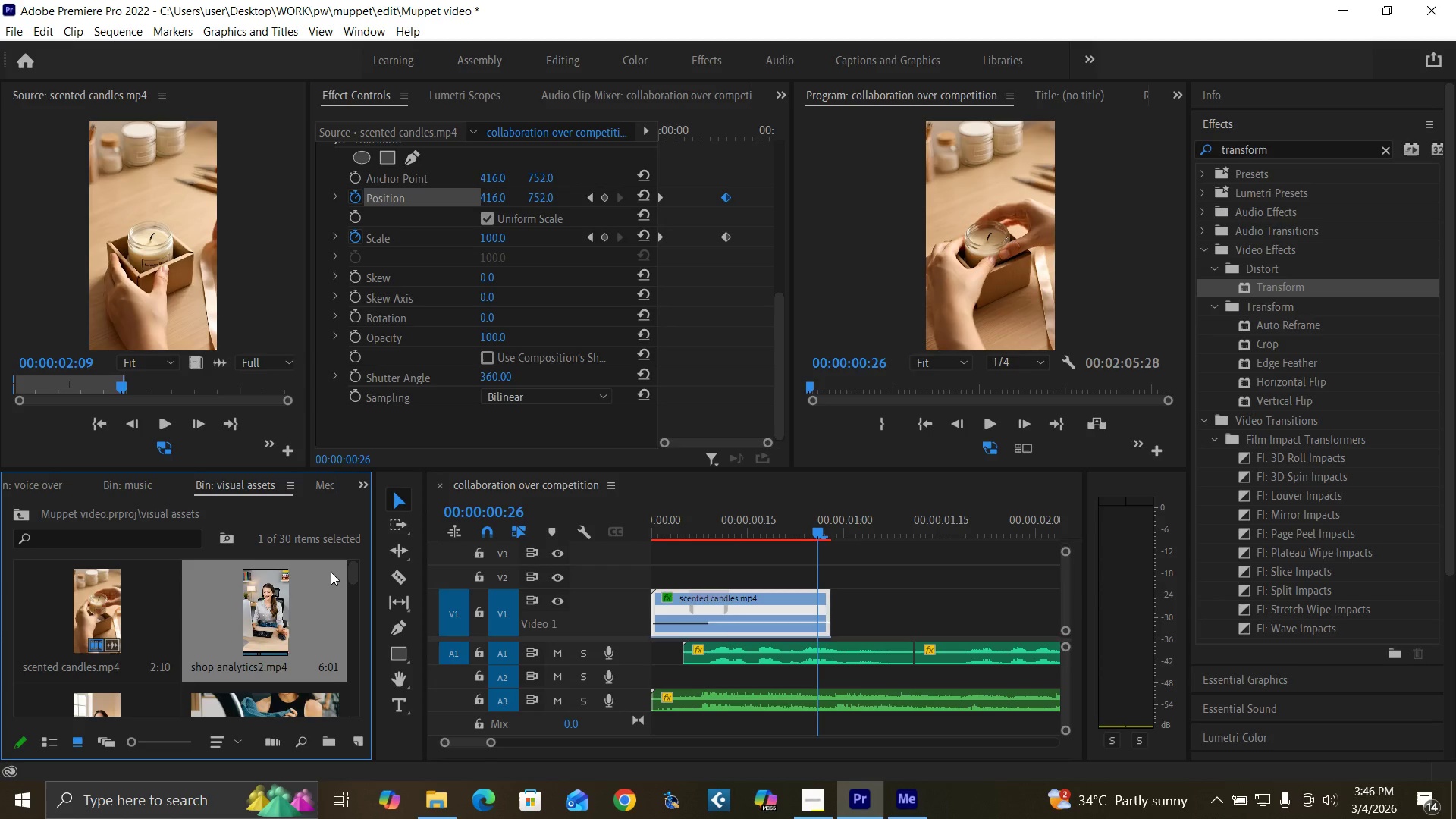 
left_click_drag(start_coordinate=[354, 572], to_coordinate=[361, 617])
 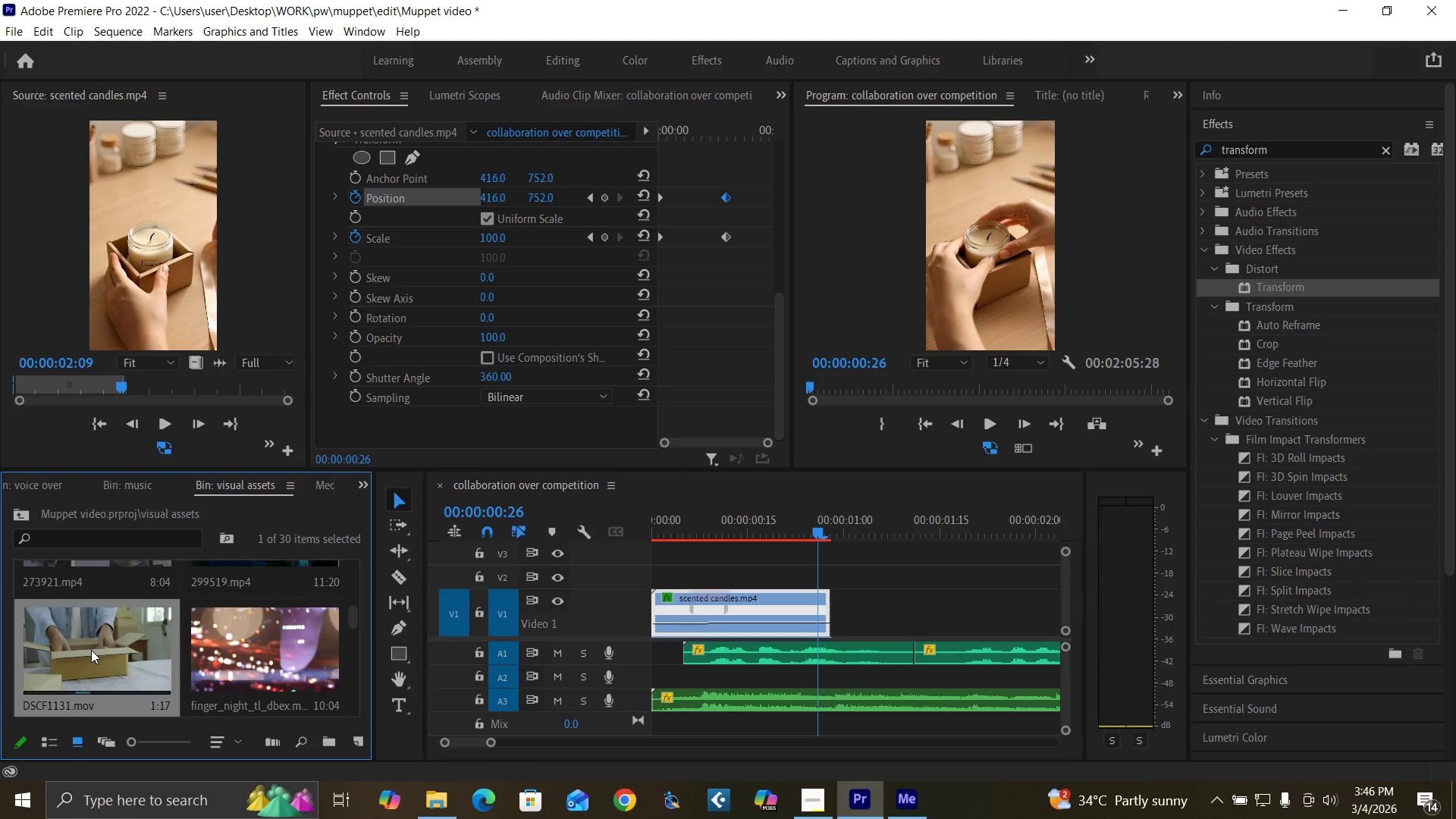 
double_click([91, 650])
 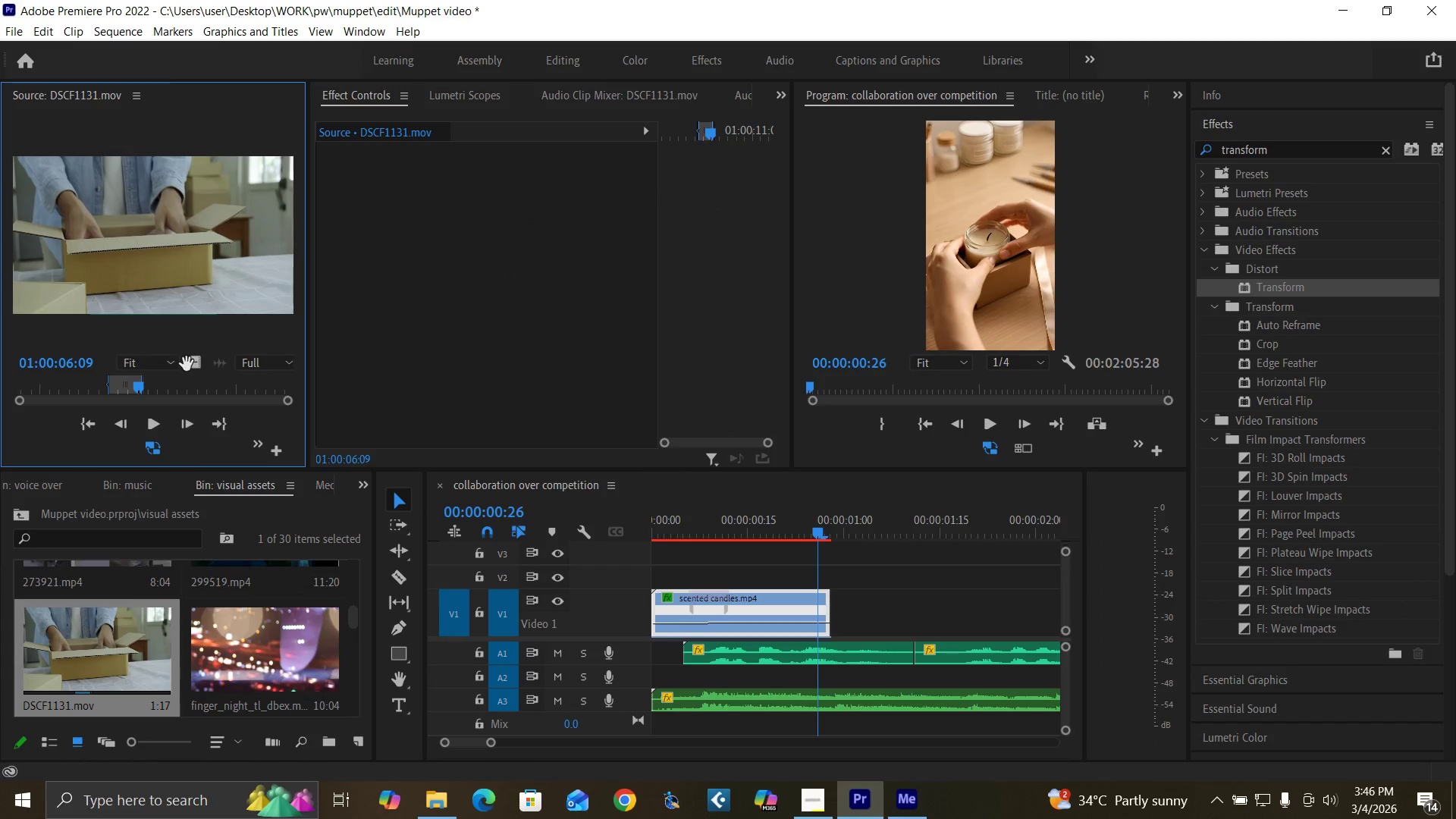 
left_click_drag(start_coordinate=[190, 364], to_coordinate=[837, 602])
 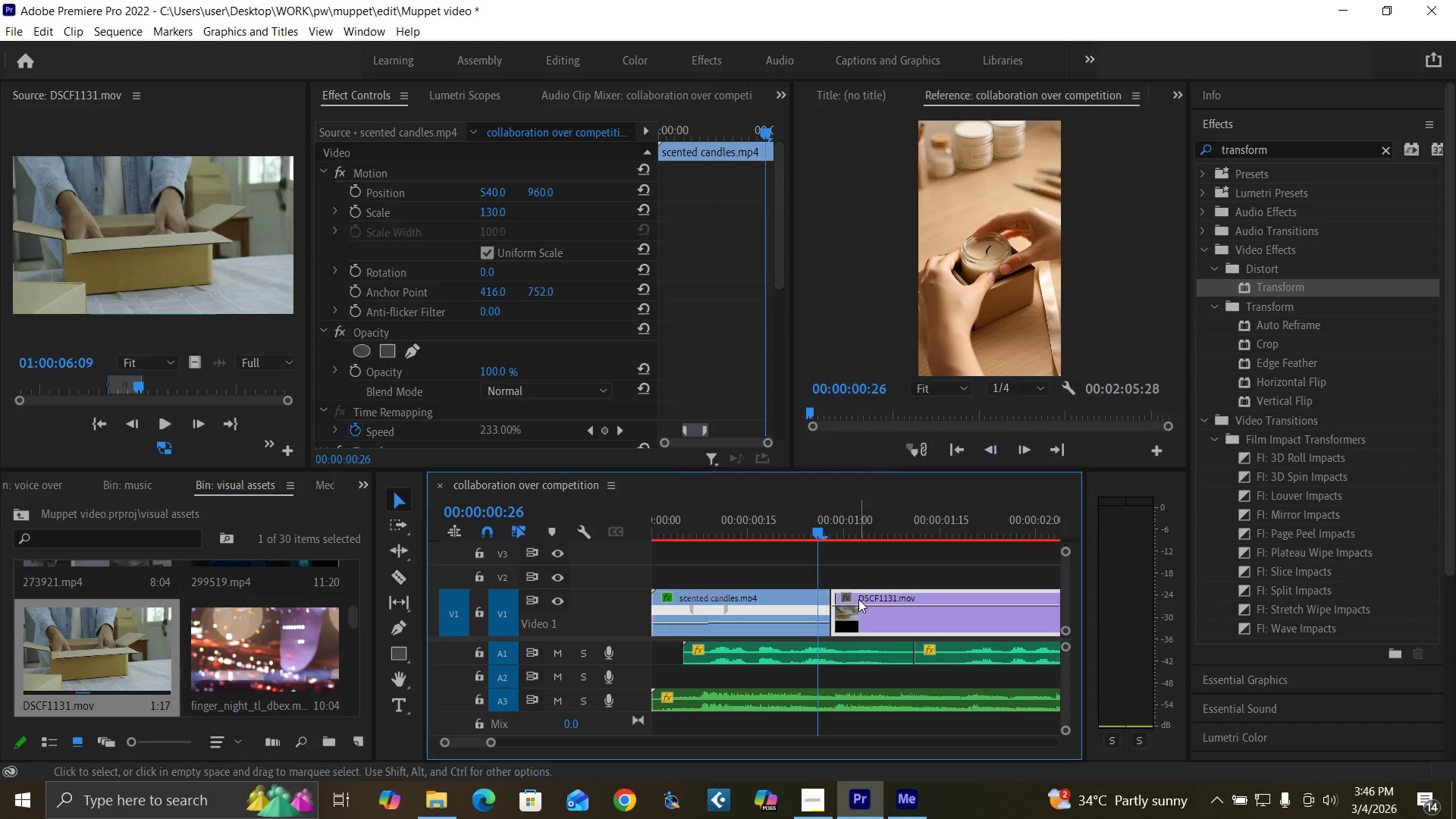 
left_click([858, 599])
 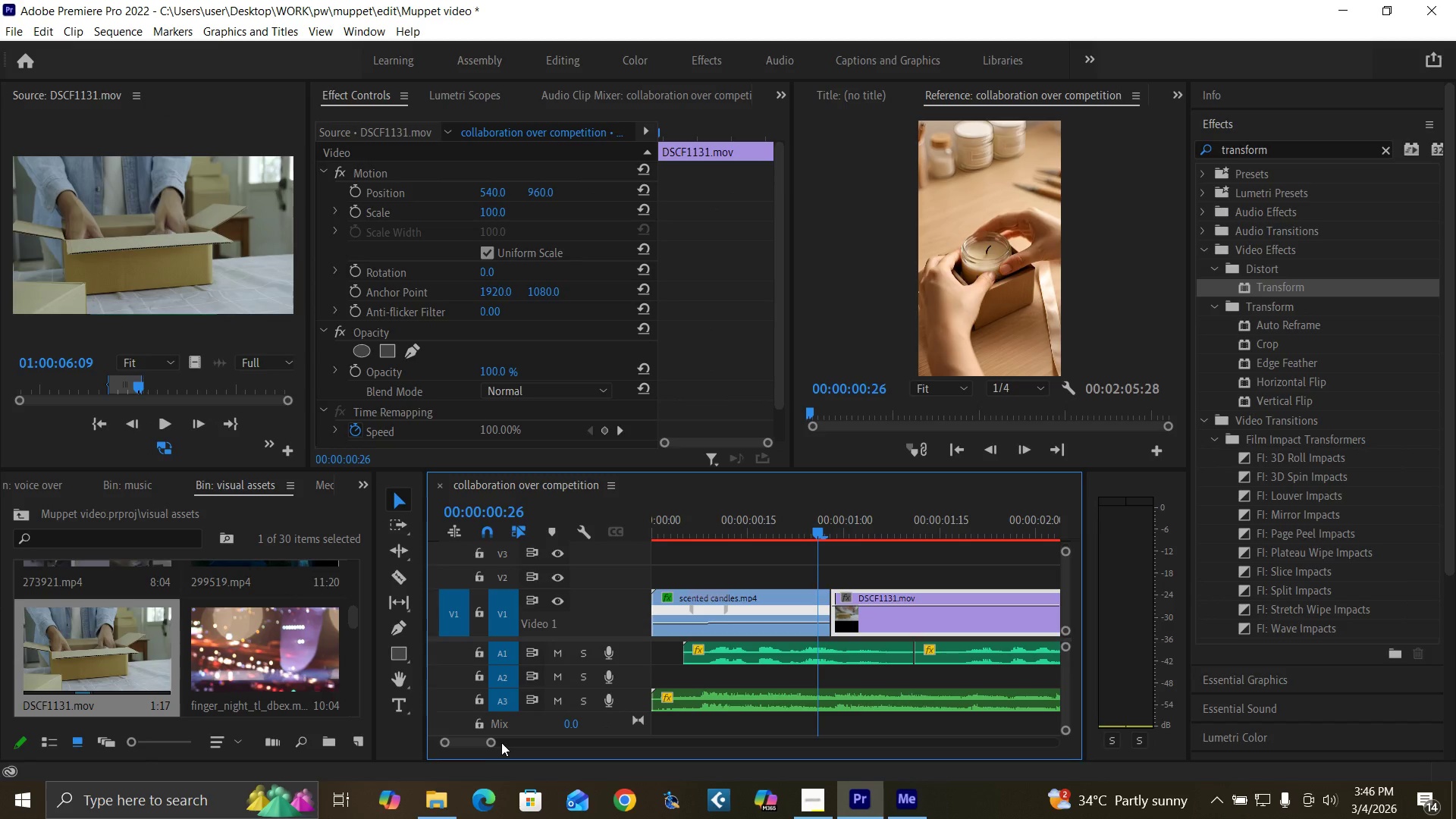 
left_click_drag(start_coordinate=[493, 742], to_coordinate=[526, 744])
 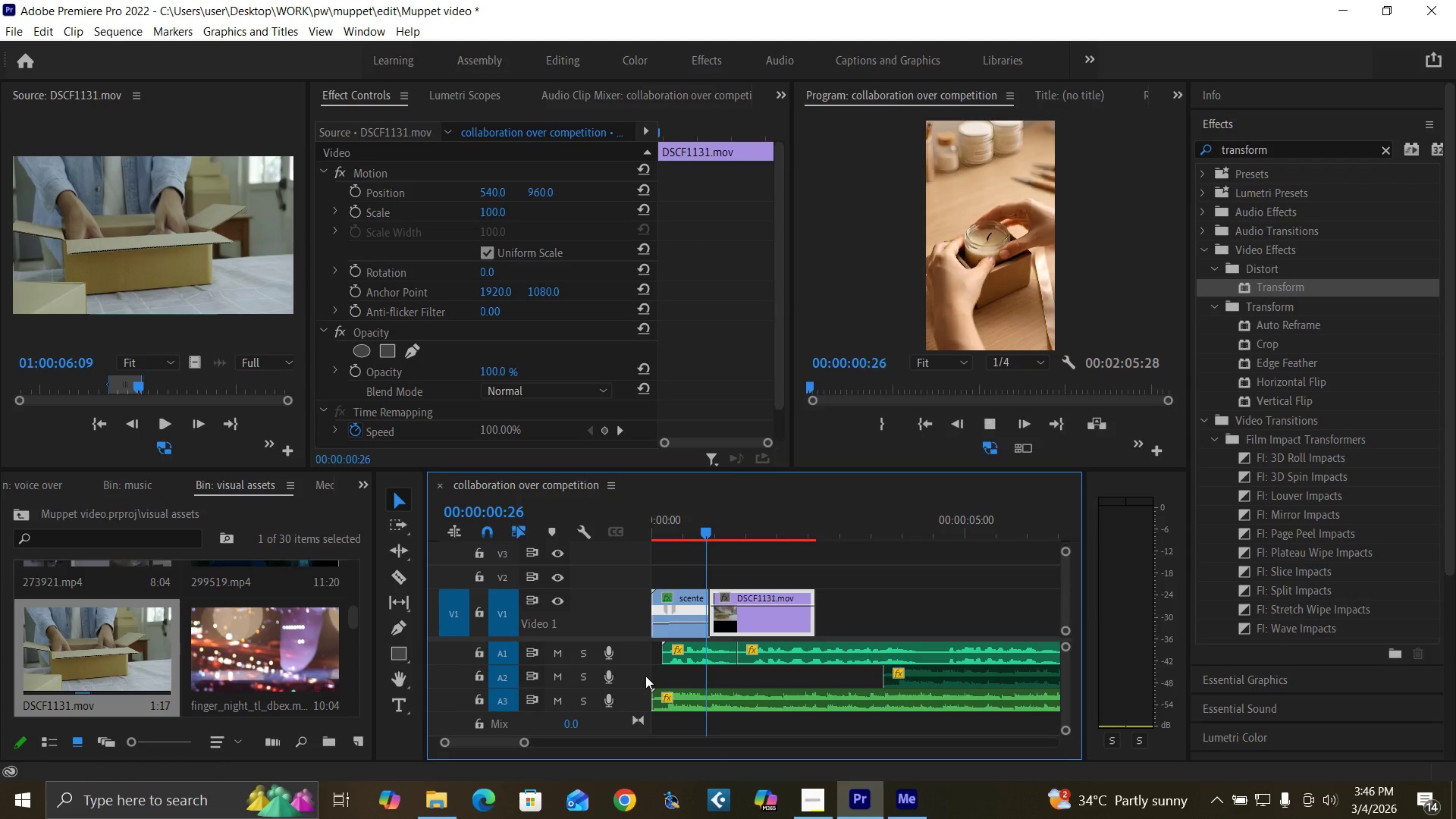 
key(Space)
 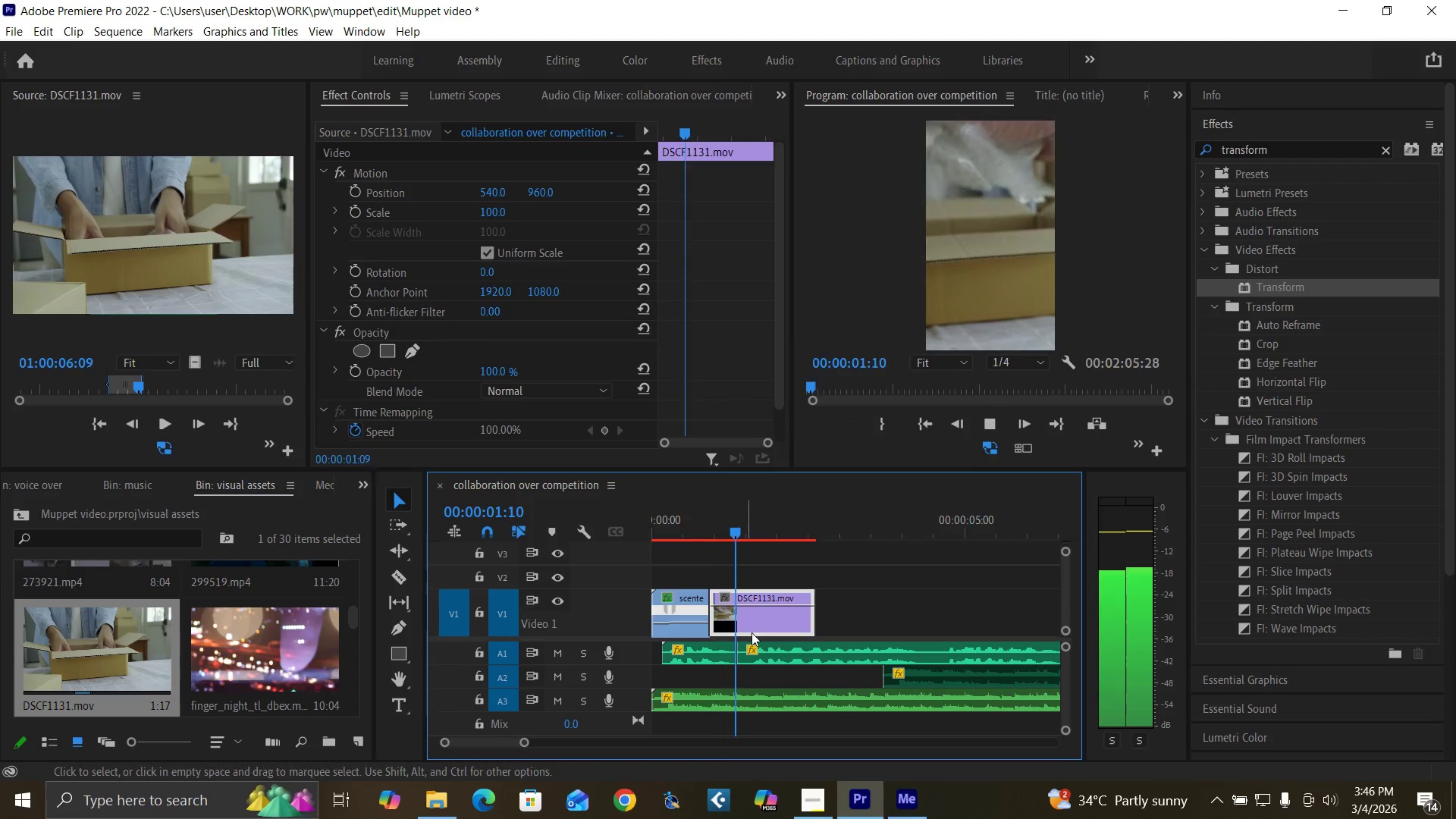 
key(Space)
 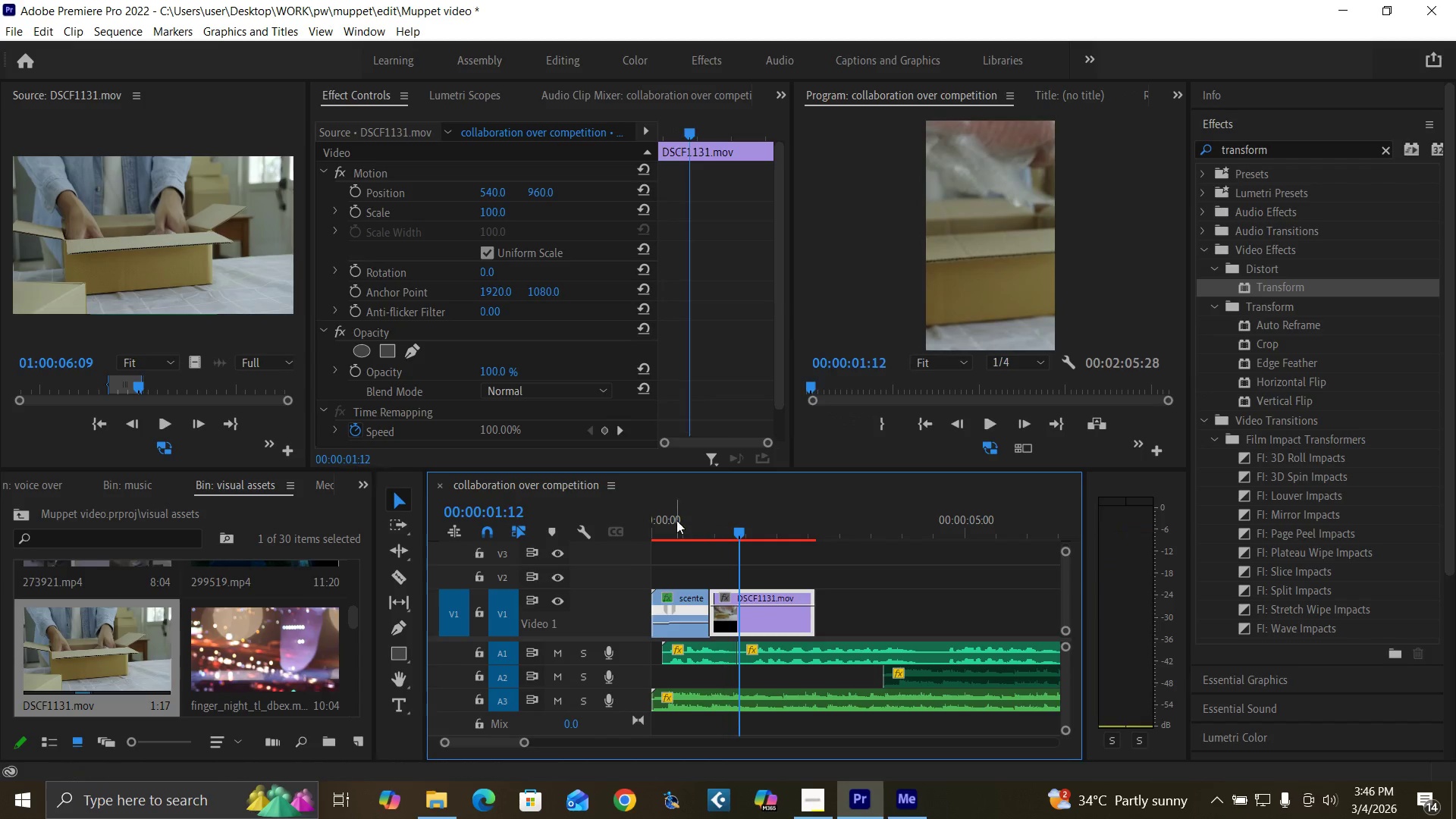 
left_click([676, 520])
 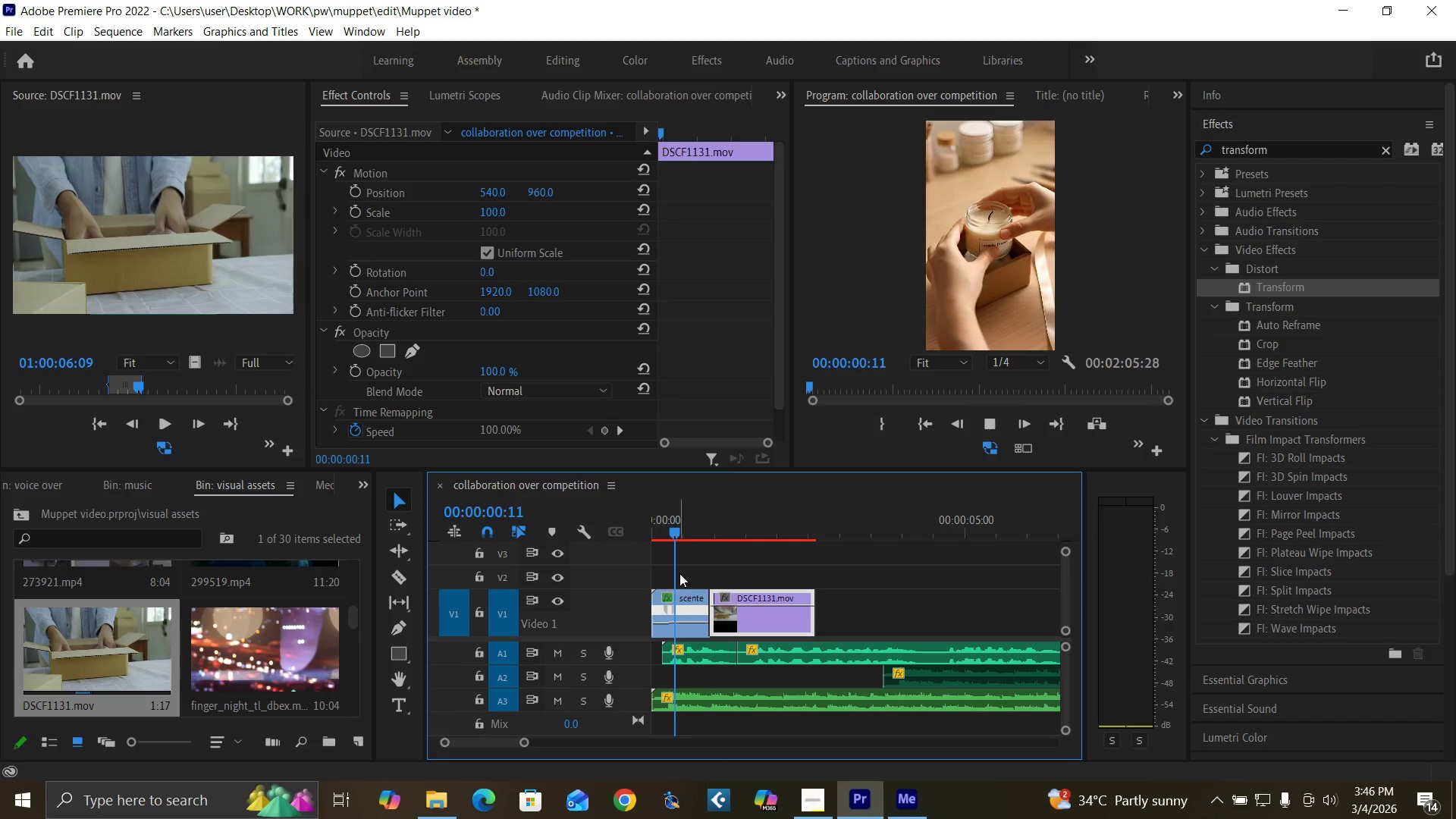 
key(Space)
 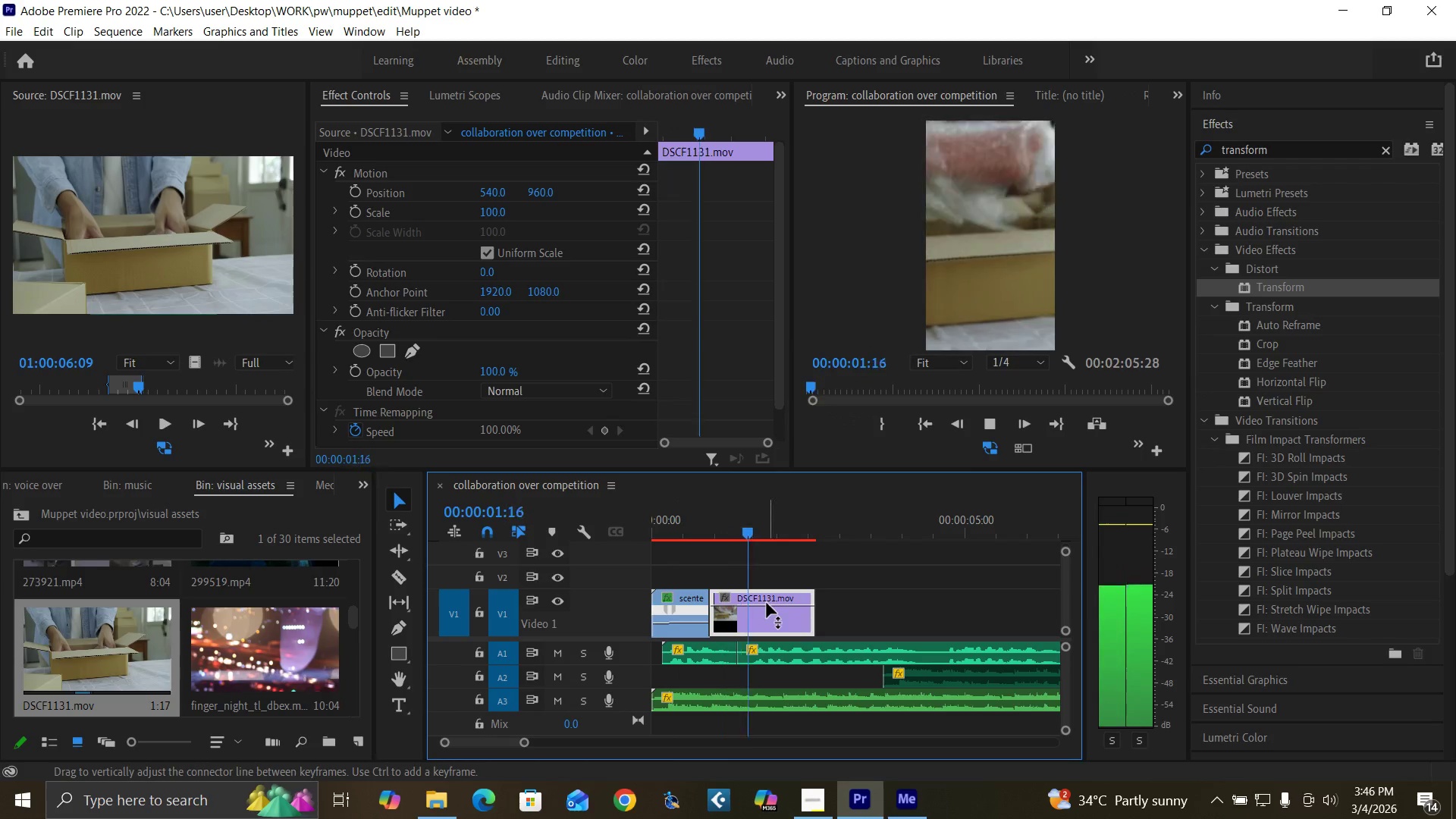 
key(Space)
 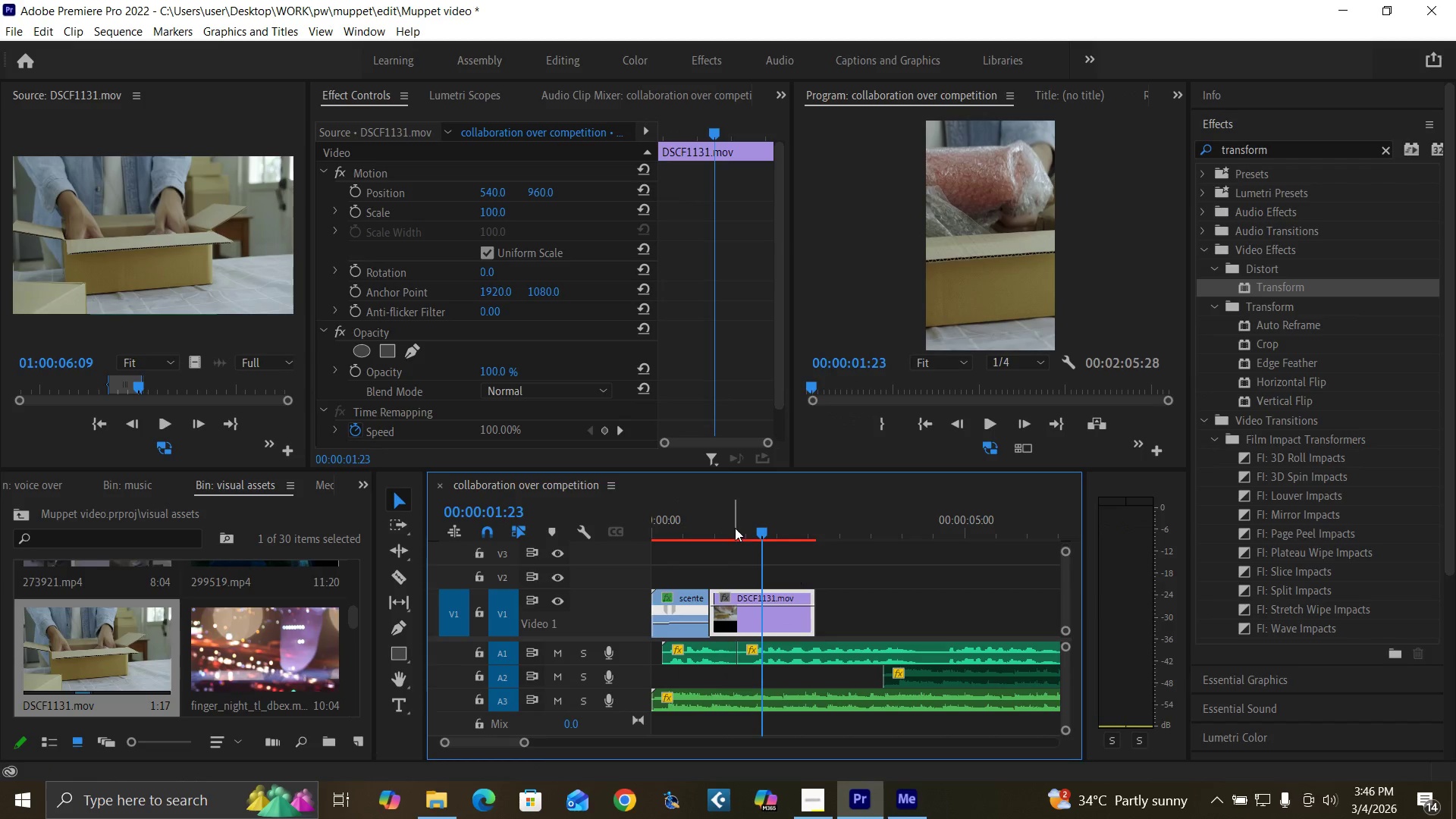 
left_click_drag(start_coordinate=[734, 527], to_coordinate=[788, 550])
 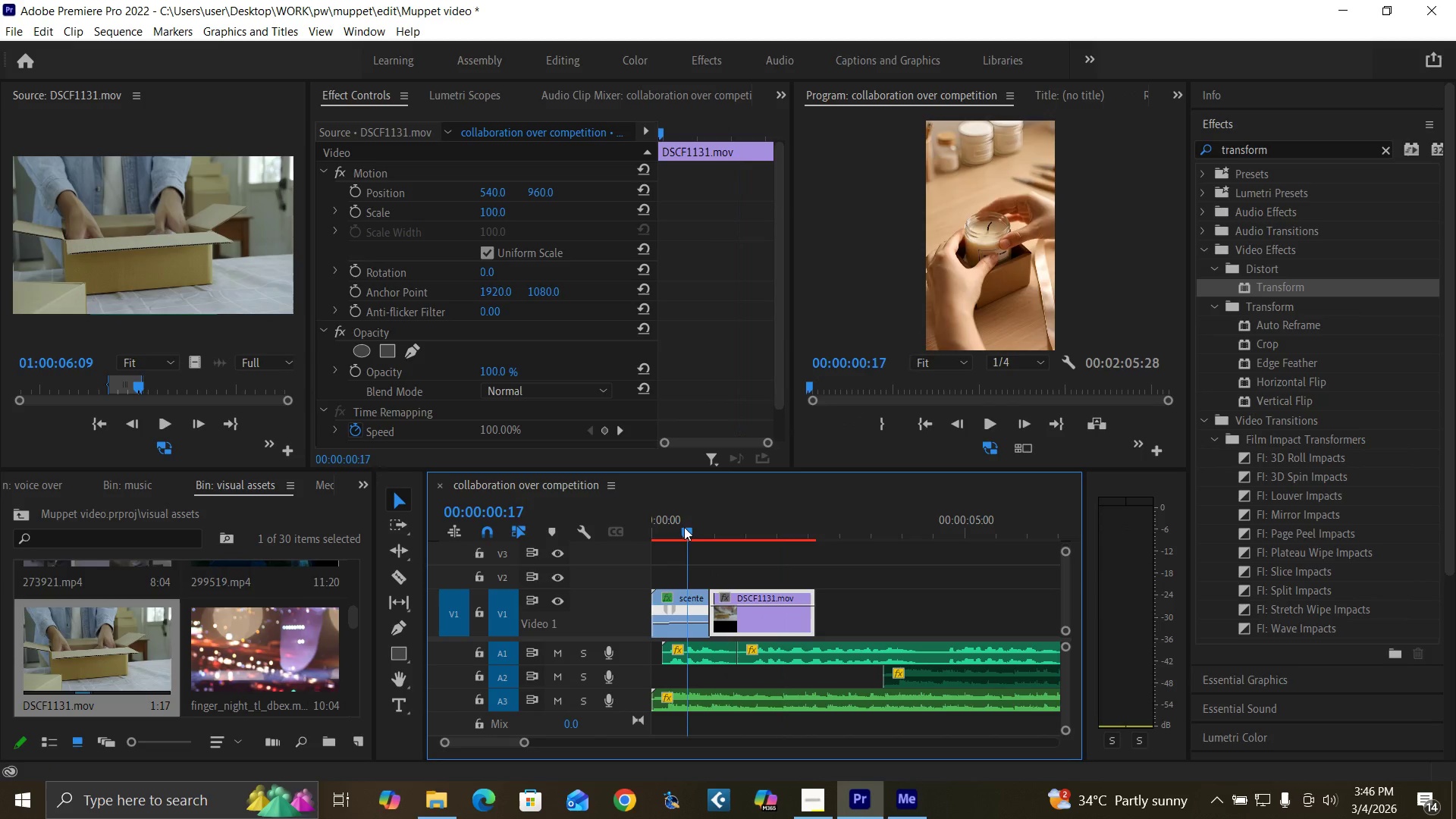 
key(Space)
 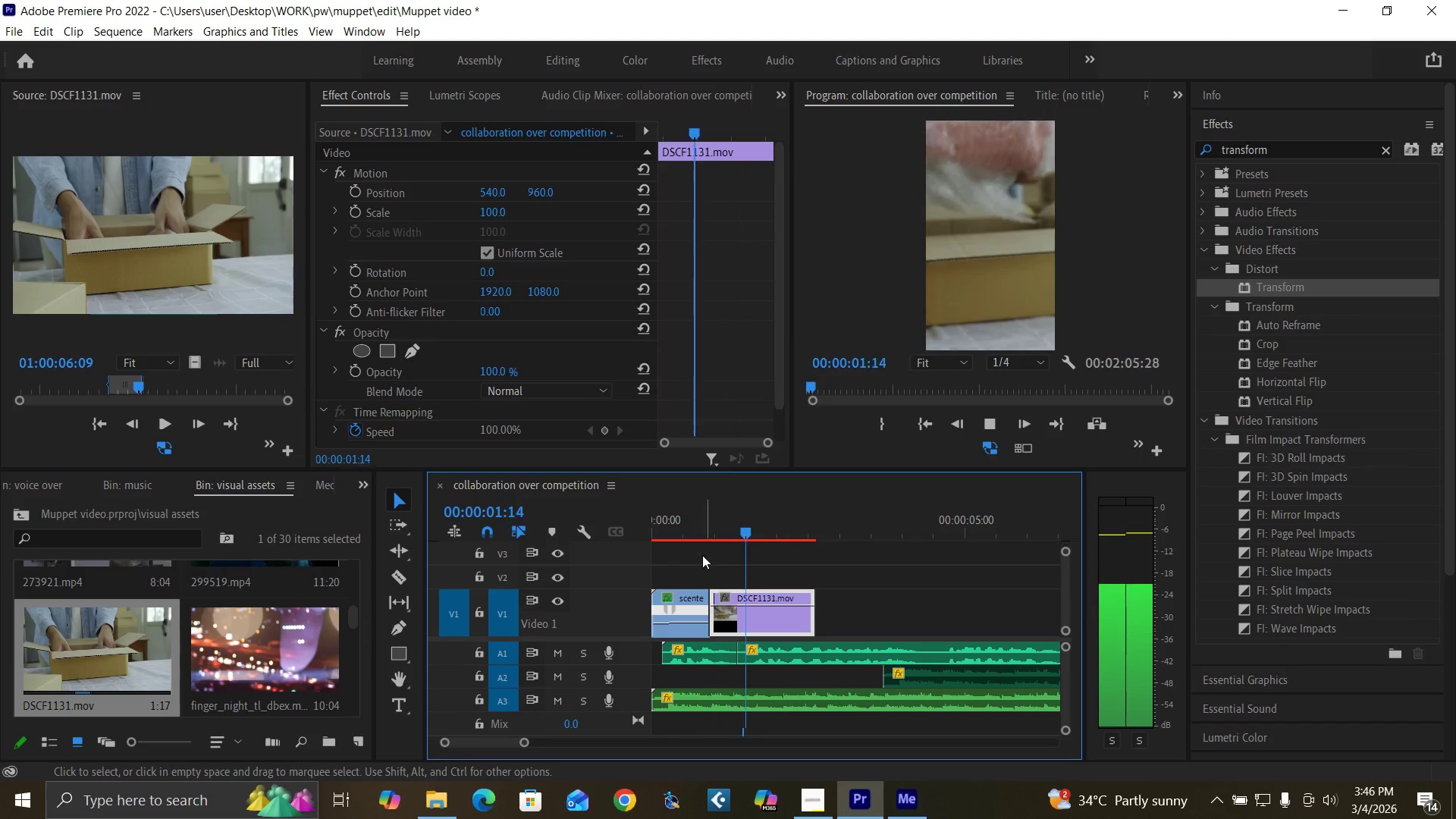 
key(Space)
 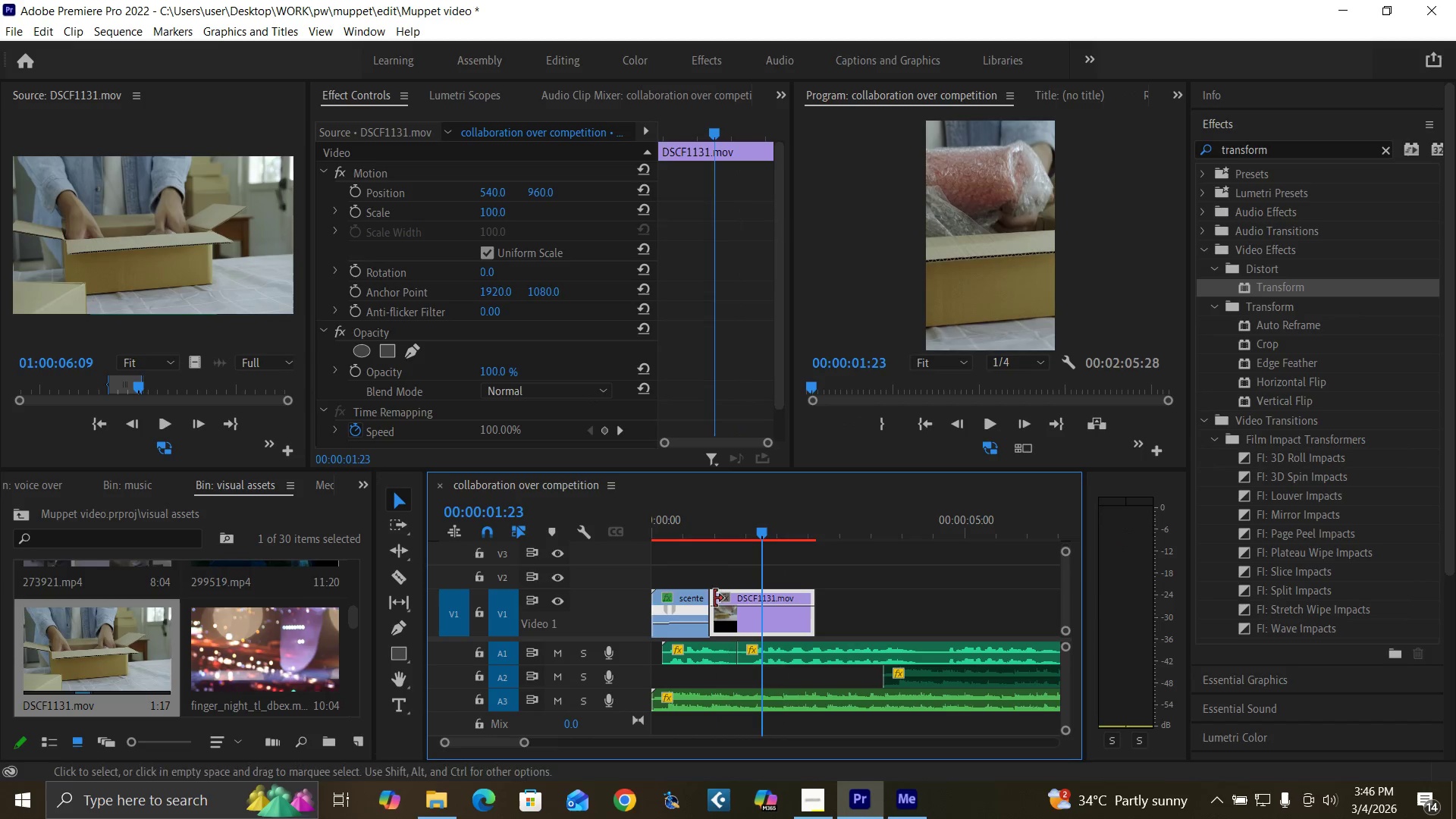 
left_click_drag(start_coordinate=[710, 598], to_coordinate=[747, 613])
 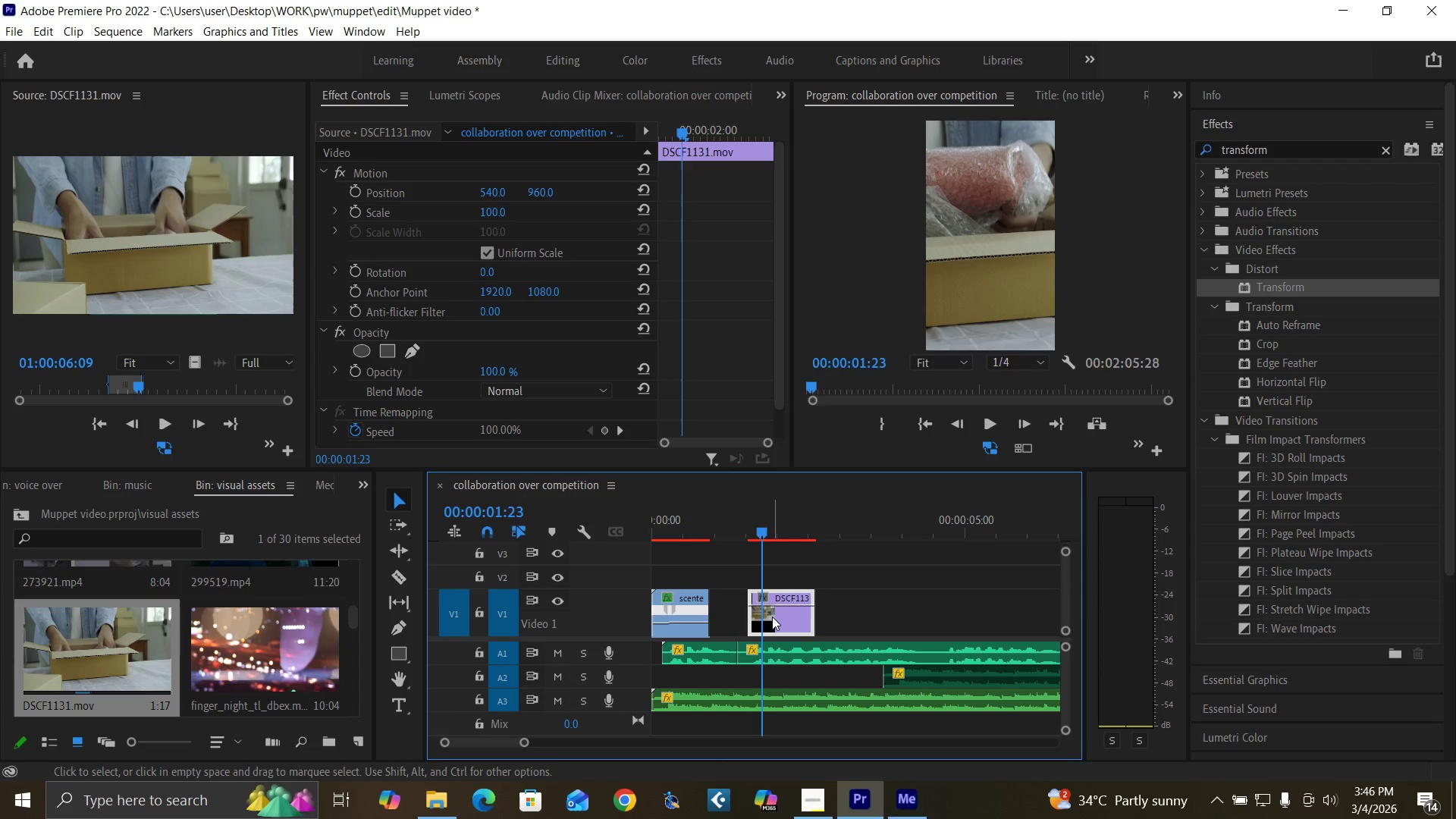 
left_click_drag(start_coordinate=[772, 617], to_coordinate=[739, 617])
 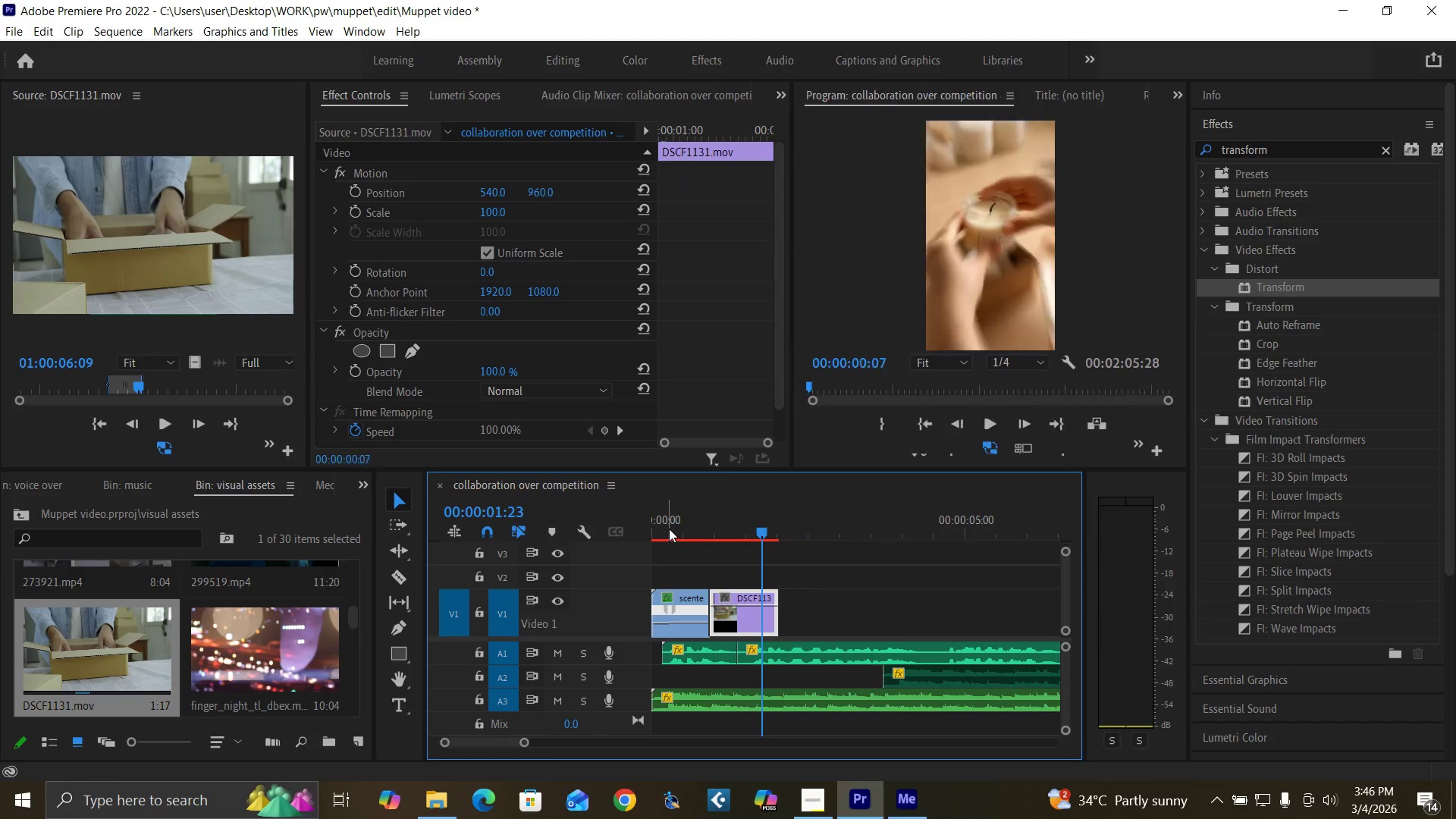 
left_click([669, 529])
 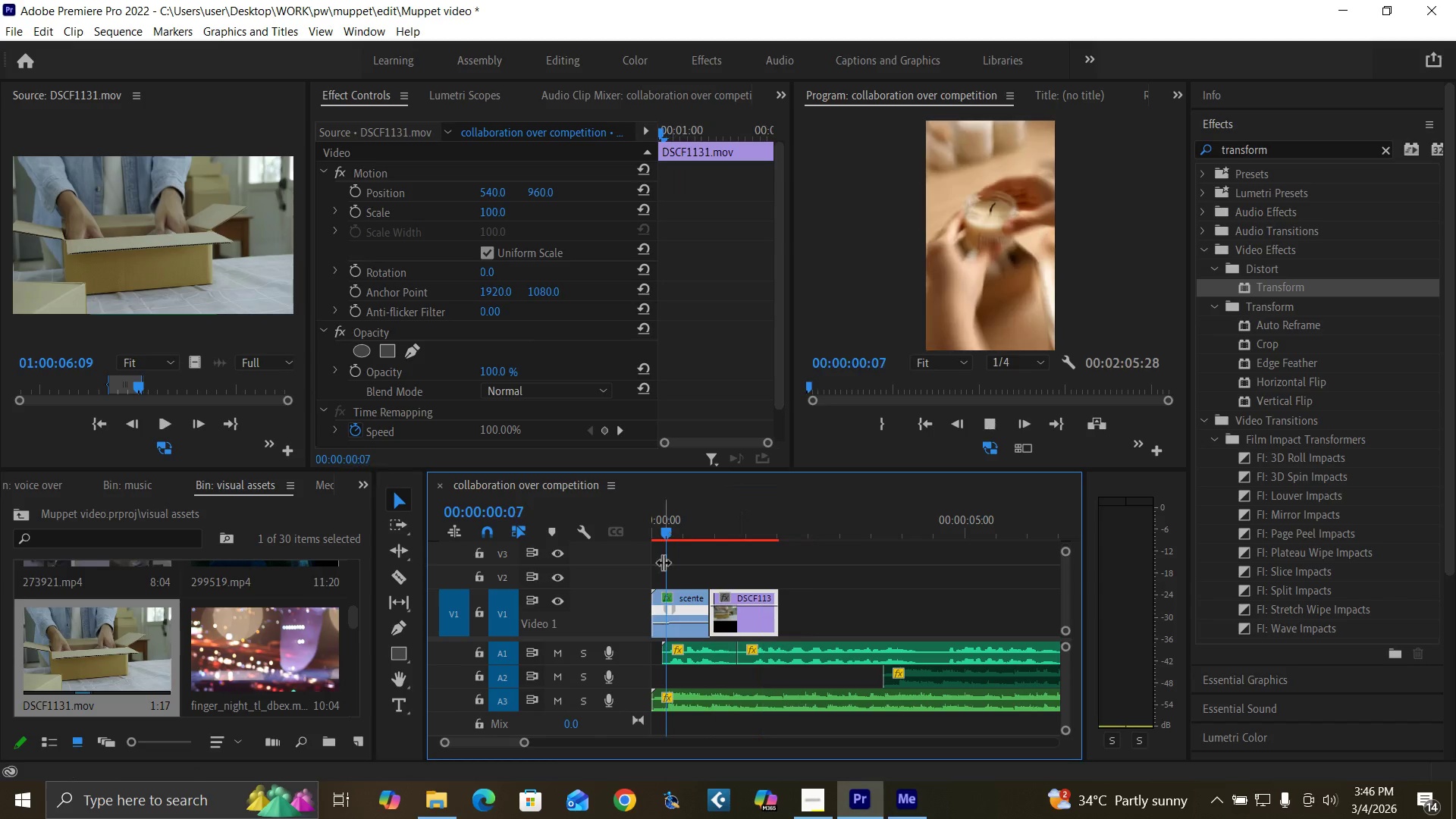 
key(Space)
 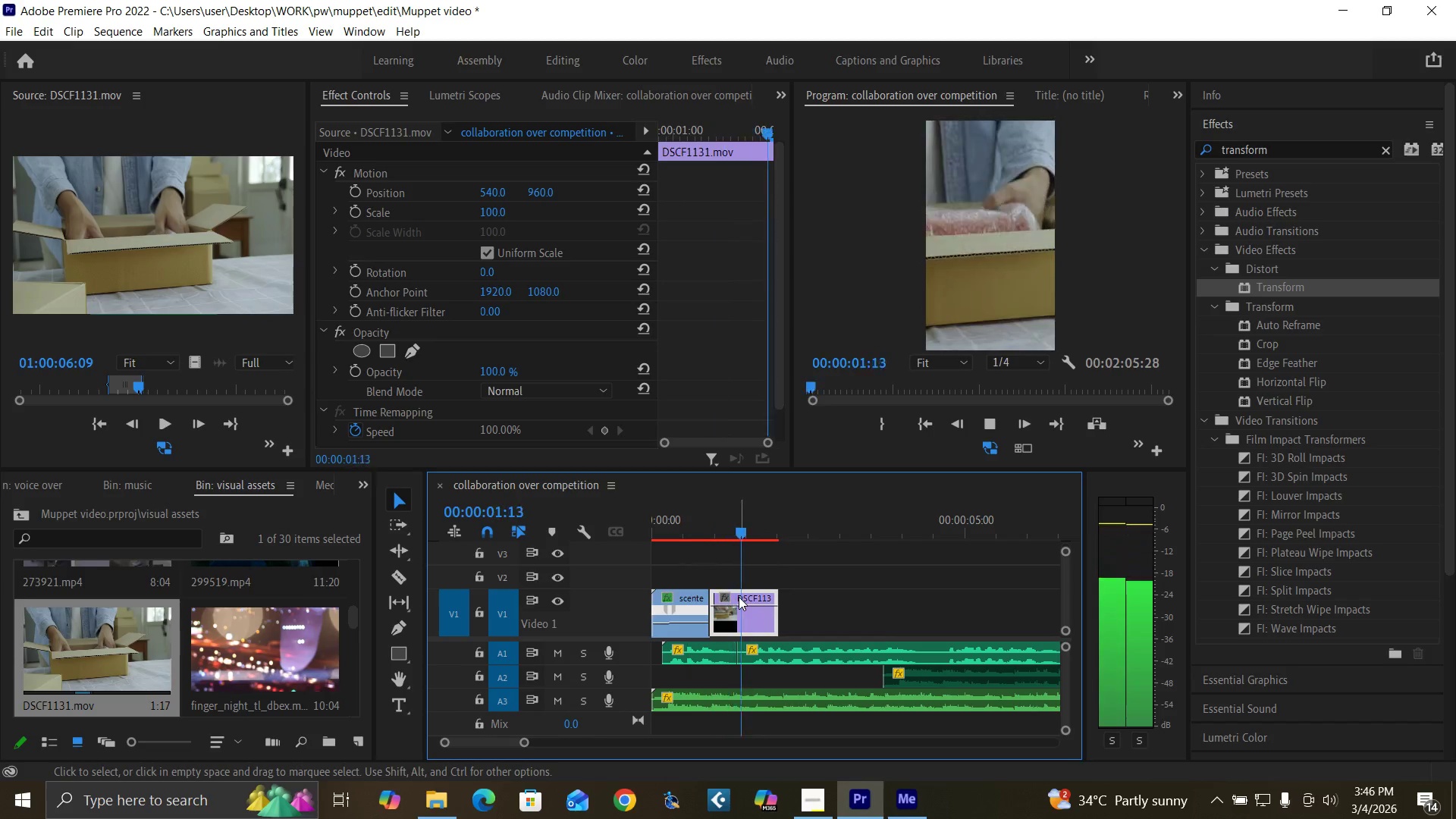 
key(Space)
 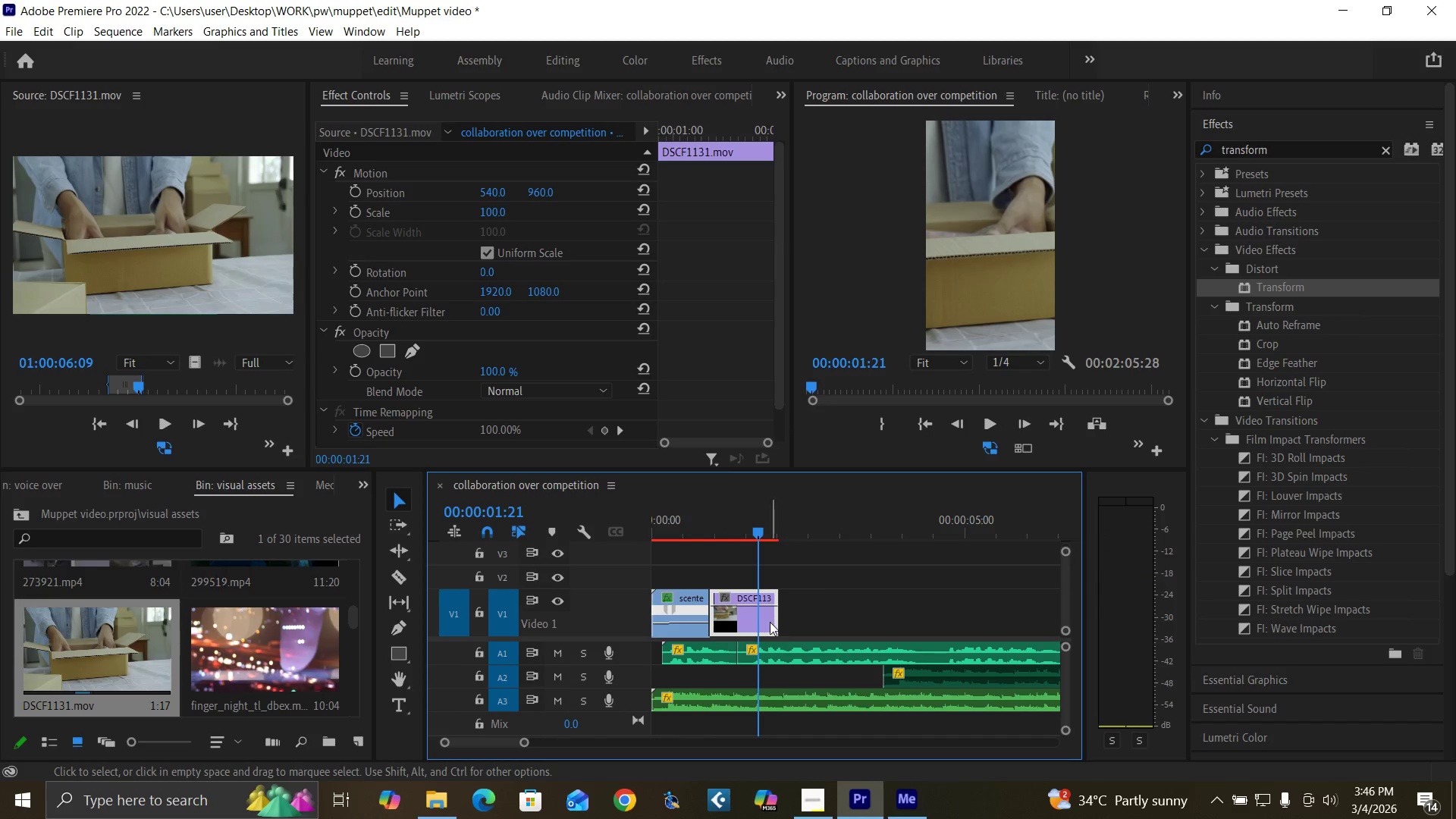 
left_click_drag(start_coordinate=[773, 623], to_coordinate=[755, 620])
 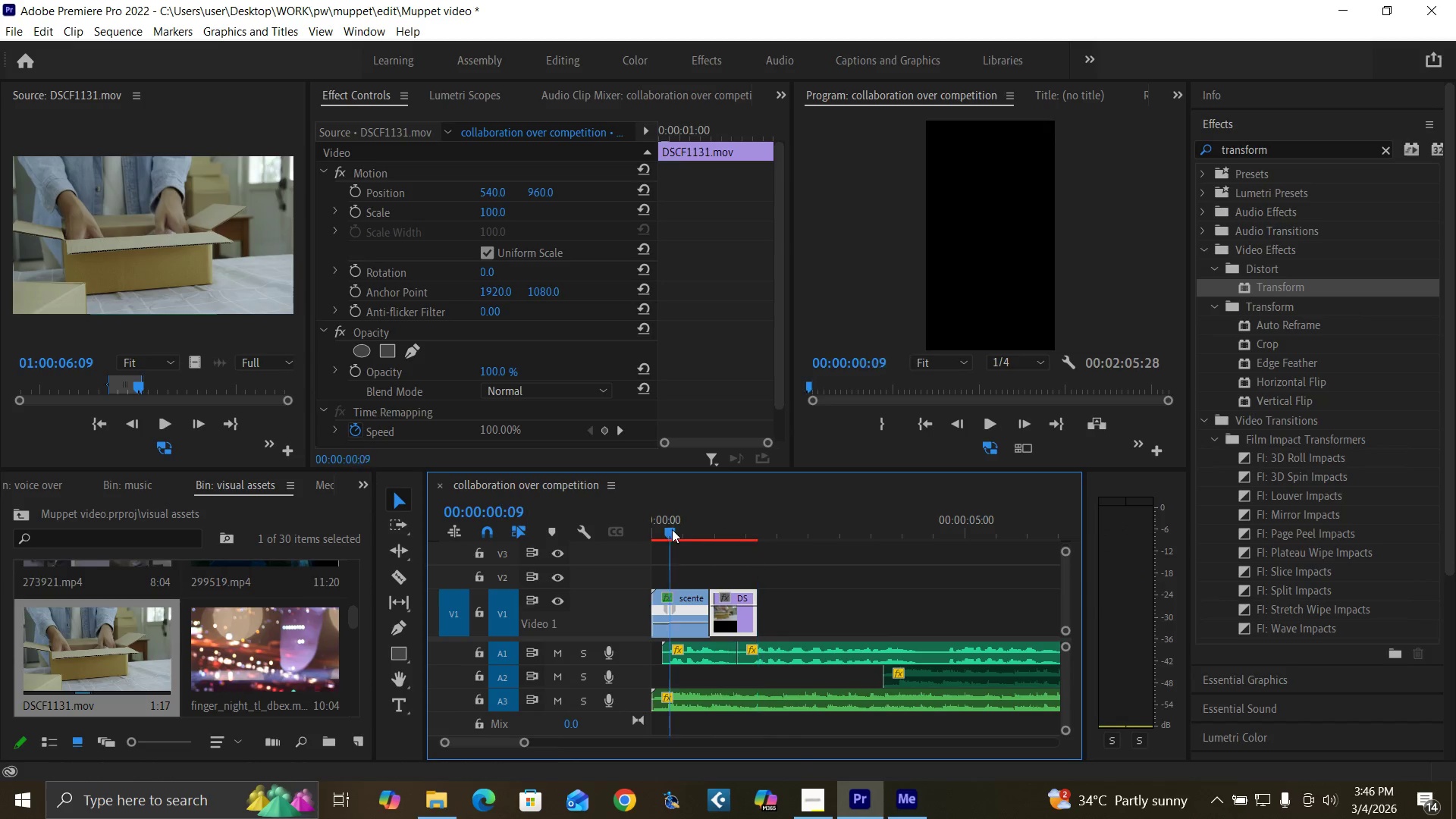 
left_click_drag(start_coordinate=[672, 529], to_coordinate=[624, 559])
 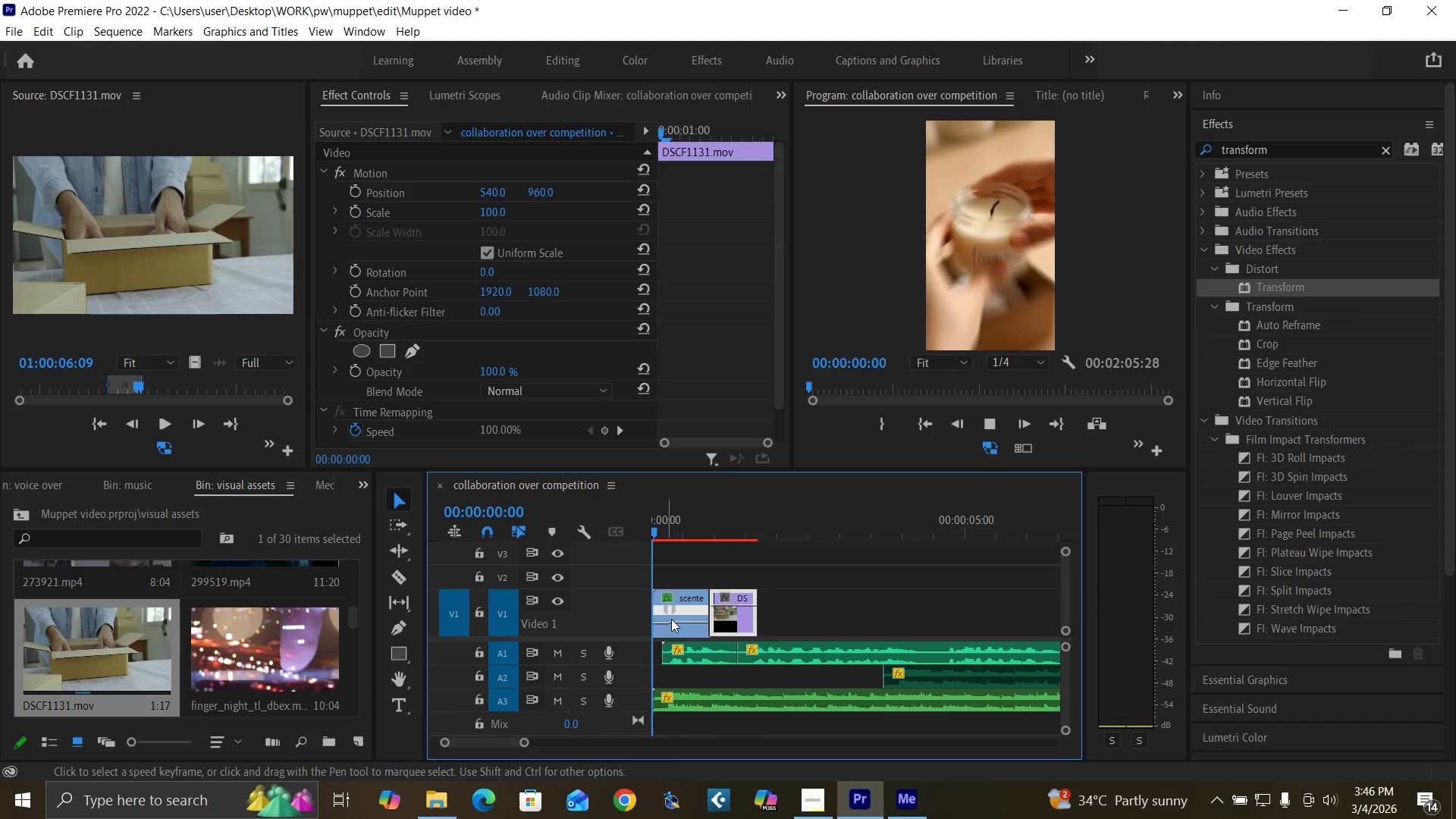 
key(Space)
 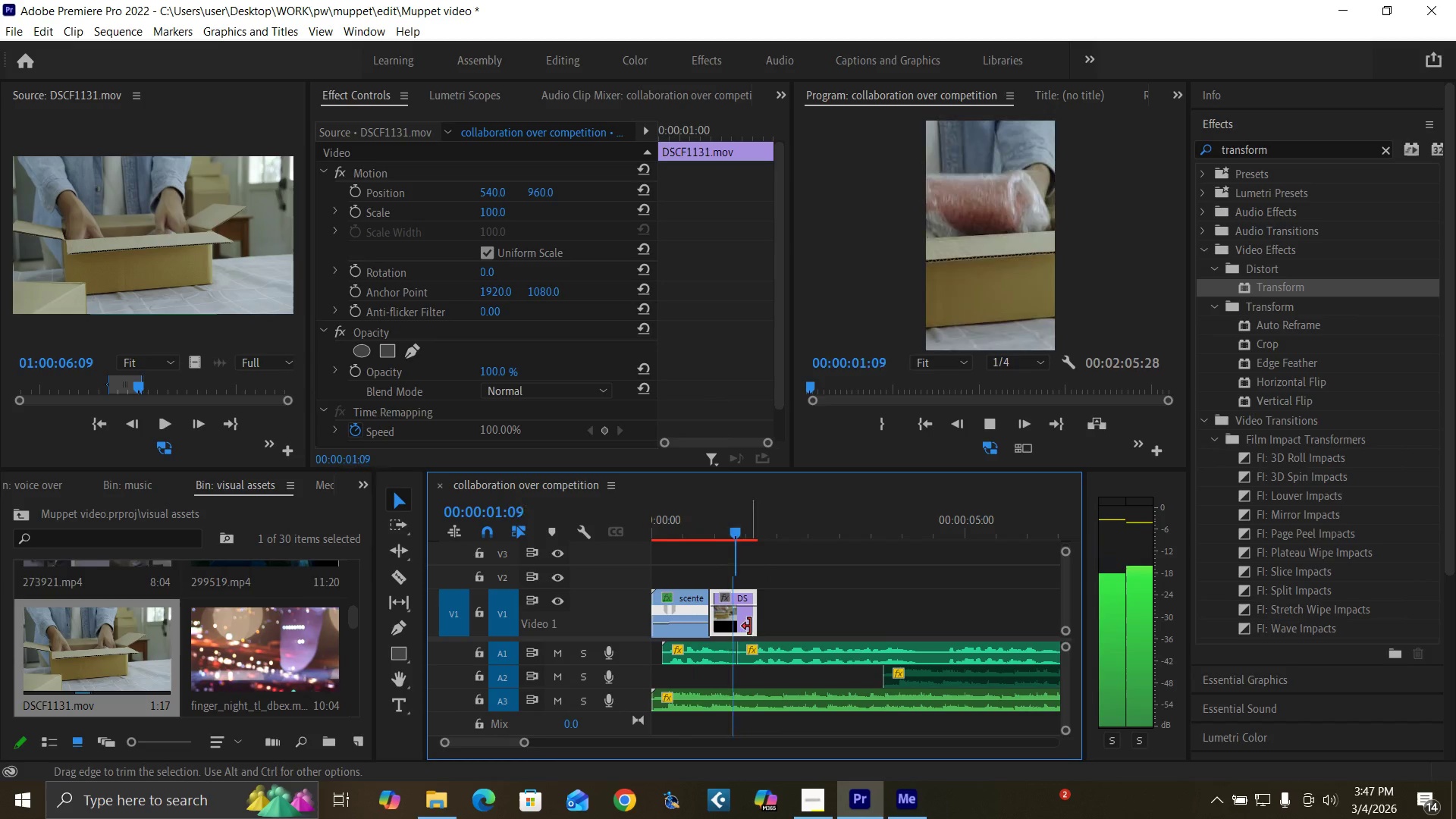 
key(Space)
 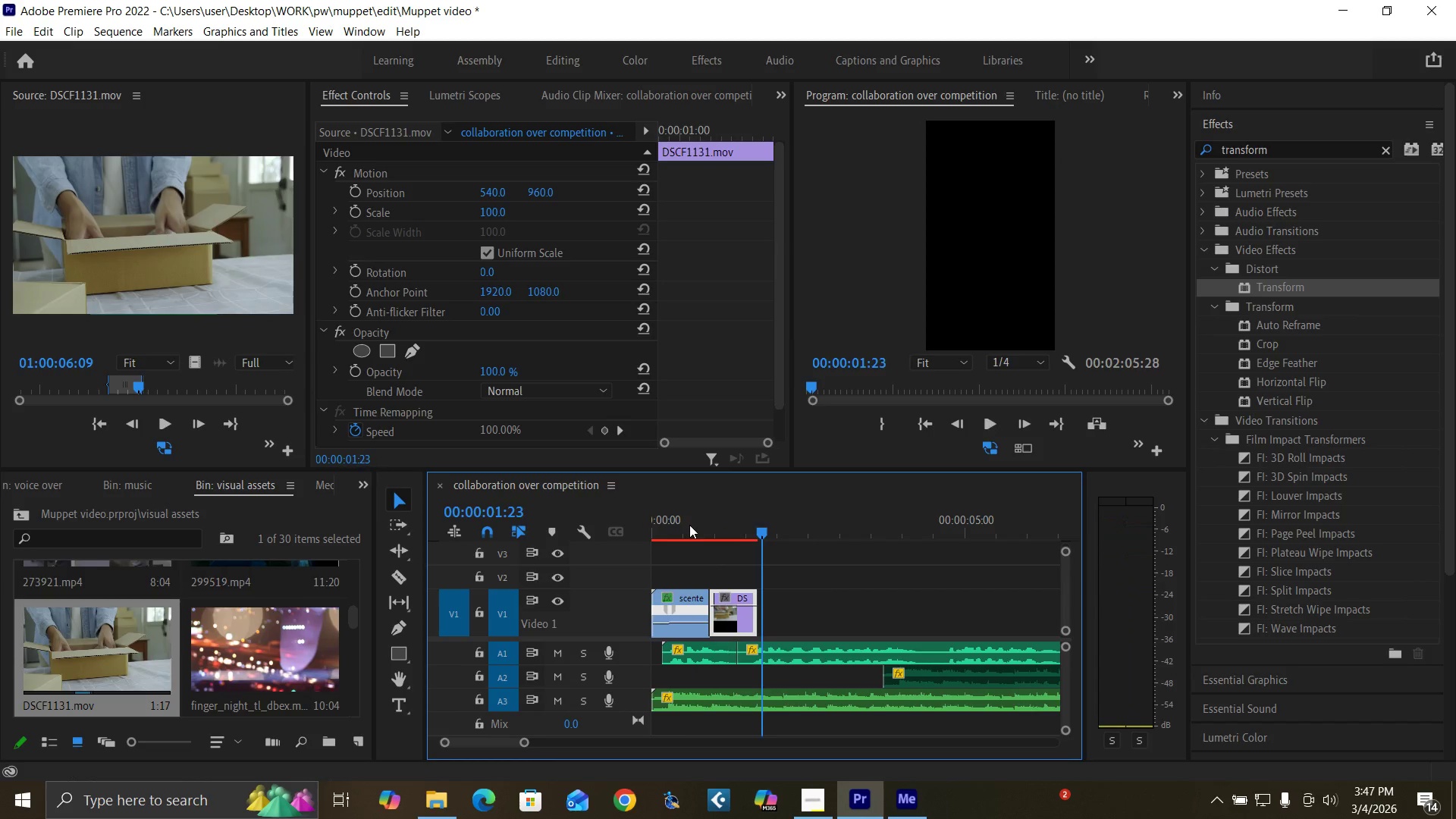 
left_click_drag(start_coordinate=[689, 524], to_coordinate=[601, 582])
 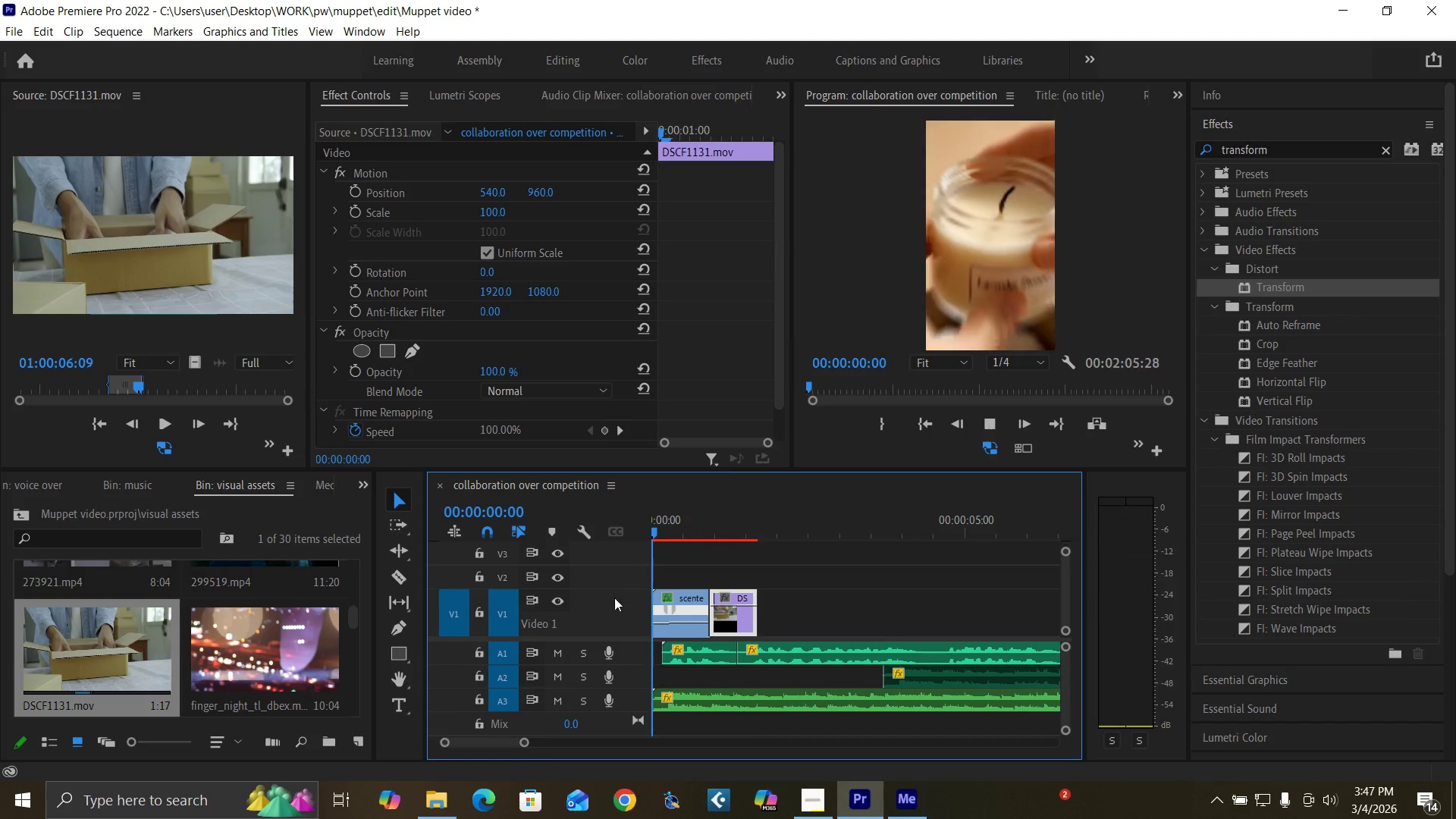 
key(Space)
 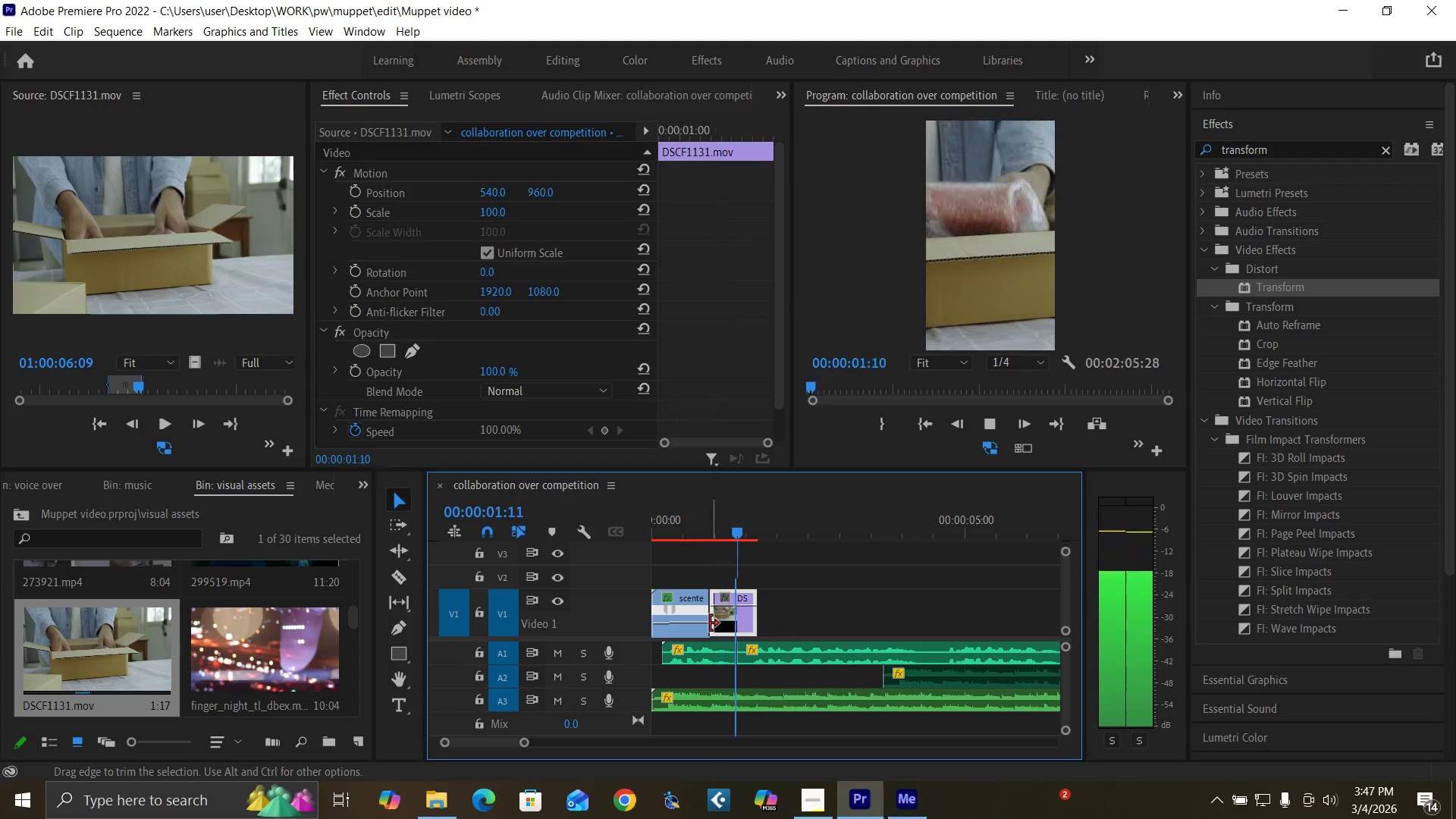 
key(Space)
 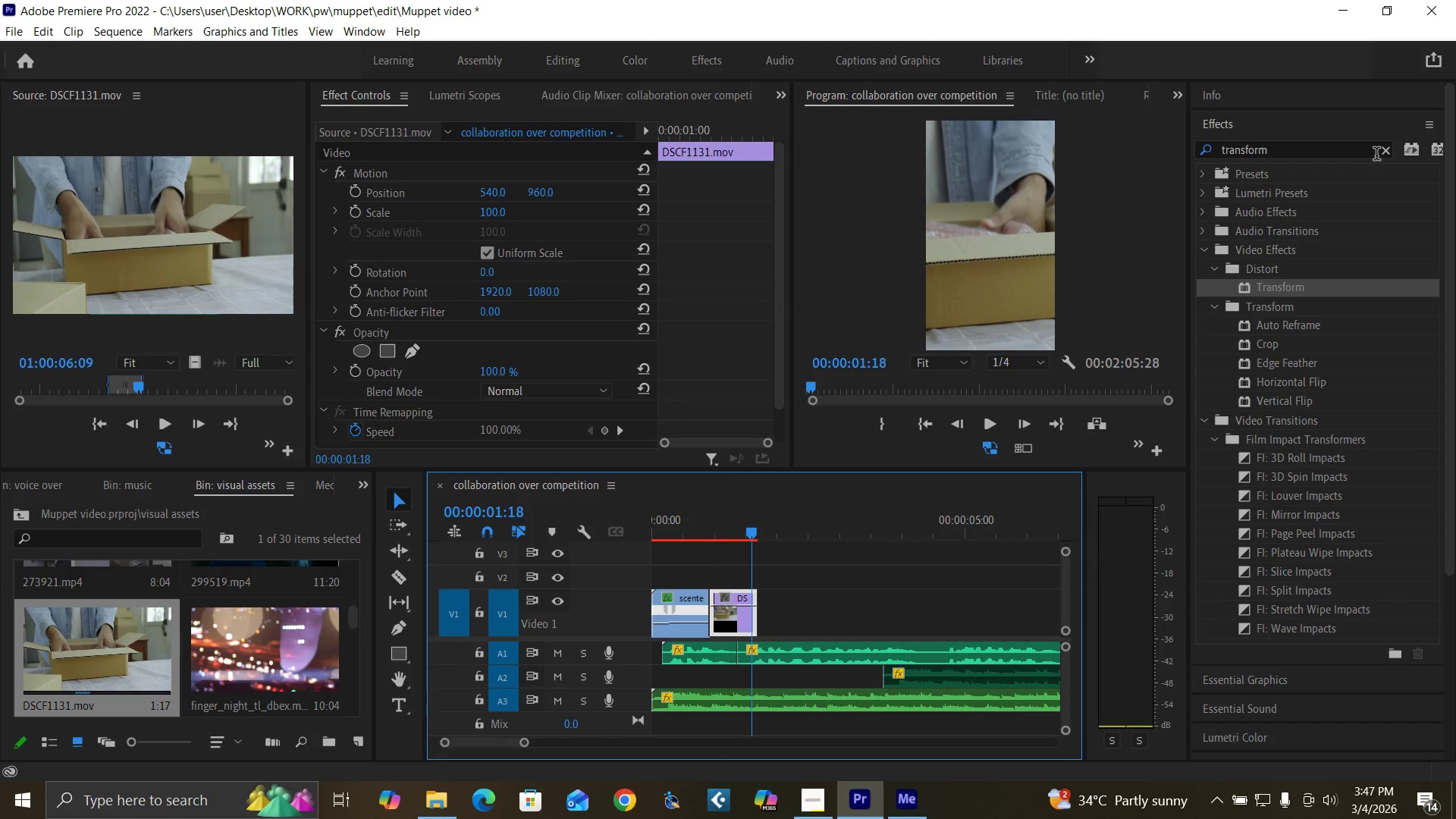 
left_click([1384, 149])
 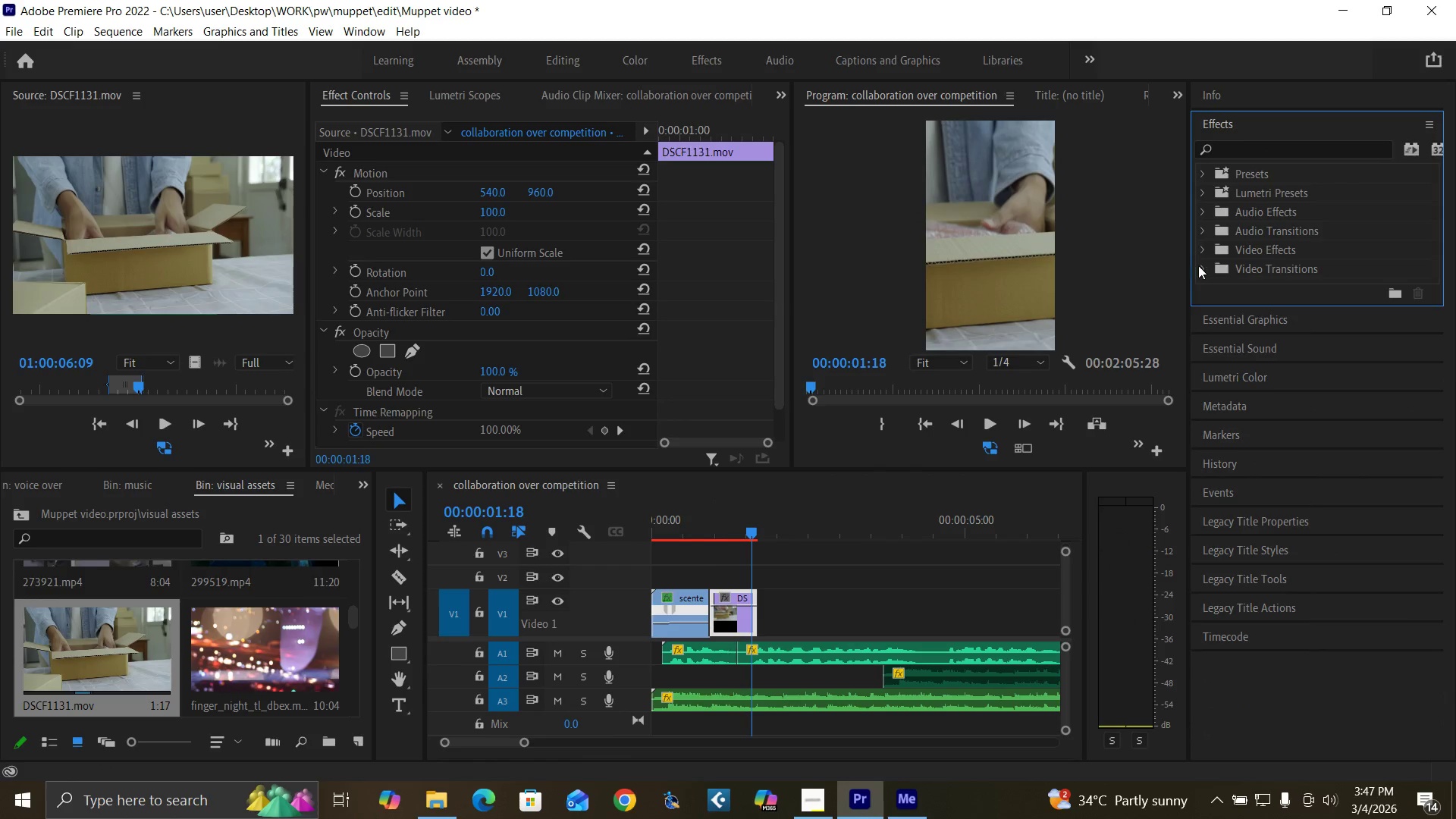 
left_click([1199, 267])
 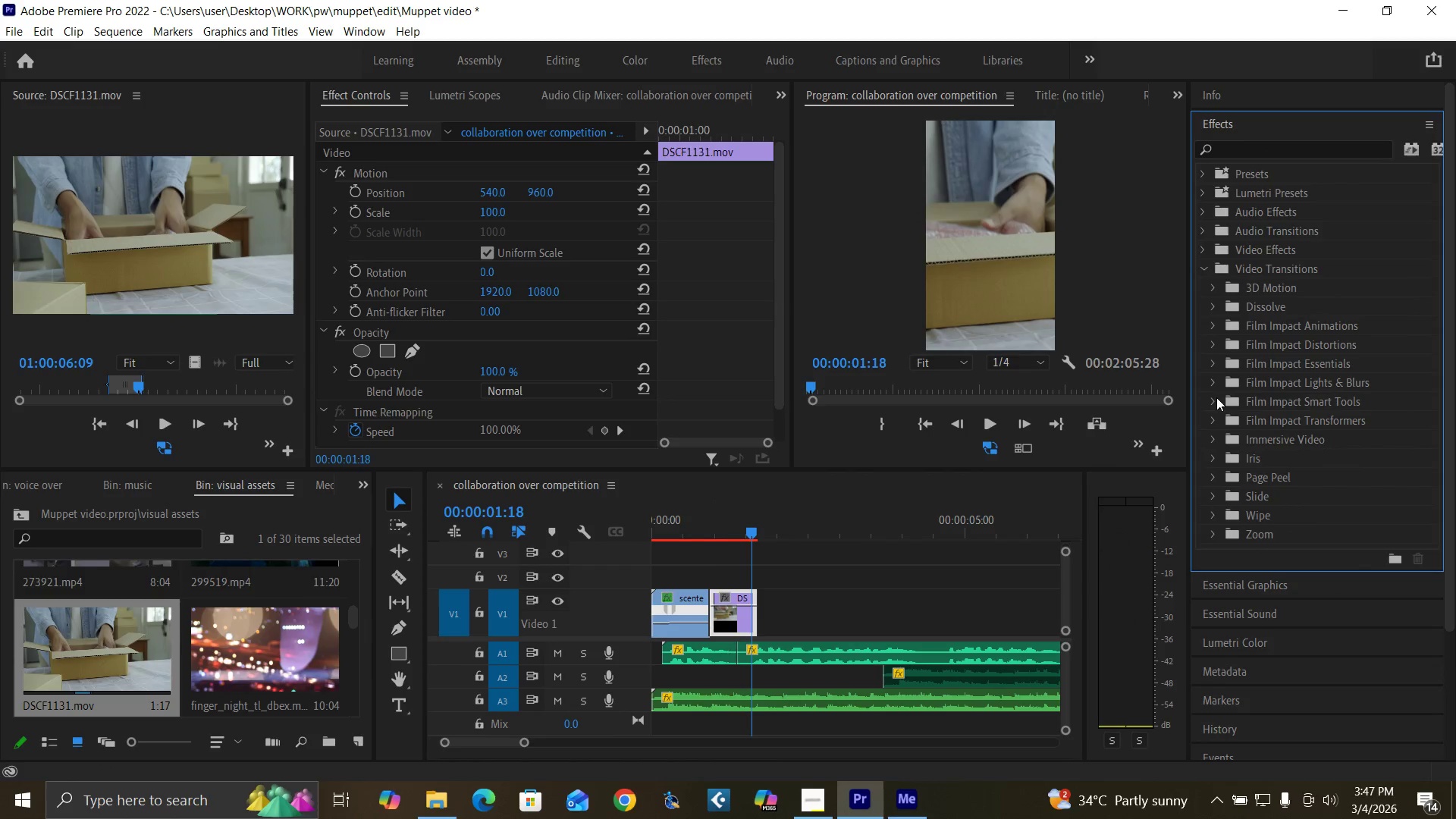 
left_click([1211, 403])
 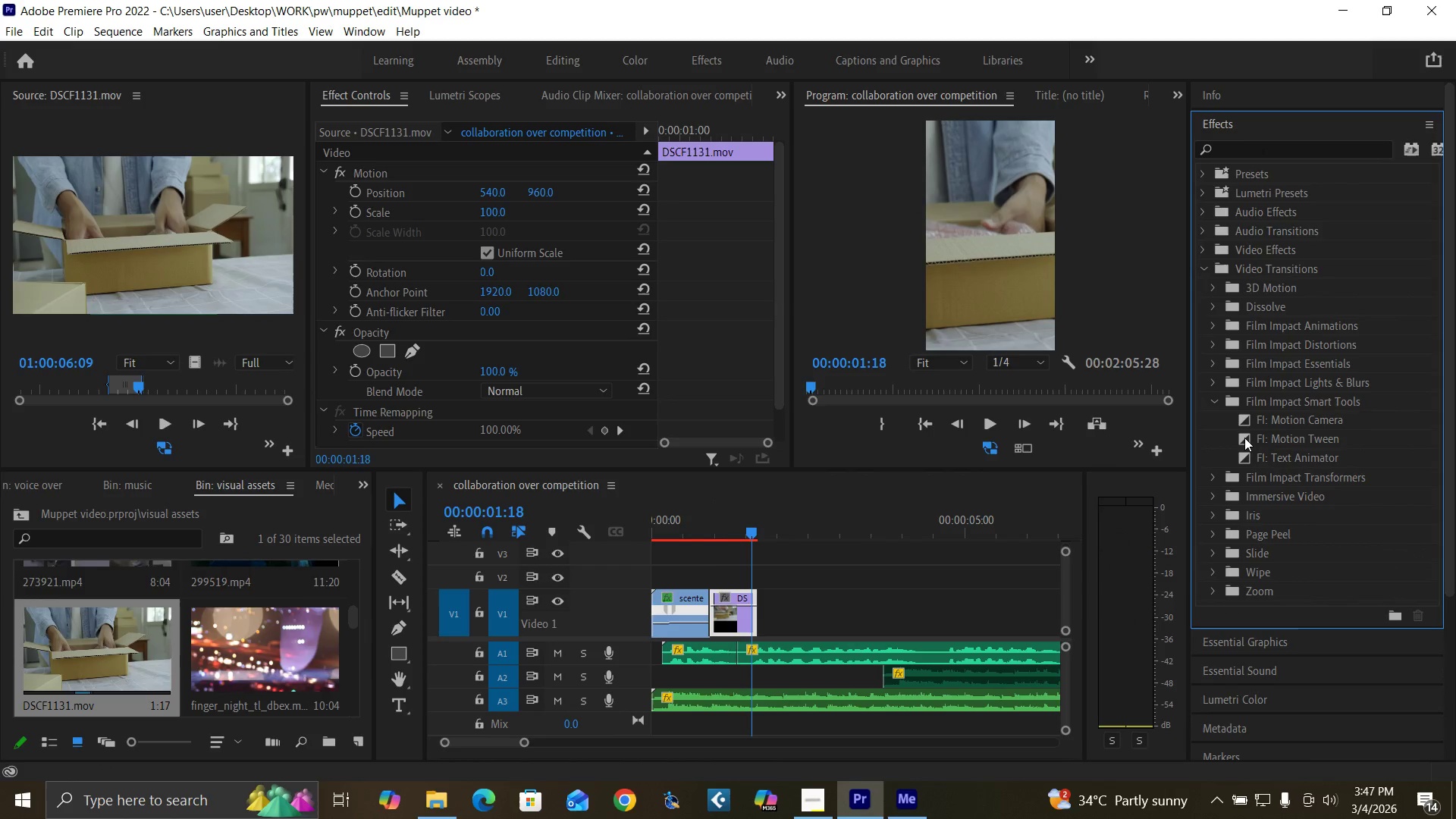 
left_click_drag(start_coordinate=[1244, 436], to_coordinate=[660, 598])
 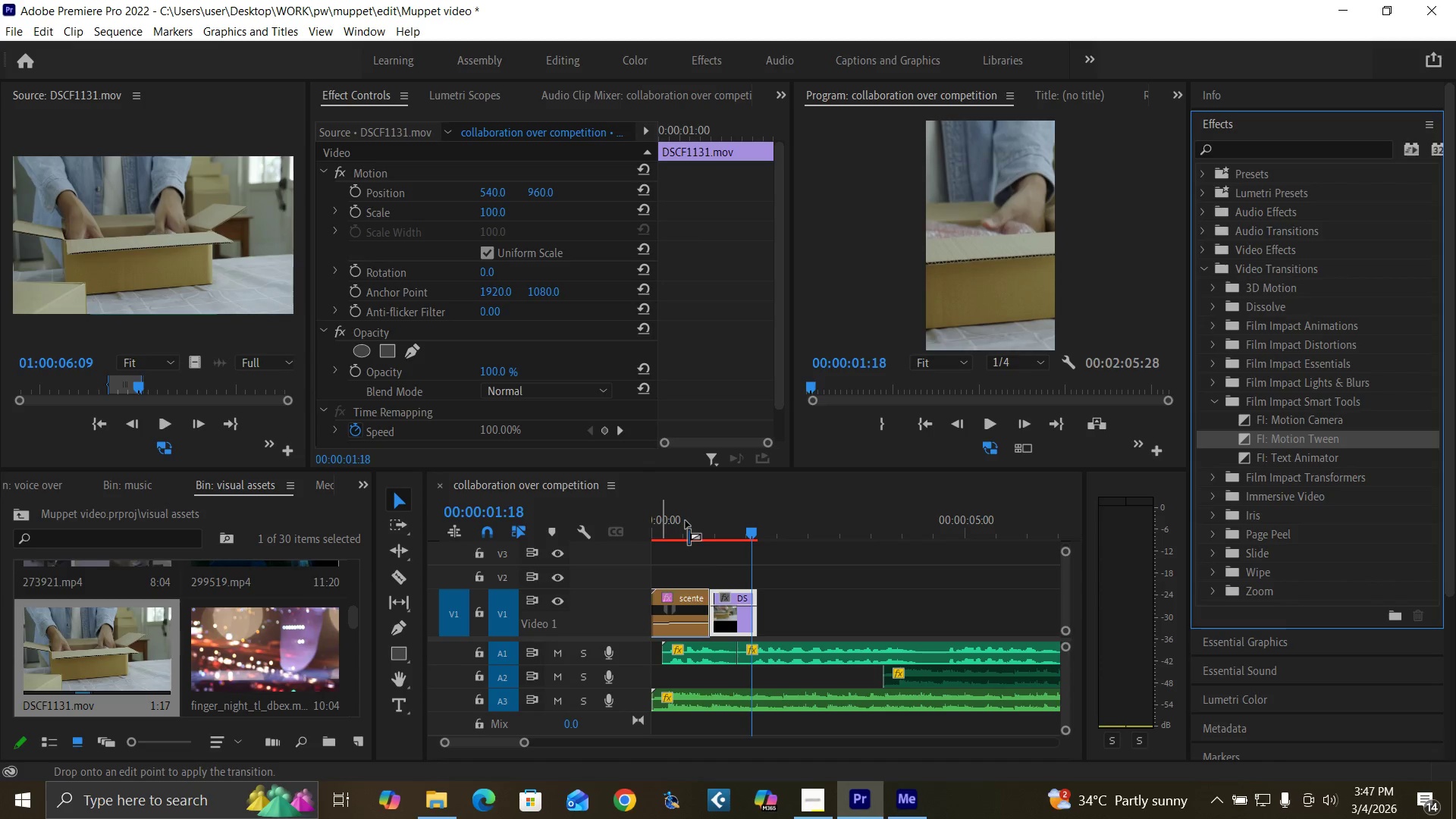 
left_click_drag(start_coordinate=[678, 517], to_coordinate=[613, 570])
 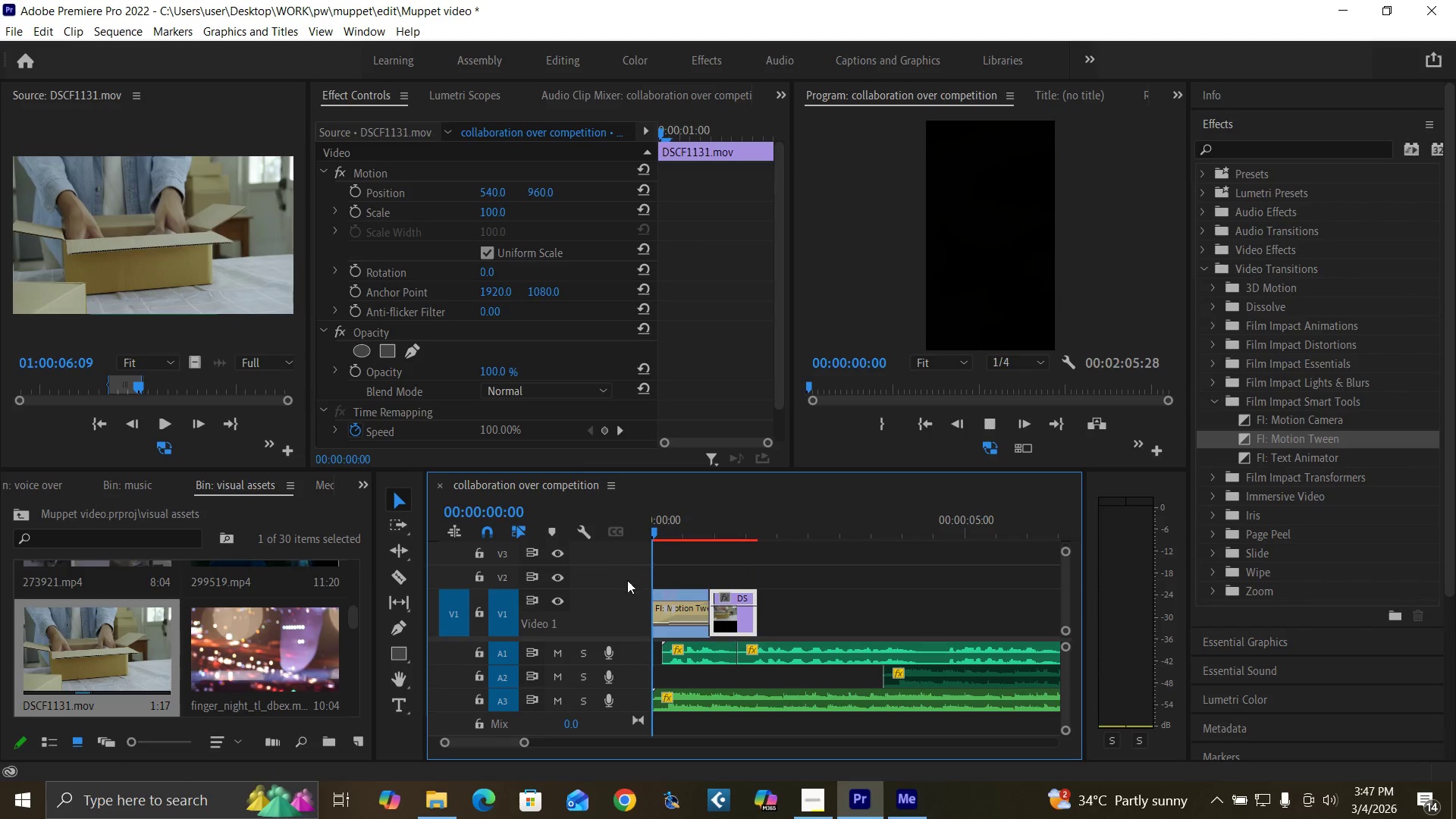 
key(Space)
 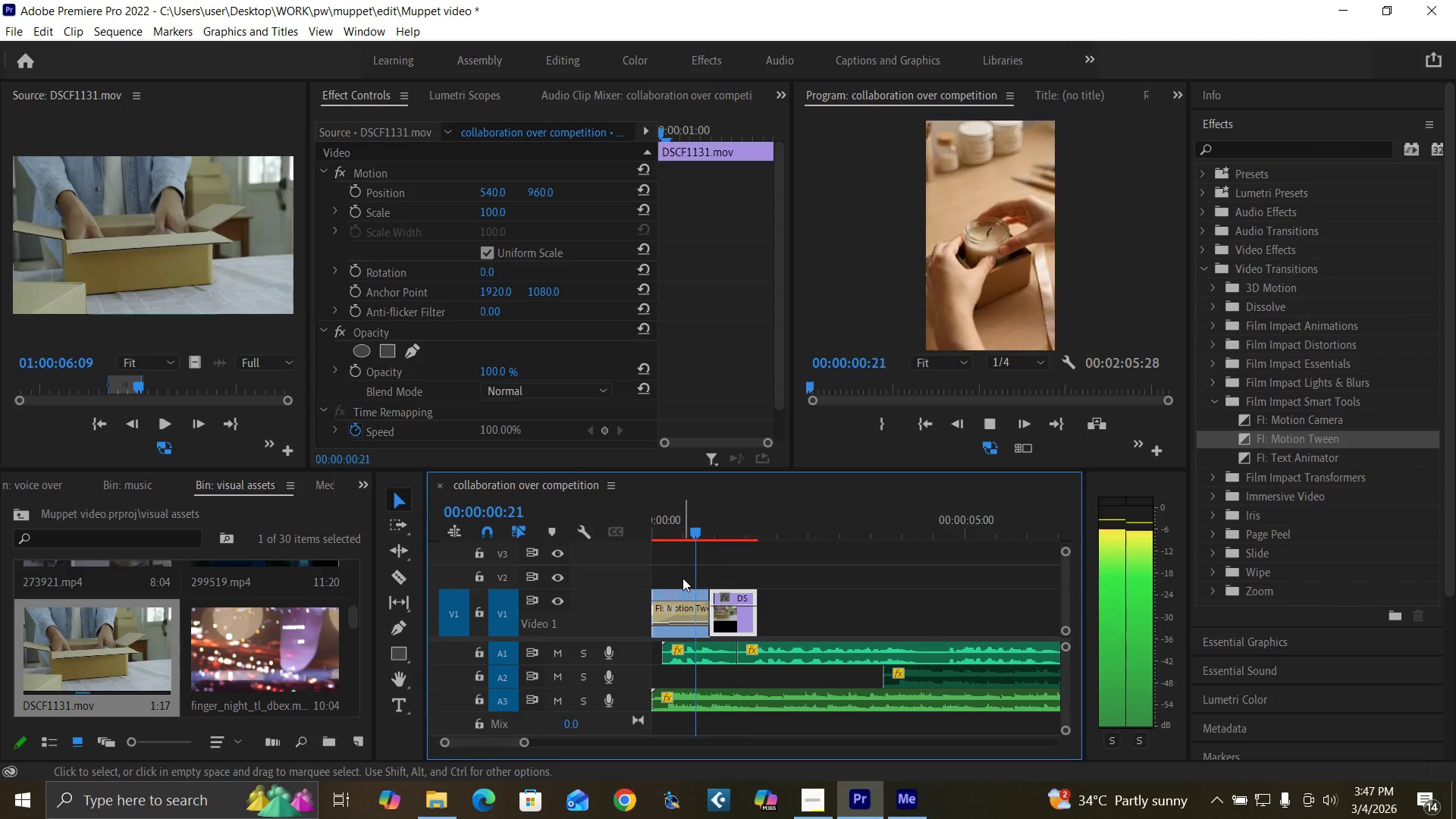 
key(Space)
 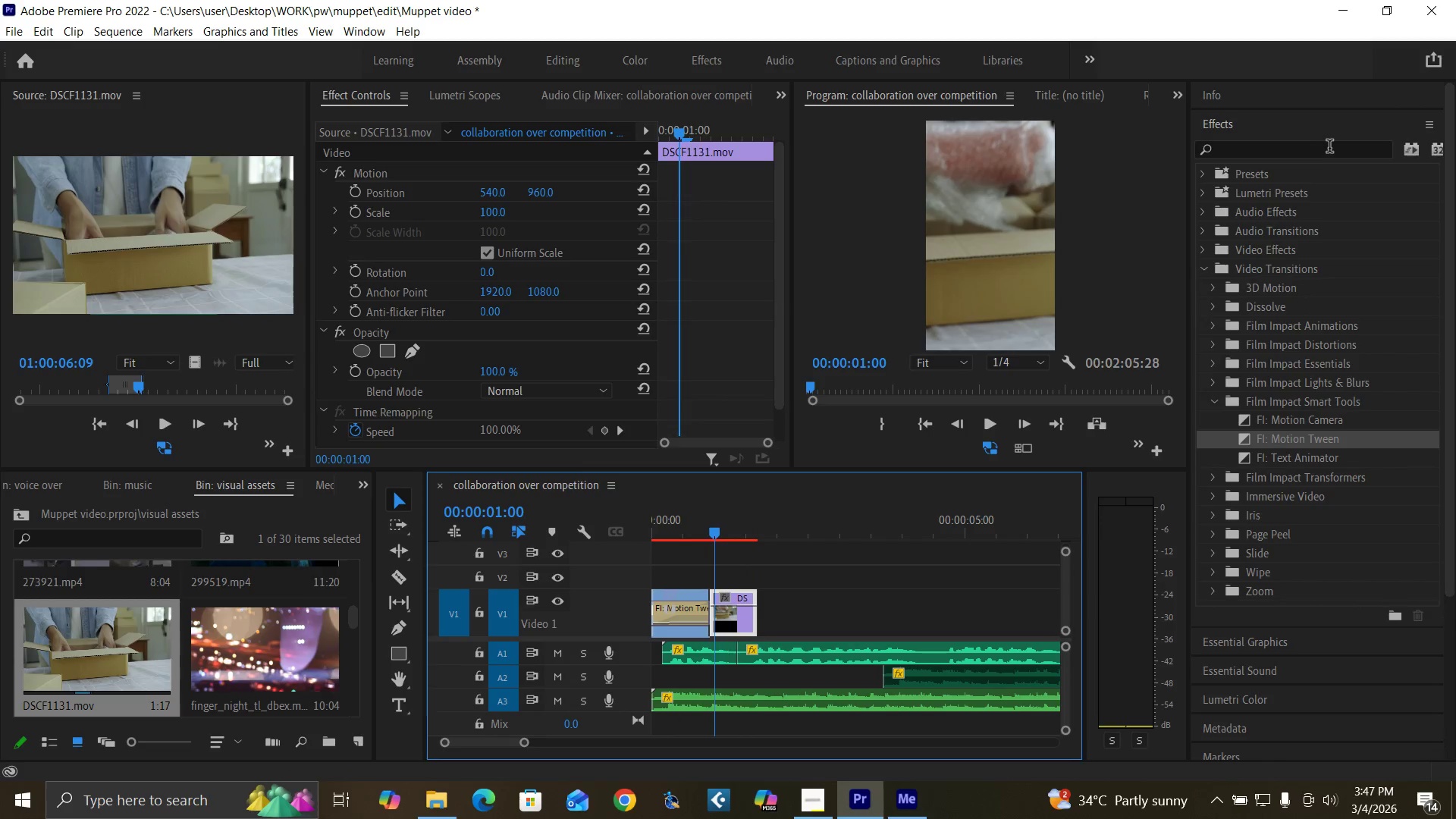 
left_click([1329, 148])
 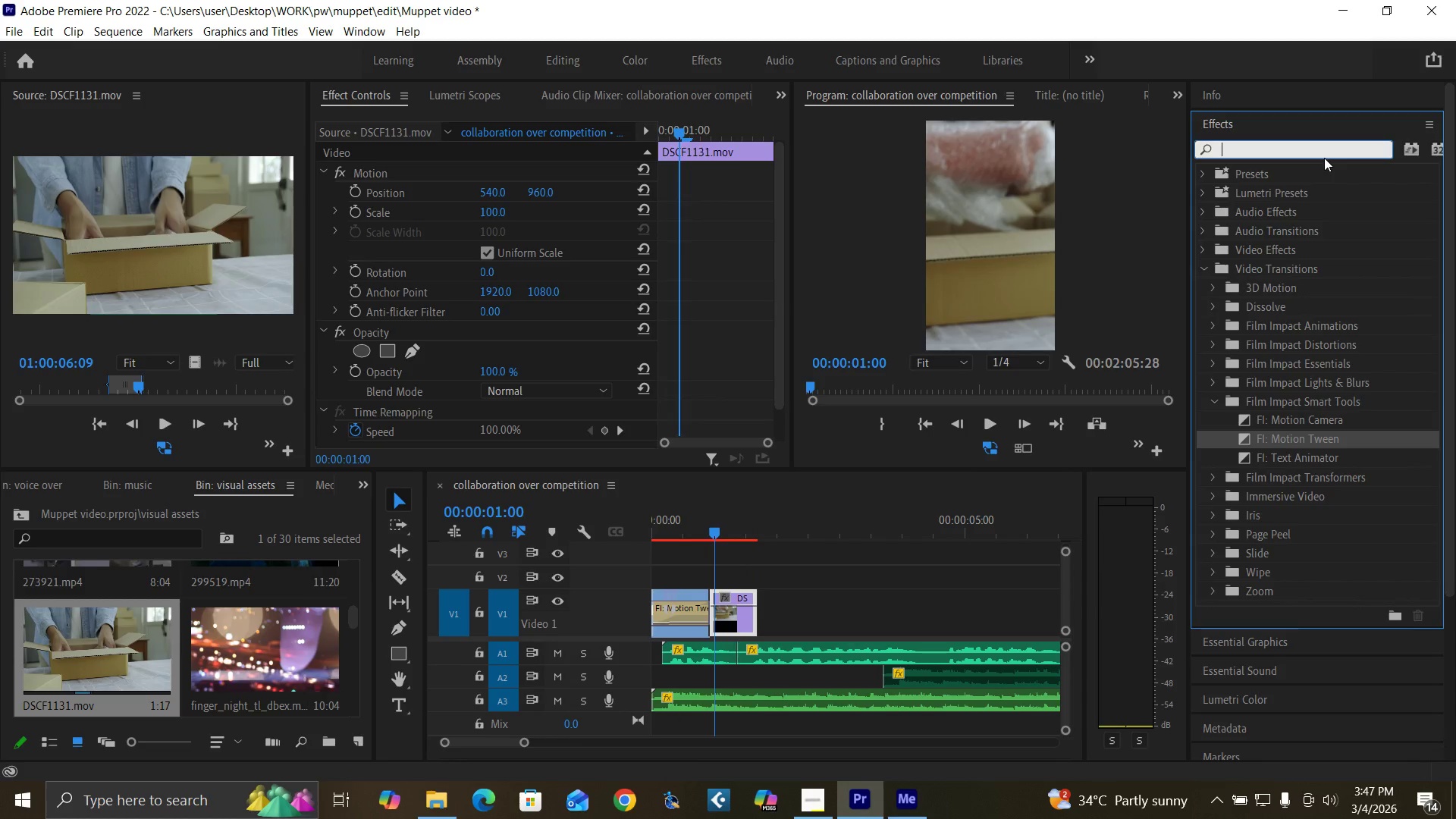 
key(T)
 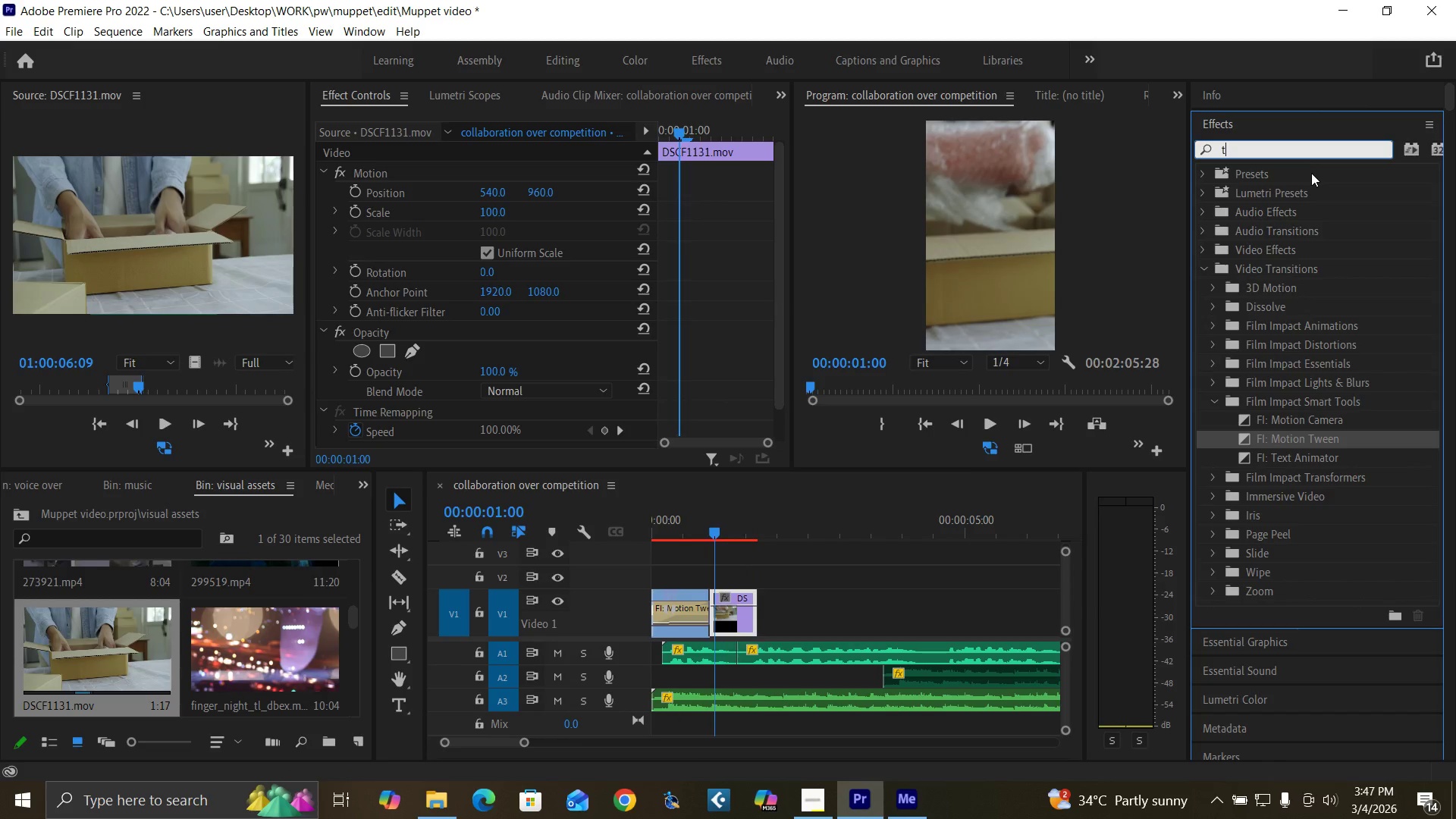 
key(V)
 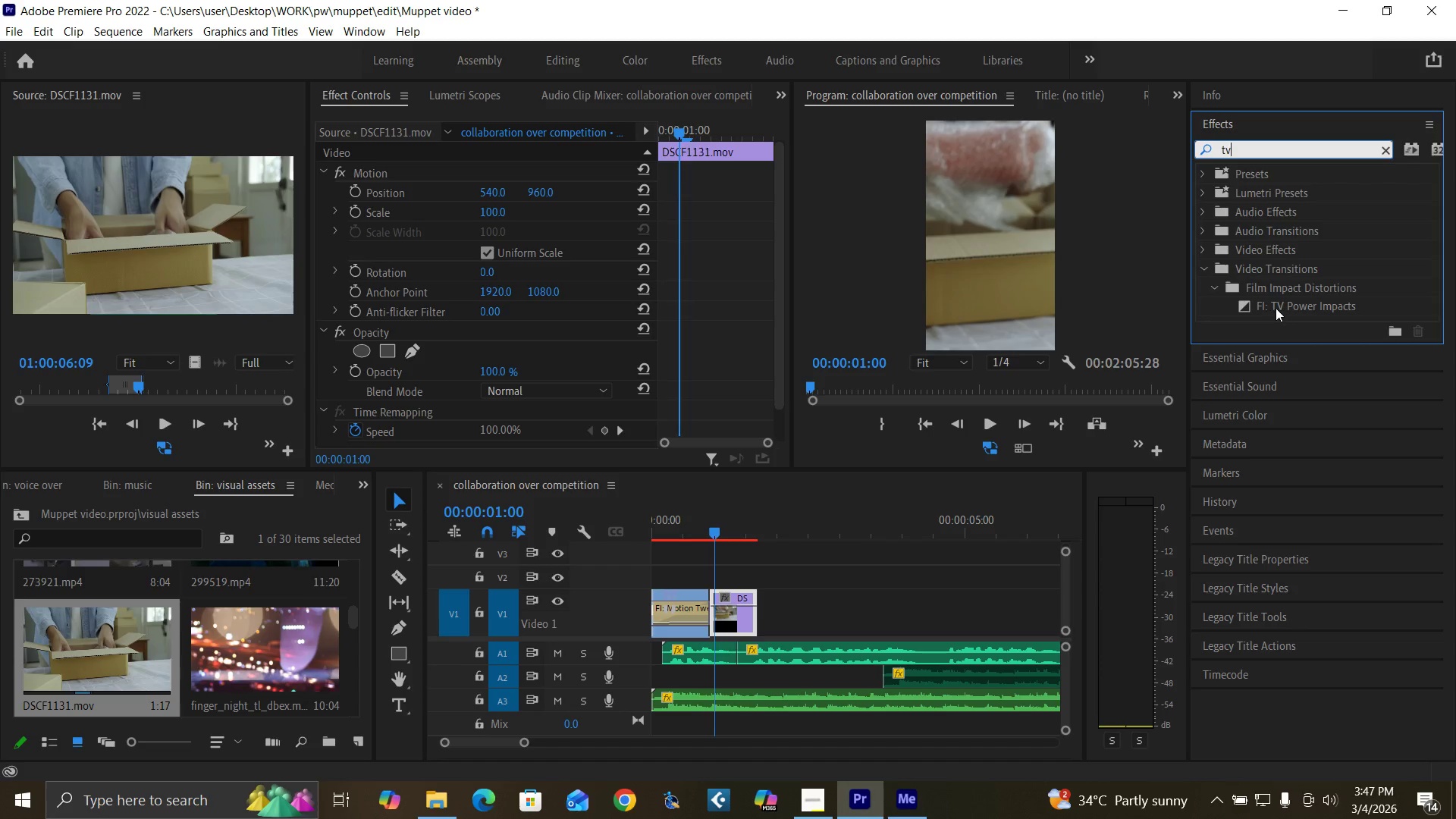 
left_click_drag(start_coordinate=[1283, 307], to_coordinate=[668, 610])
 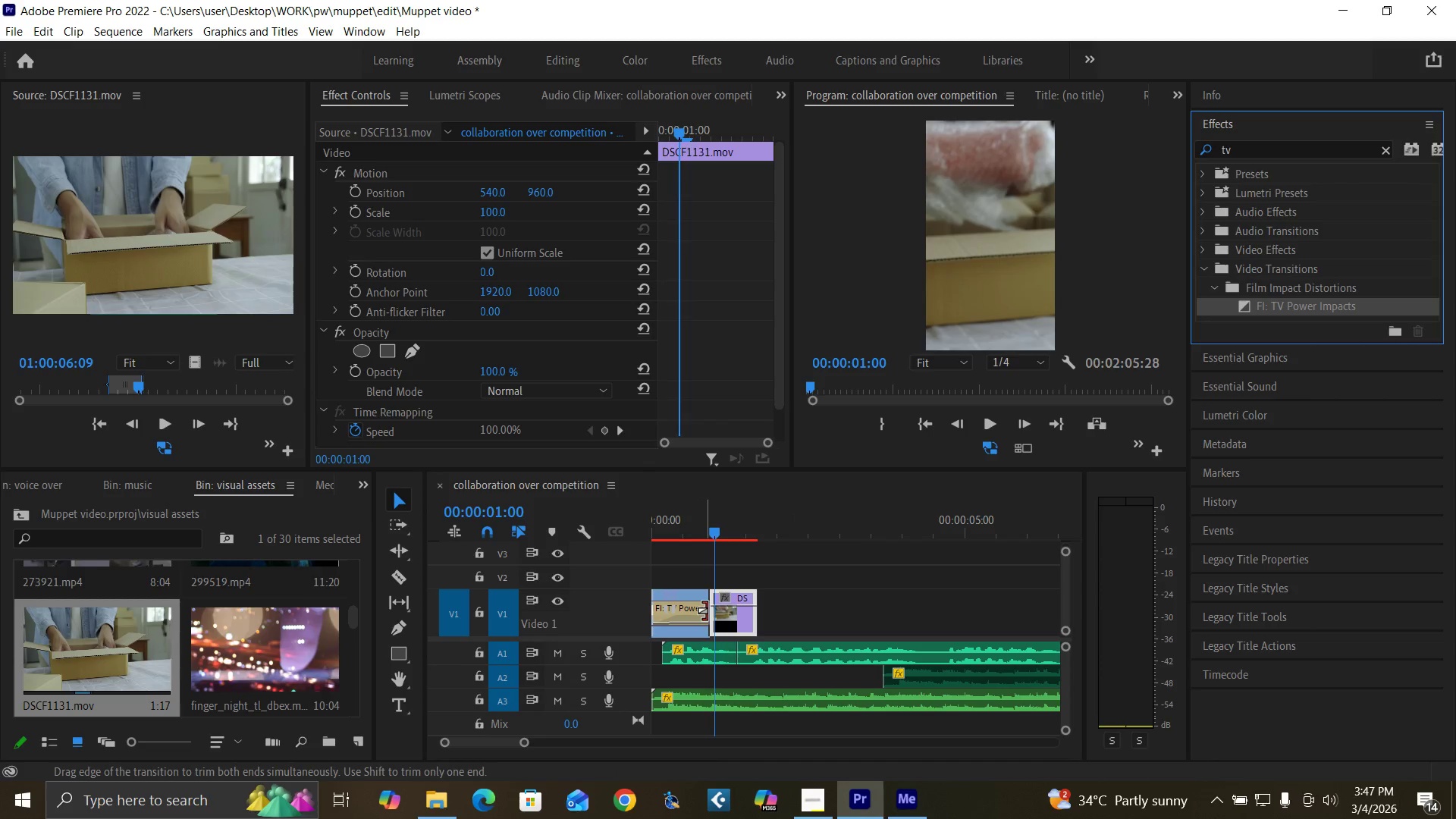 
left_click_drag(start_coordinate=[704, 610], to_coordinate=[671, 622])
 